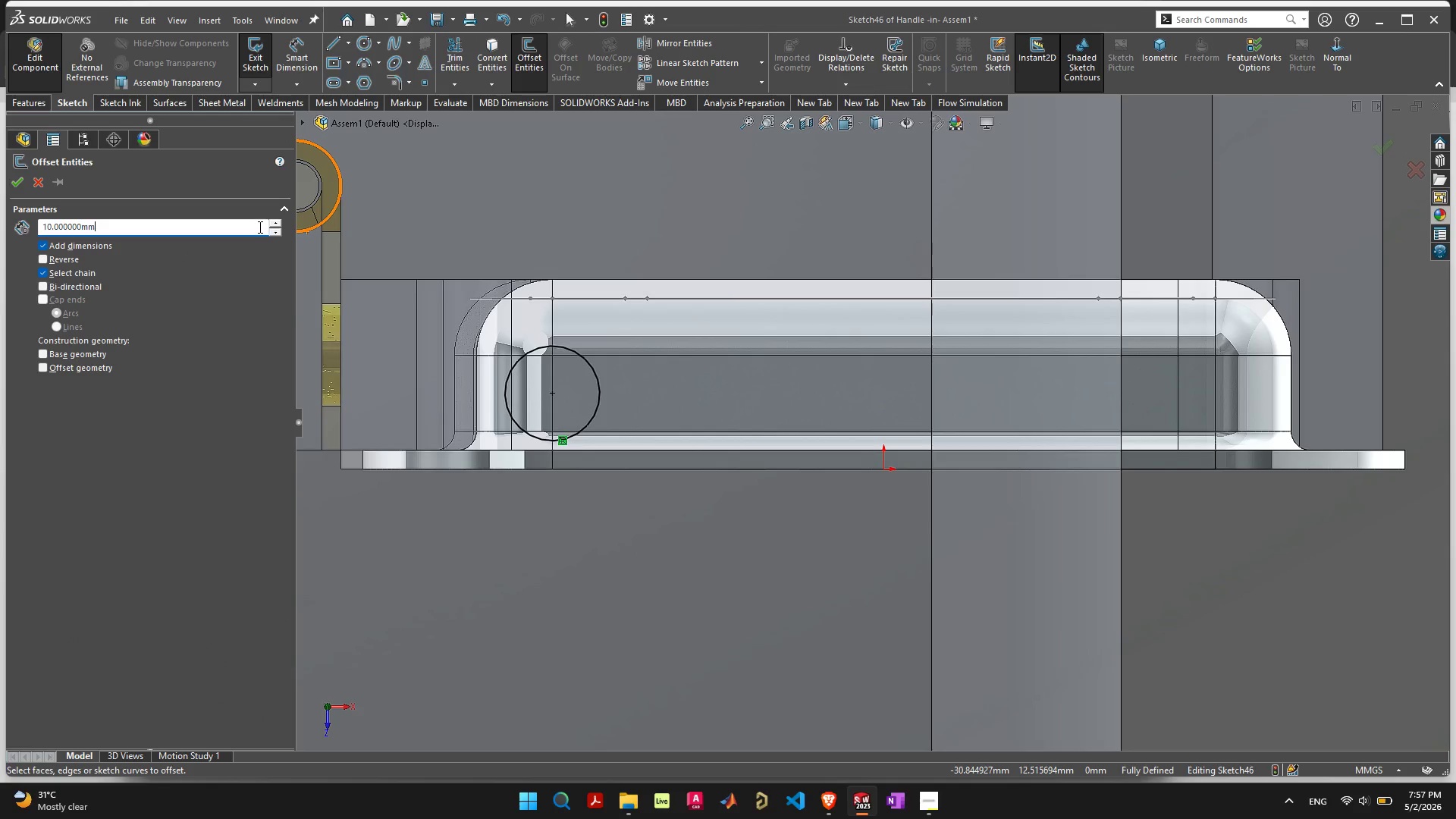 
left_click_drag(start_coordinate=[259, 227], to_coordinate=[0, 220])
 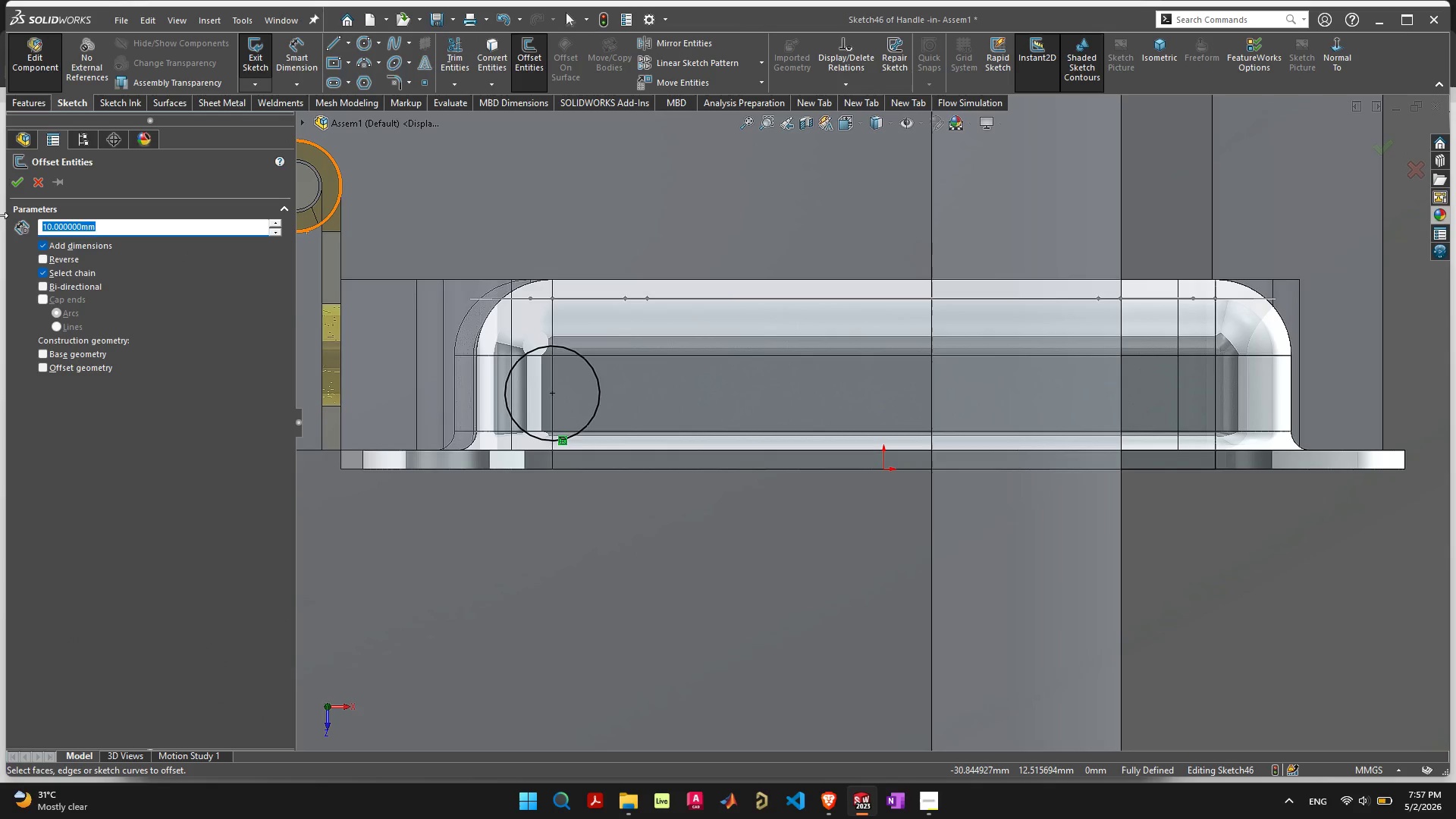 
key(3)
 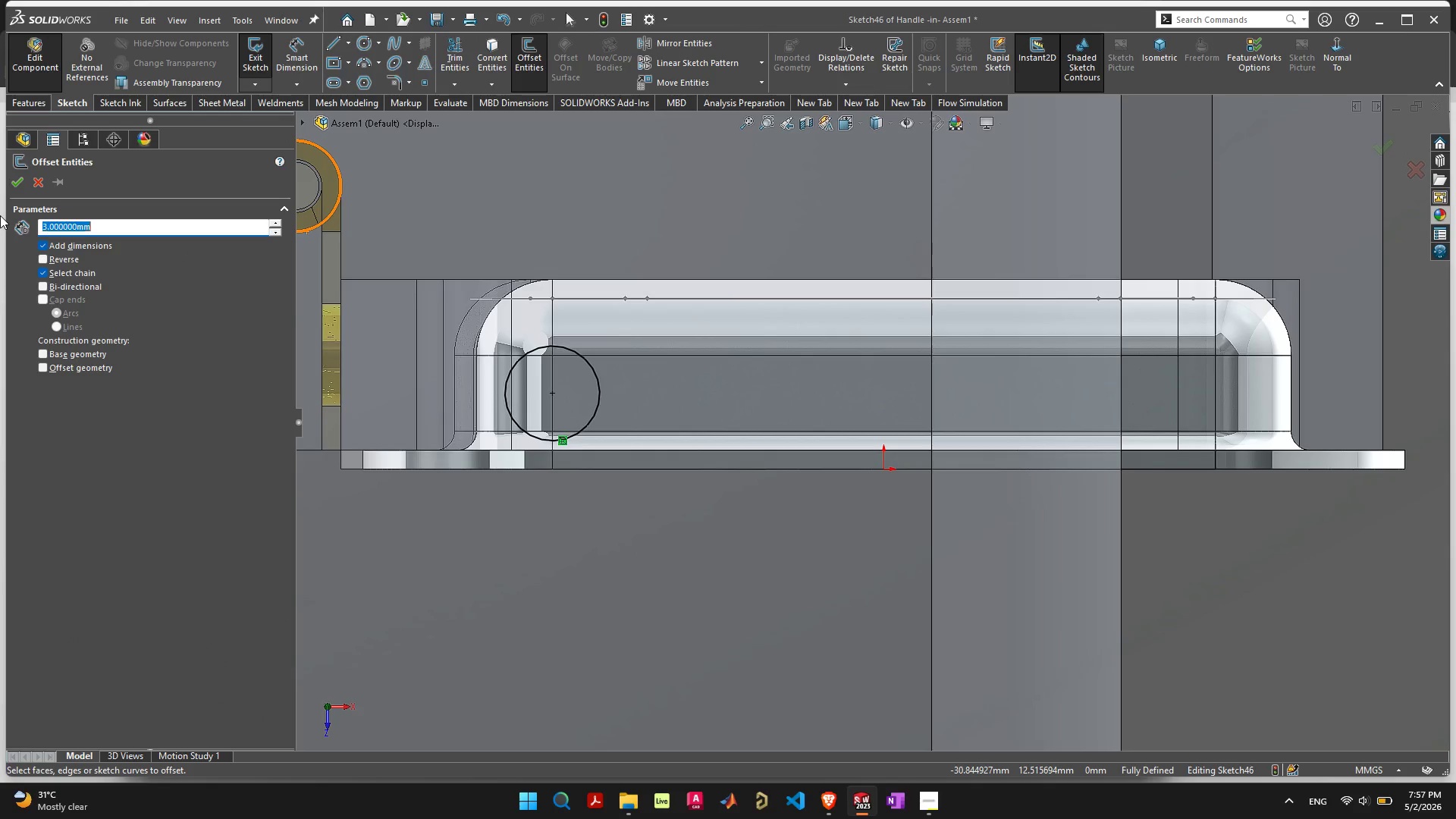 
key(Enter)
 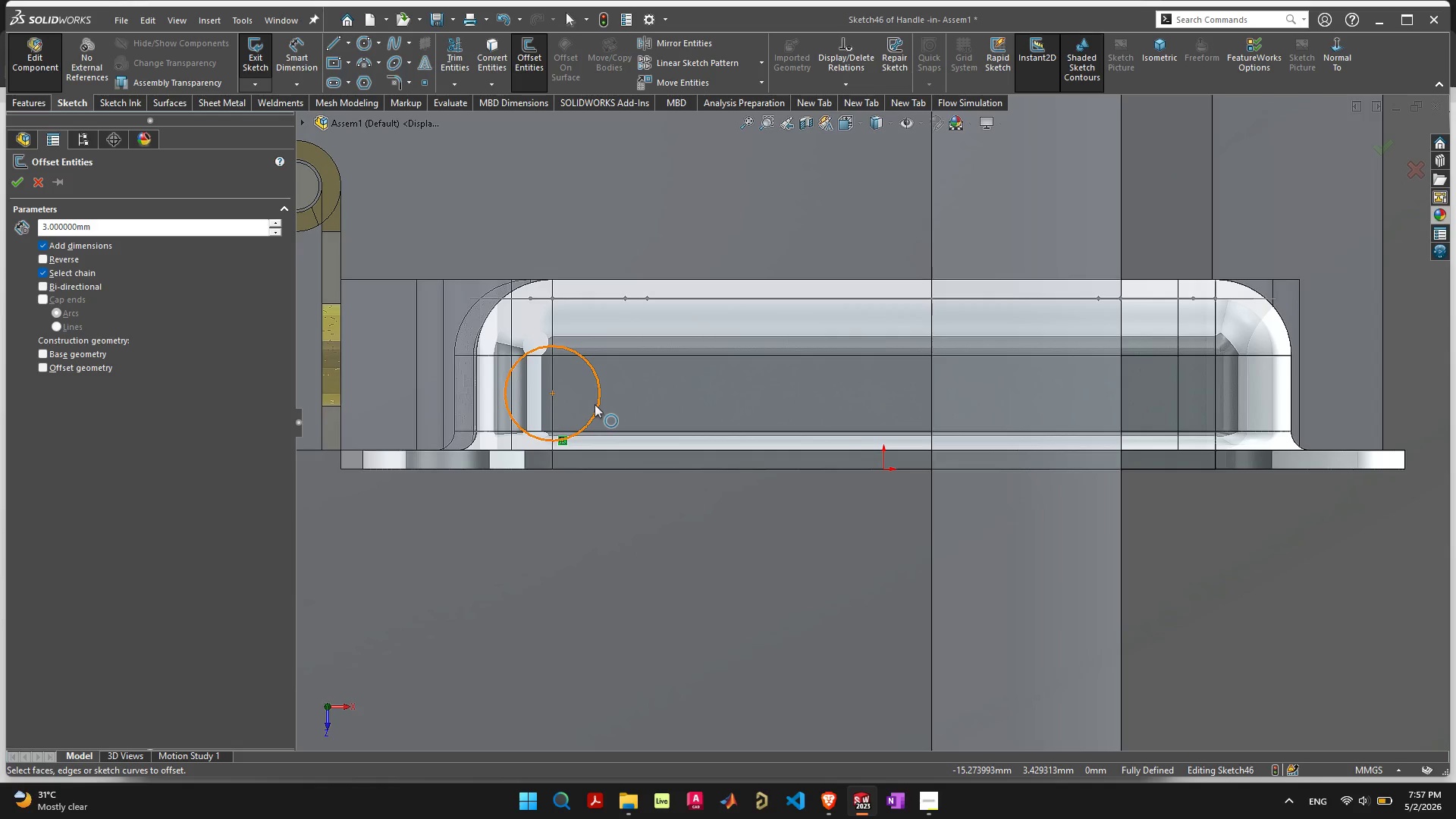 
wait(6.23)
 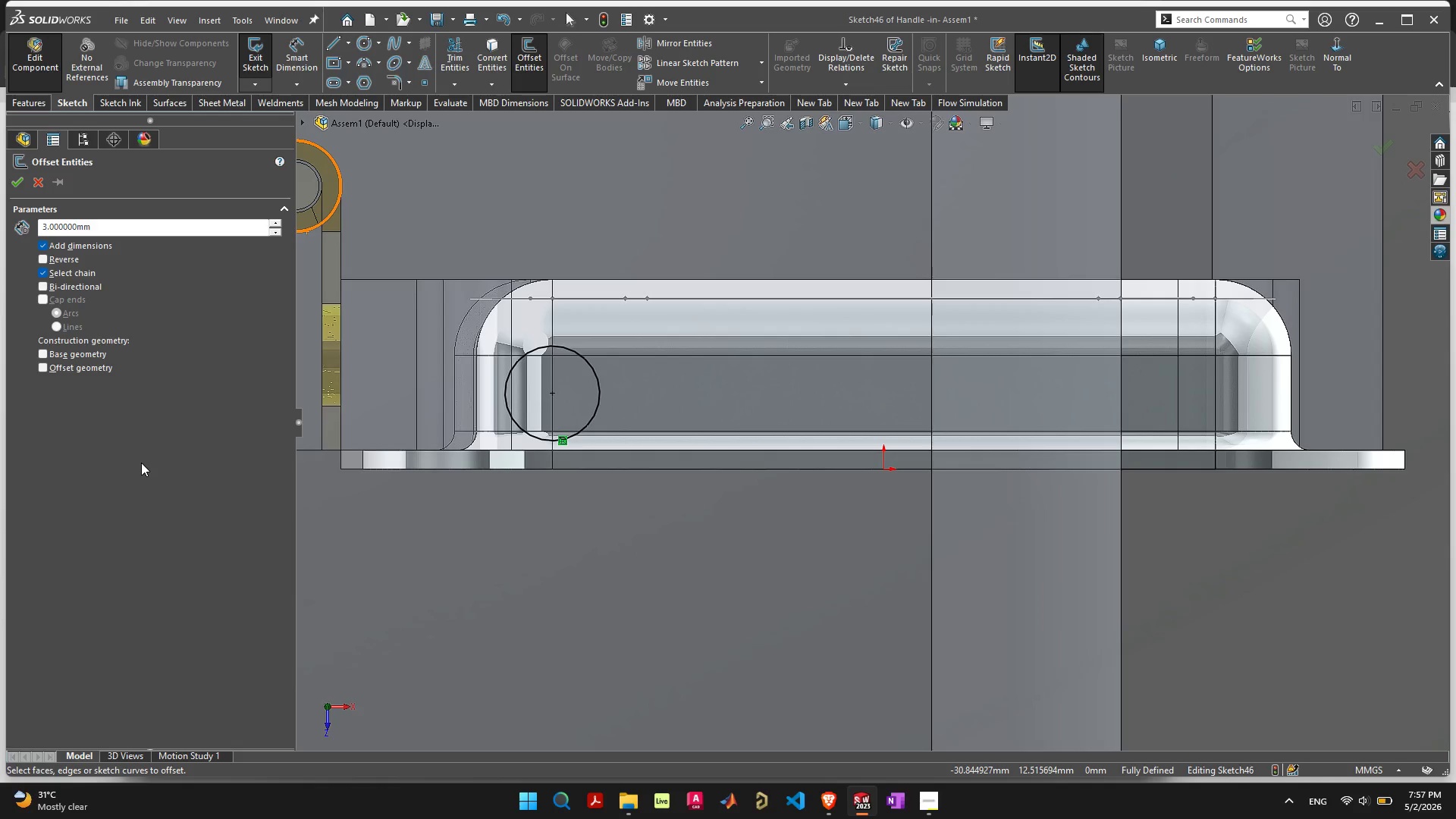 
left_click([595, 404])
 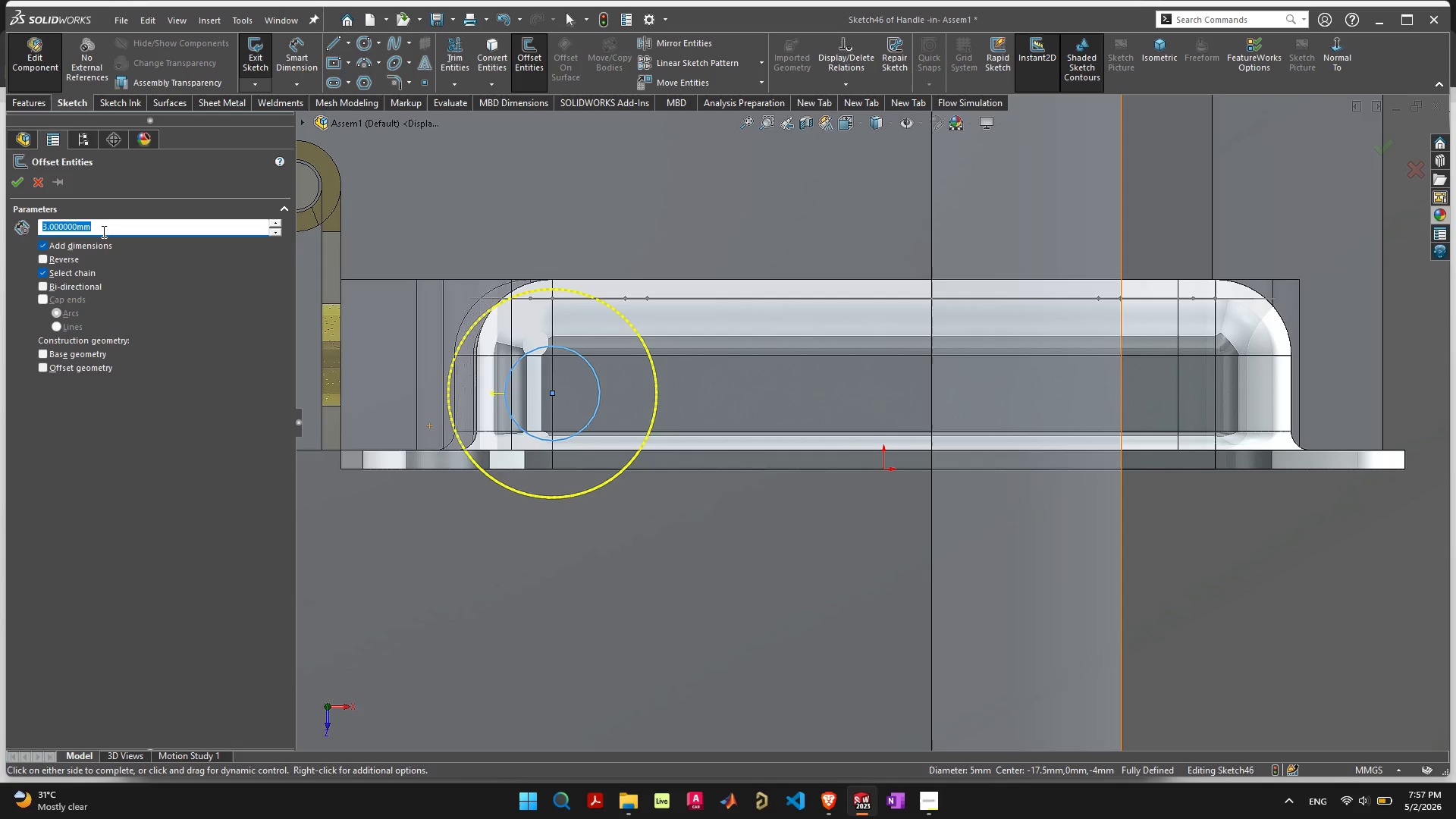 
left_click_drag(start_coordinate=[103, 229], to_coordinate=[7, 223])
 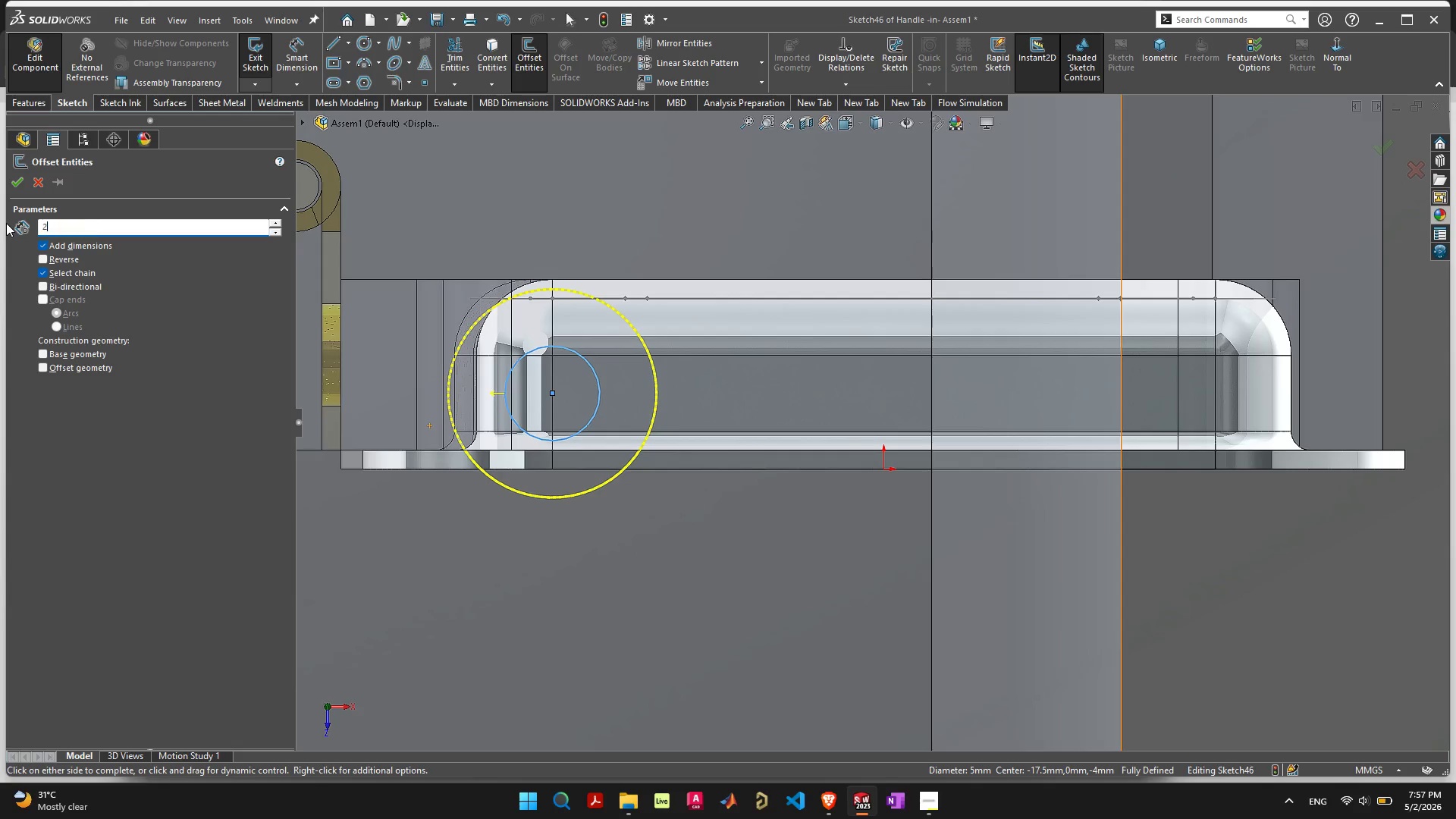 
key(2)
 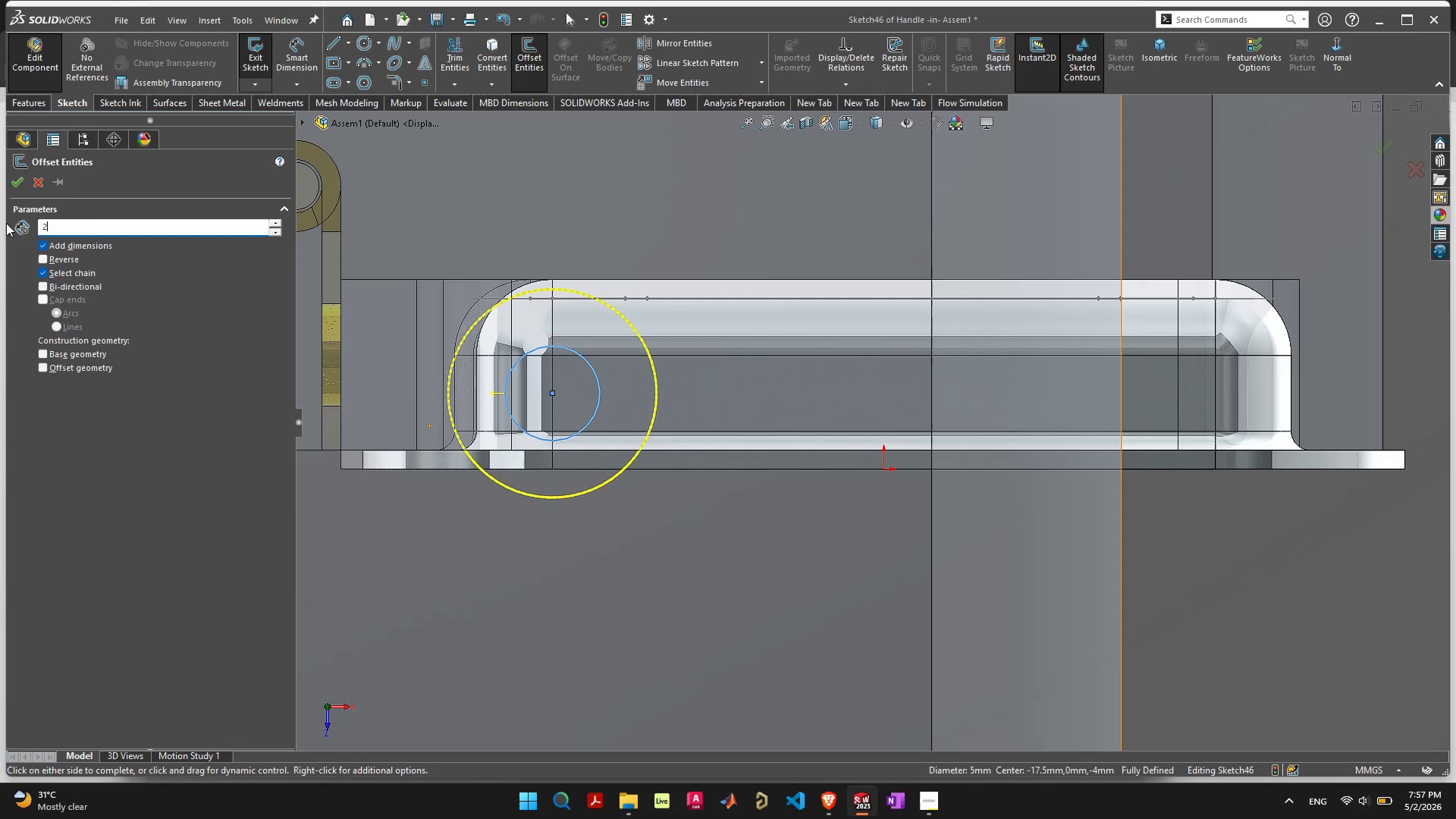 
key(Enter)
 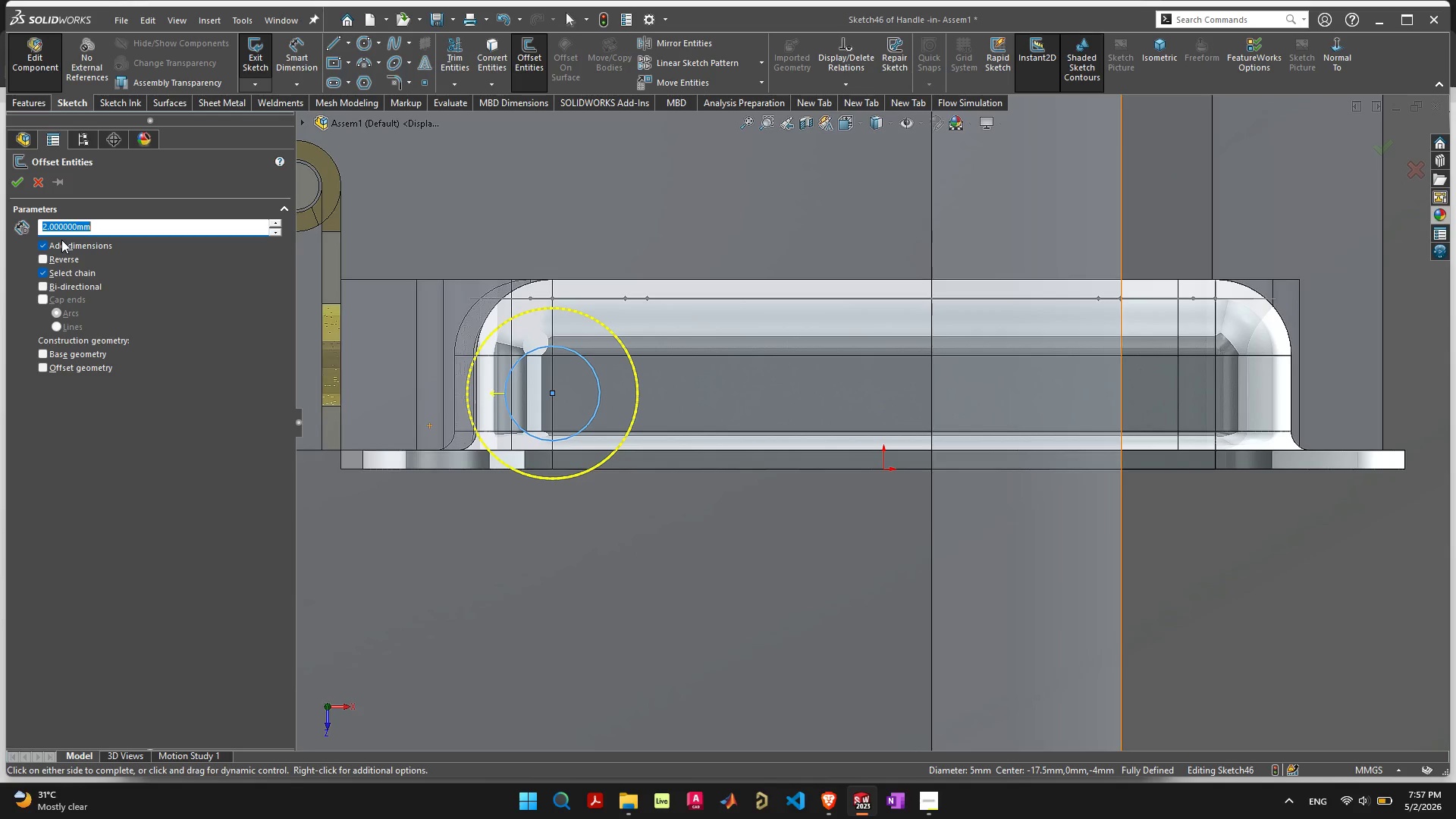 
key(1)
 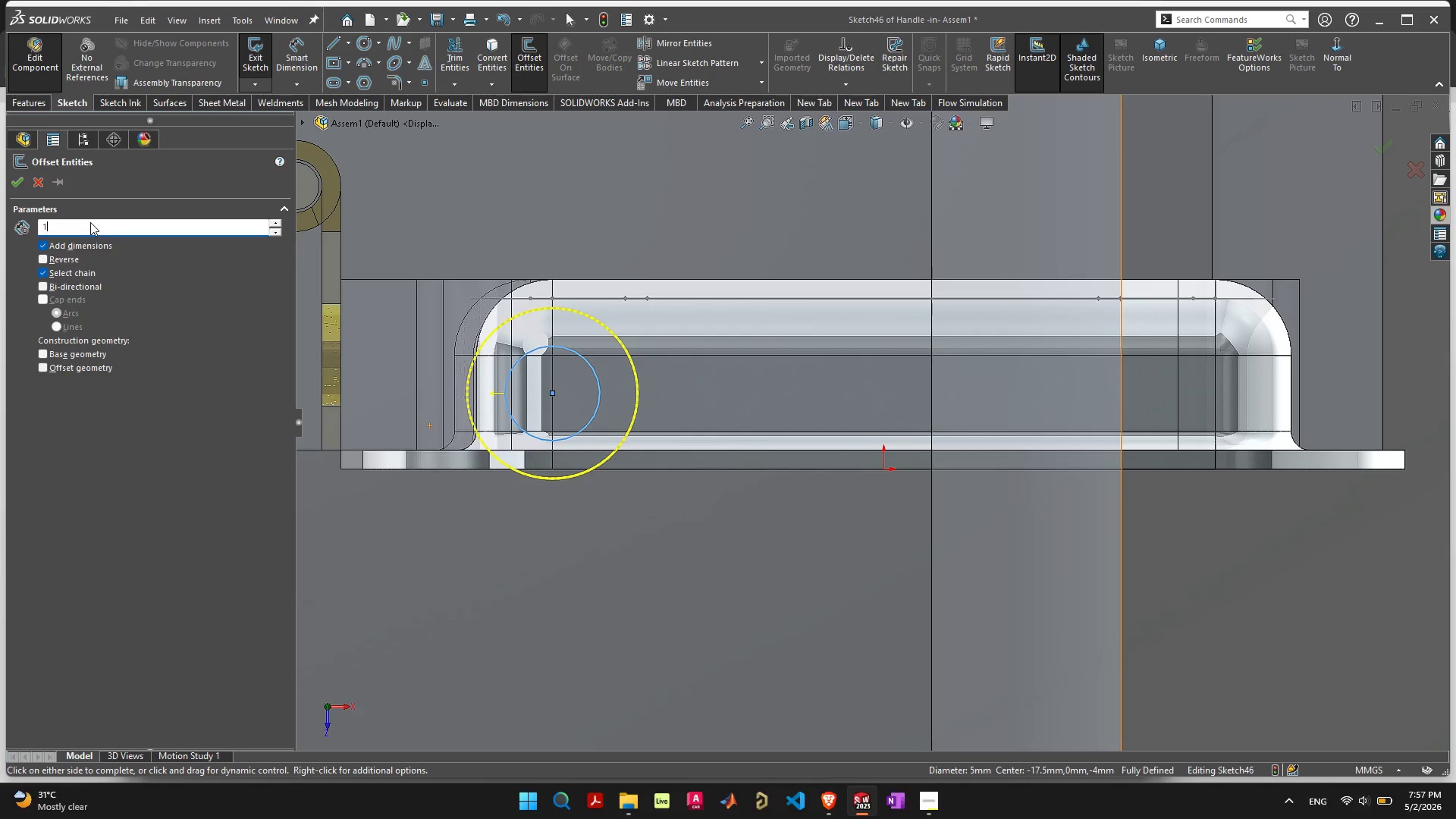 
key(Enter)
 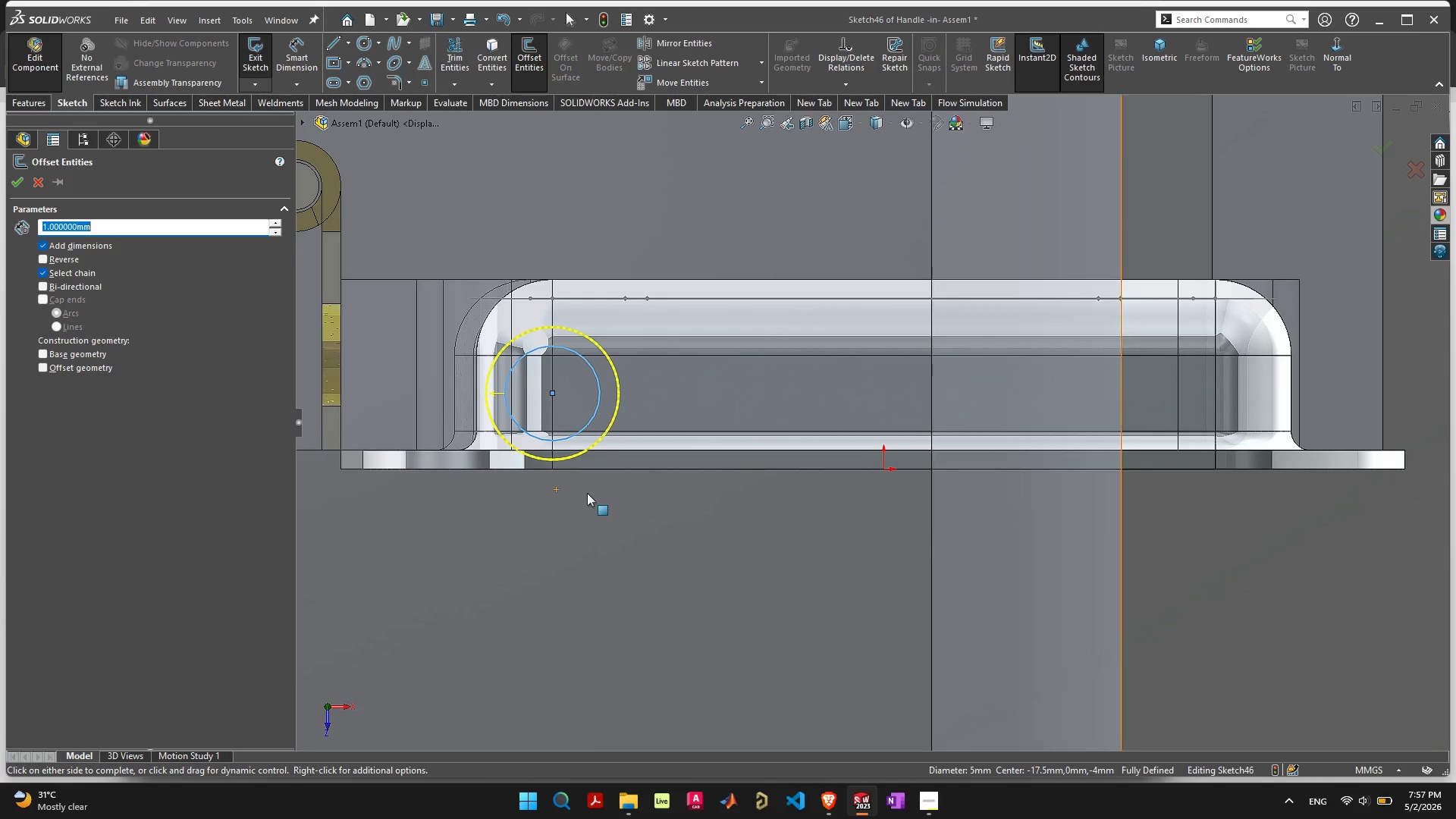 
scroll: coordinate [577, 500], scroll_direction: up, amount: 1.0
 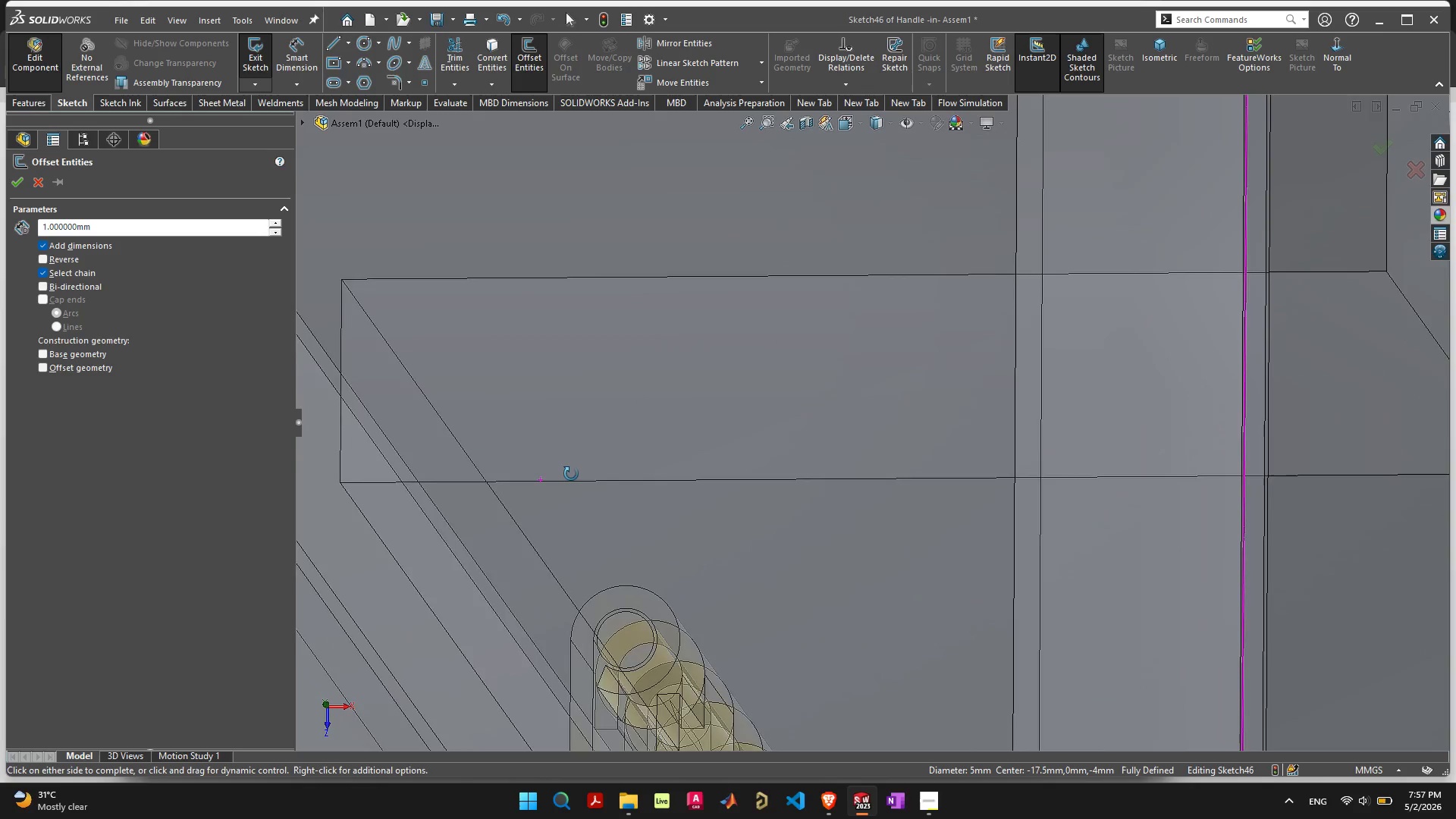 
scroll: coordinate [961, 700], scroll_direction: down, amount: 7.0
 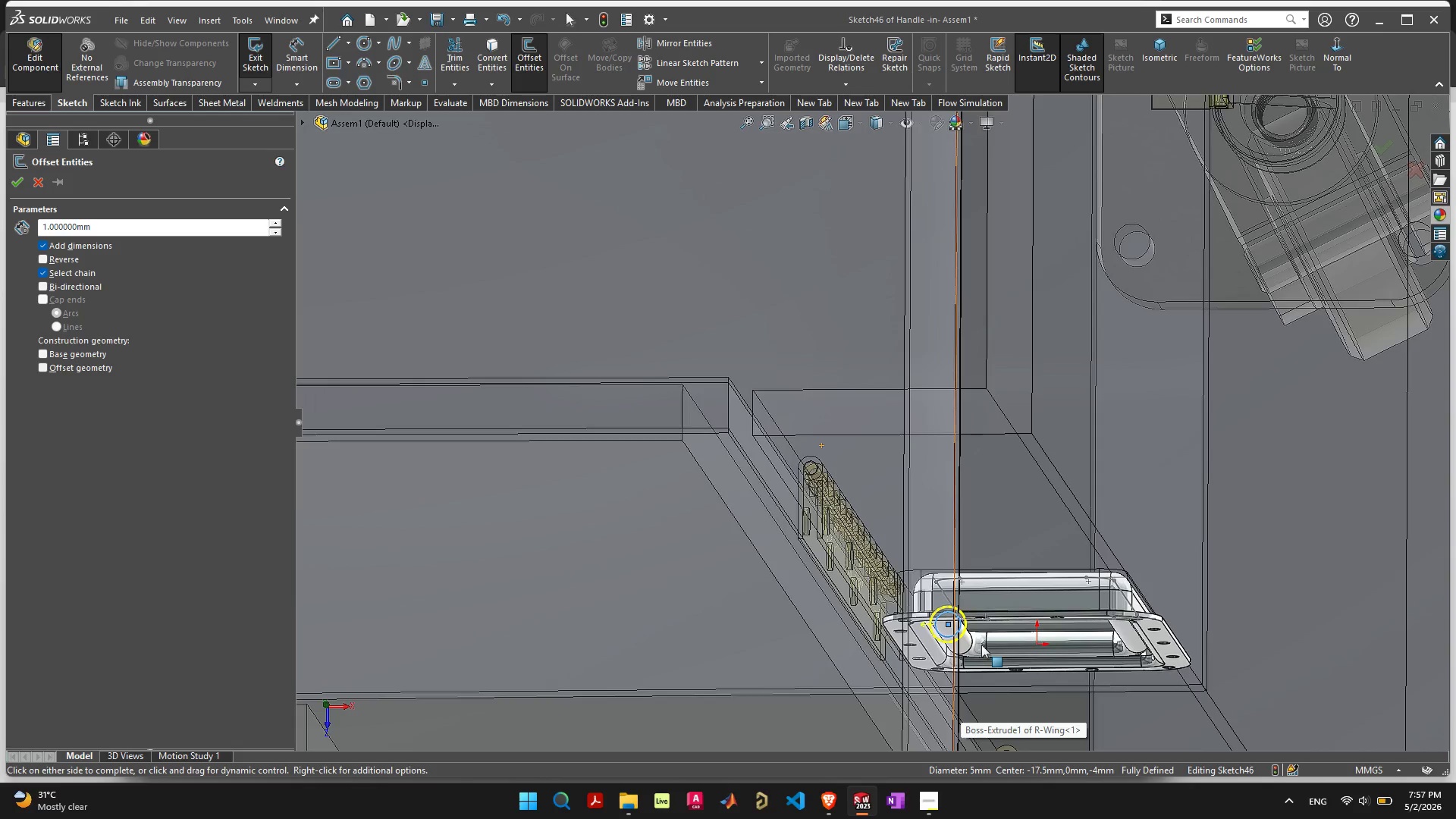 
scroll: coordinate [893, 563], scroll_direction: up, amount: 8.0
 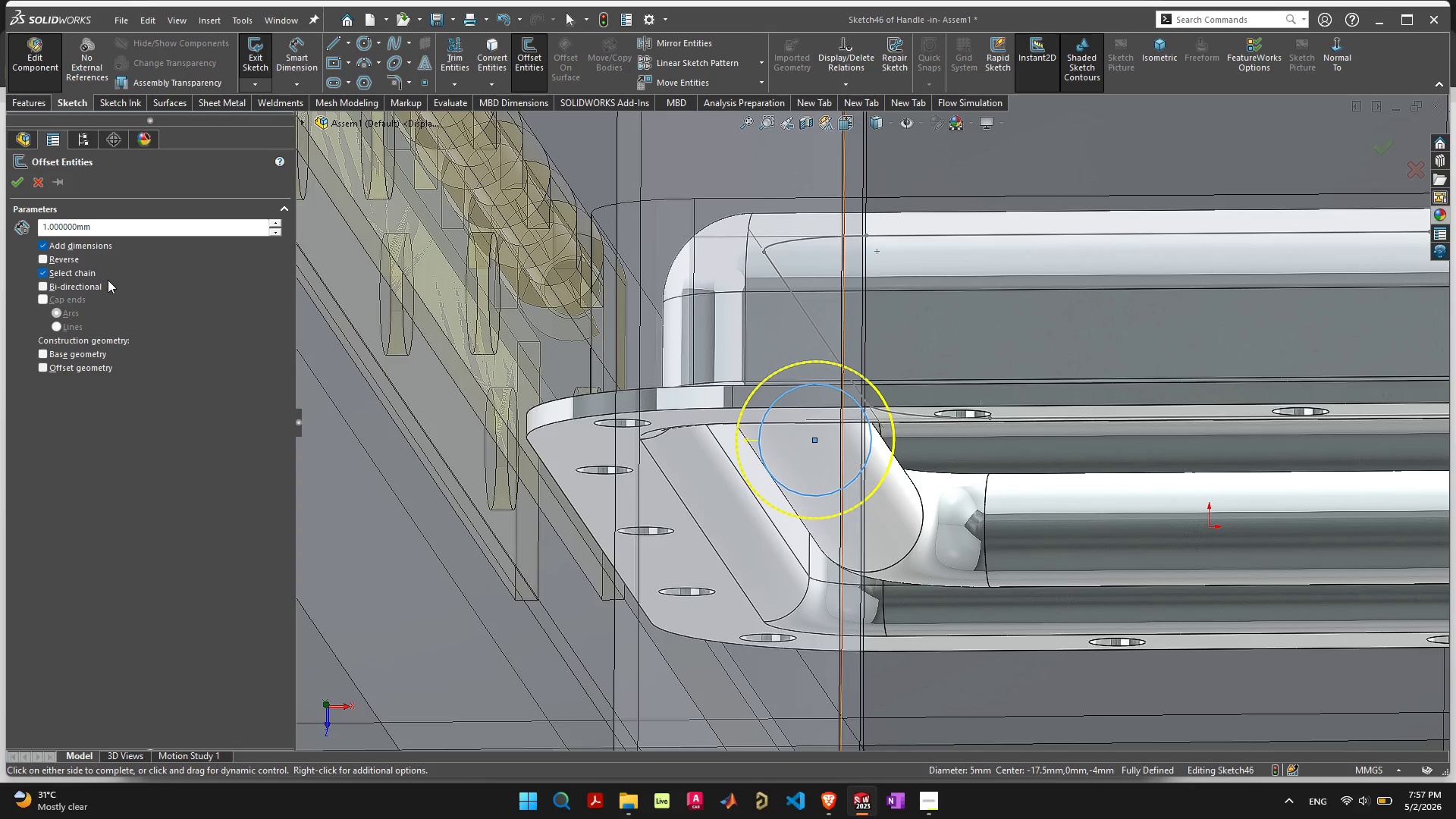 
scroll: coordinate [851, 497], scroll_direction: down, amount: 2.0
 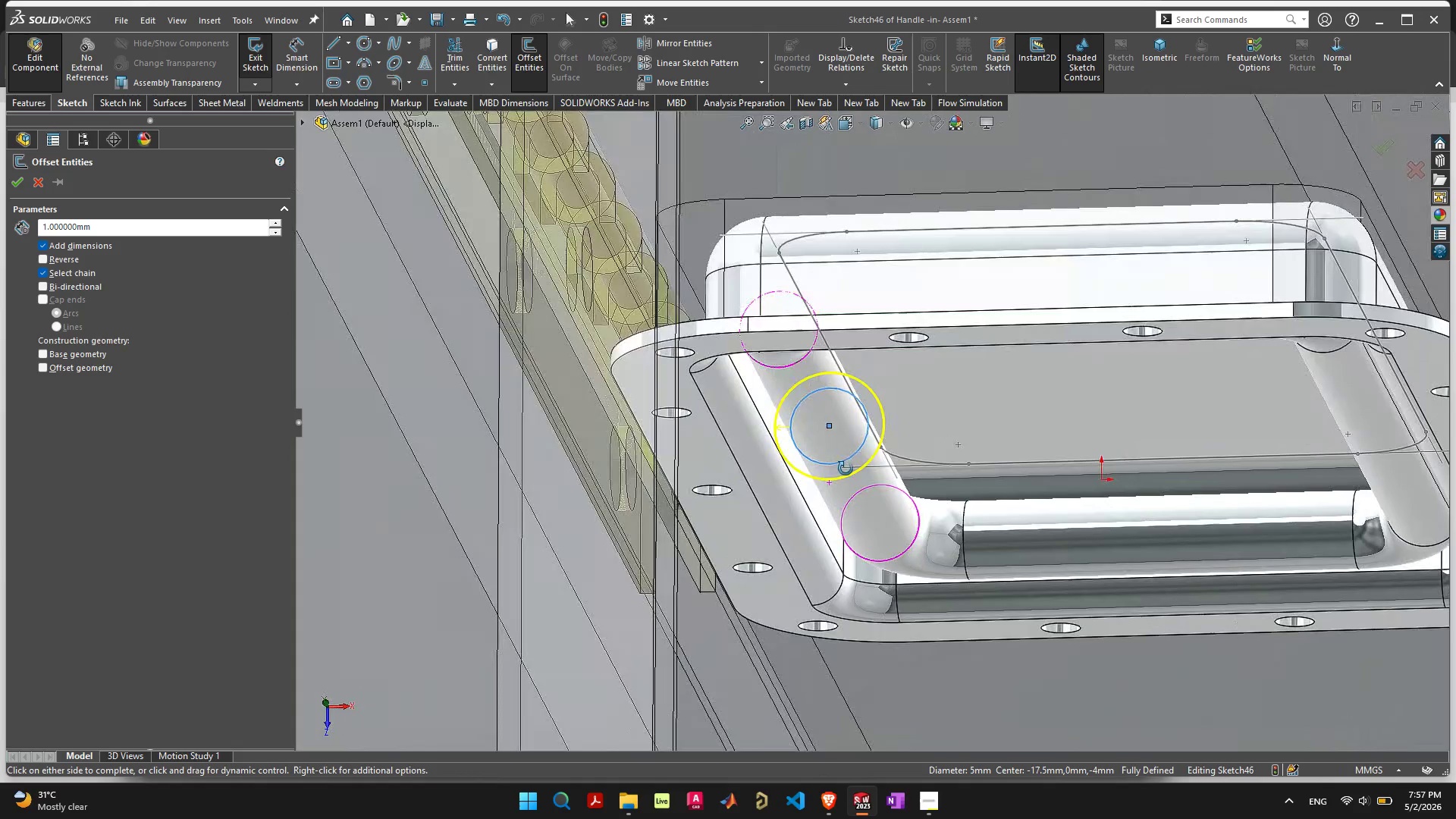 
wait(6.13)
 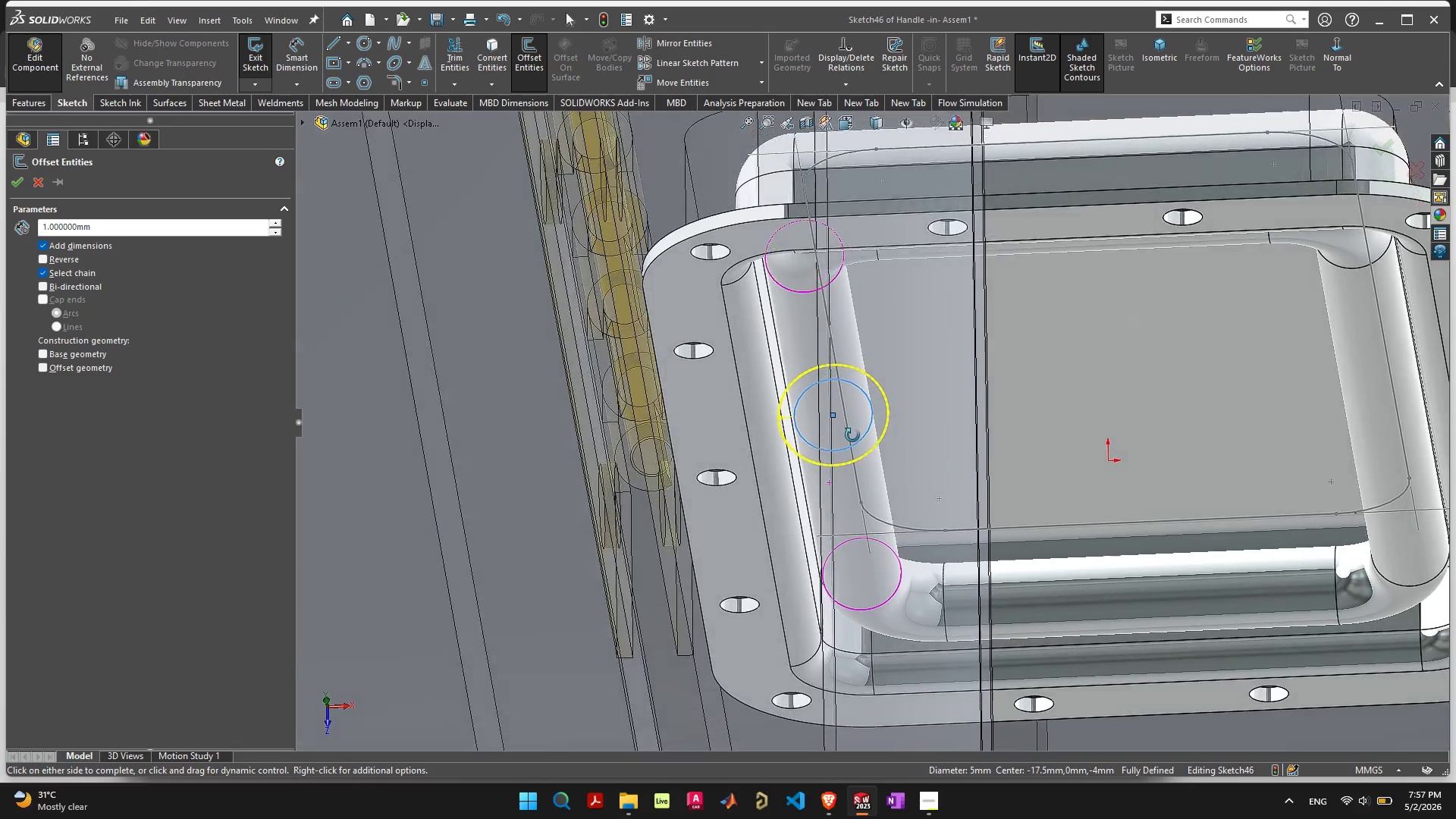 
left_click_drag(start_coordinate=[117, 232], to_coordinate=[5, 212])
 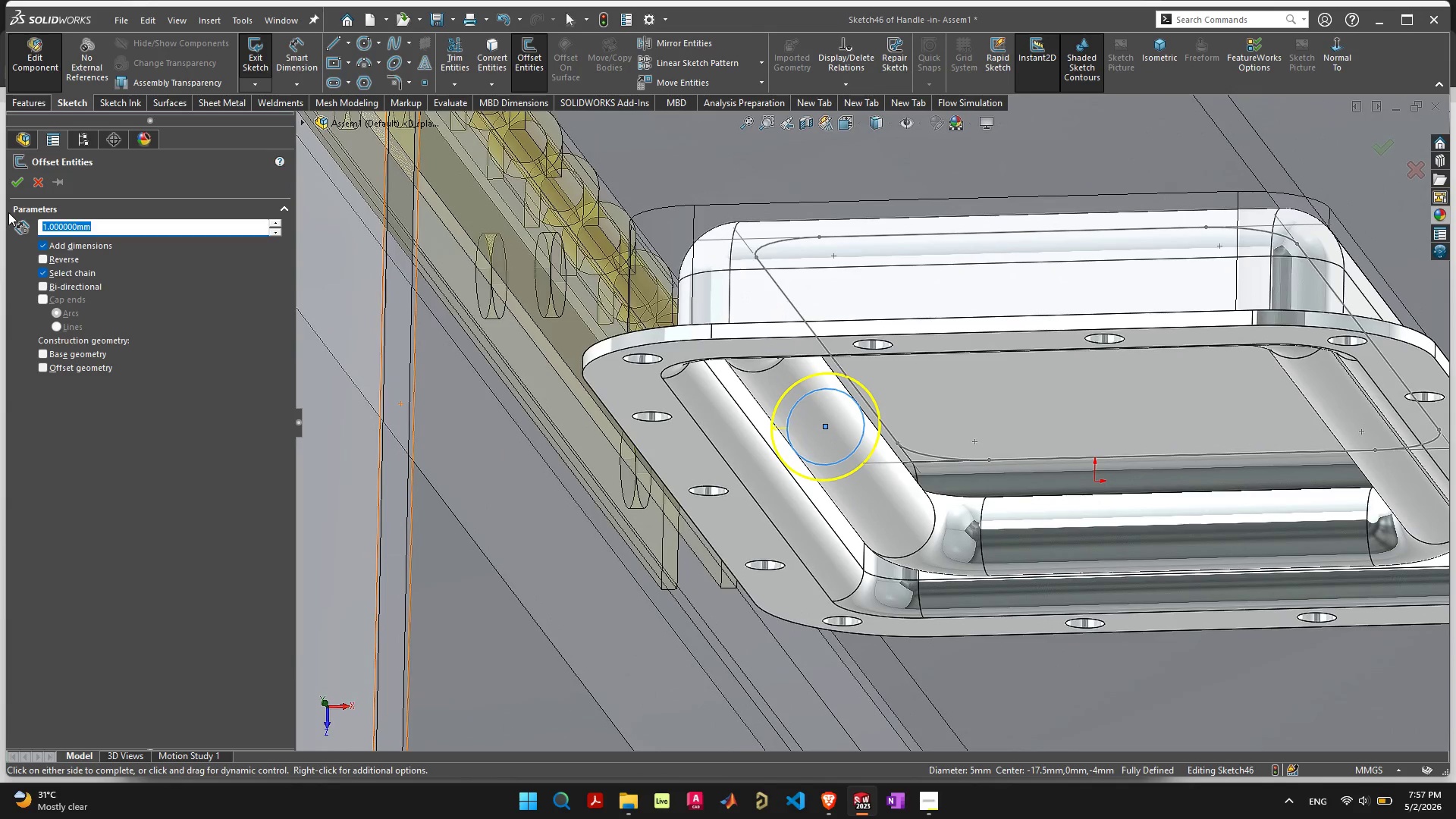 
key(Period)
 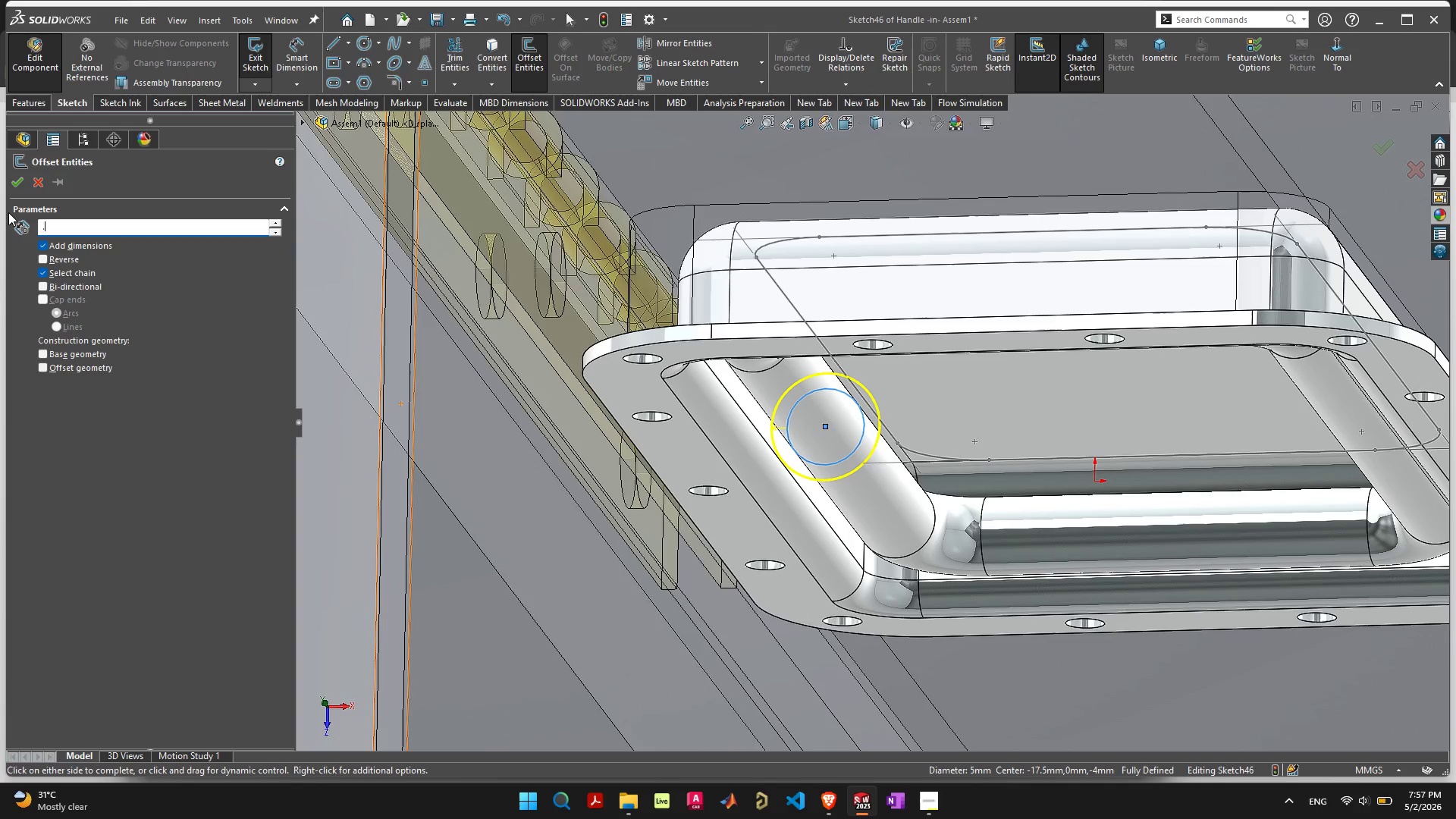 
key(1)
 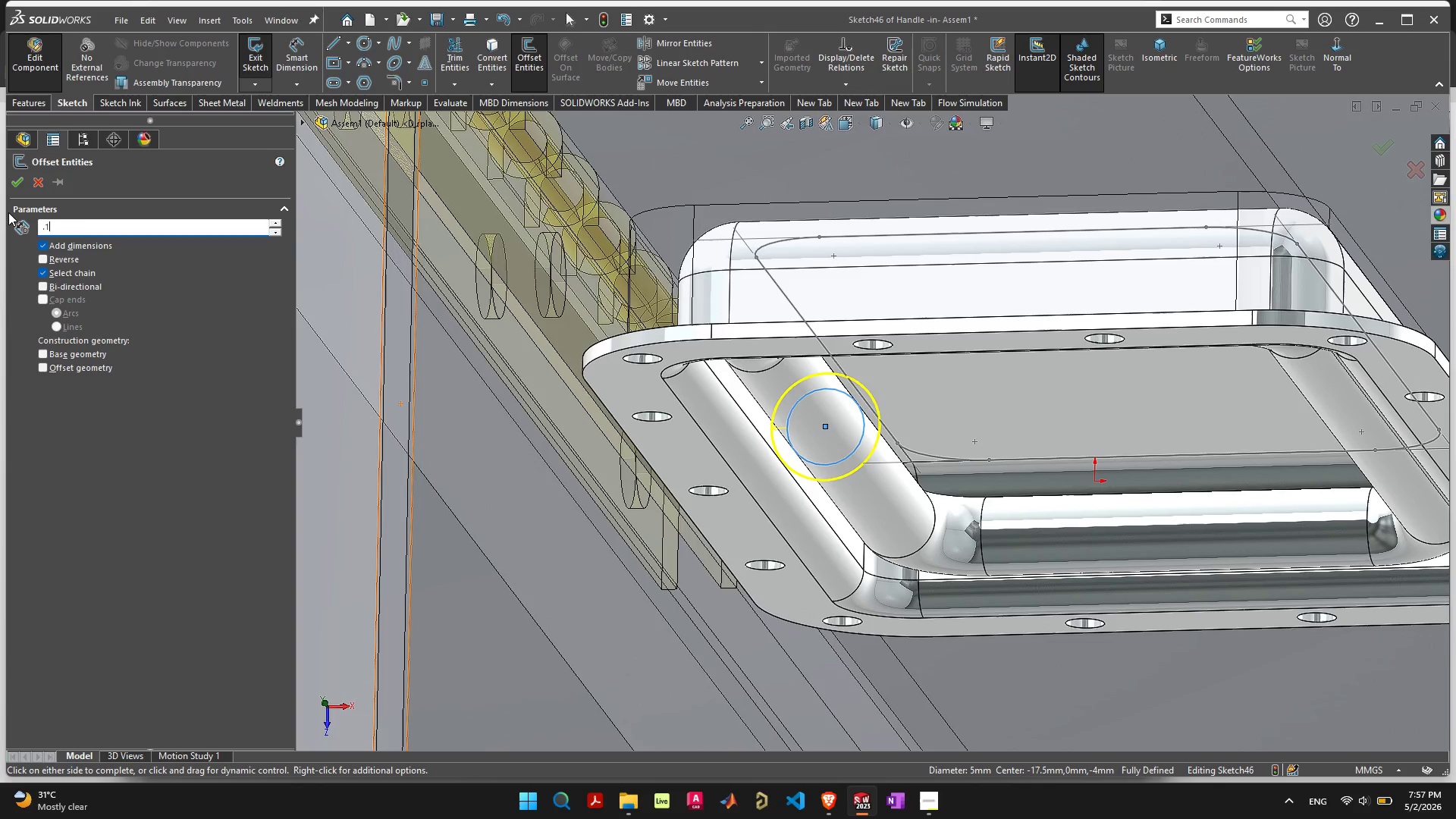 
key(Enter)
 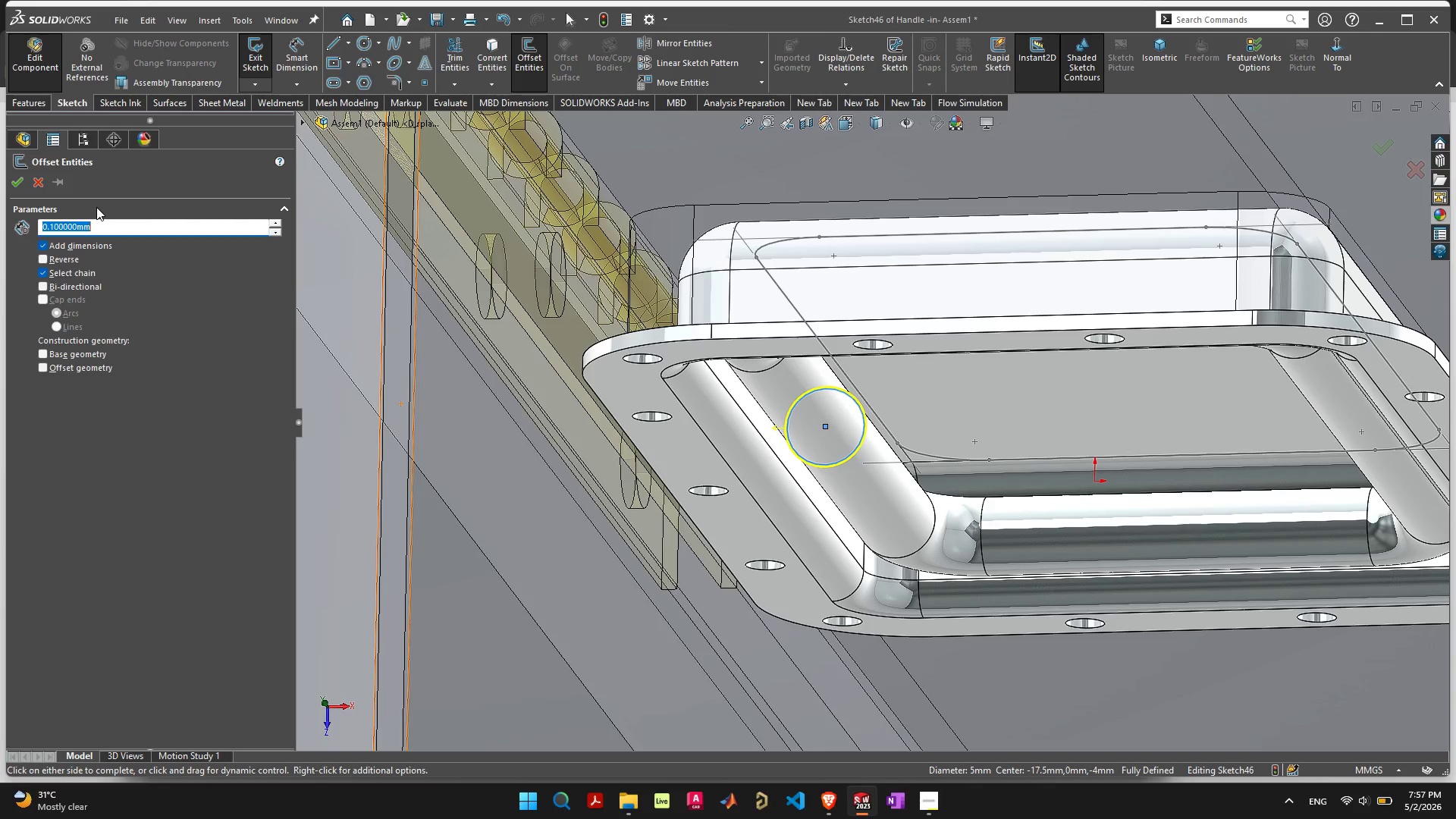 
key(Period)
 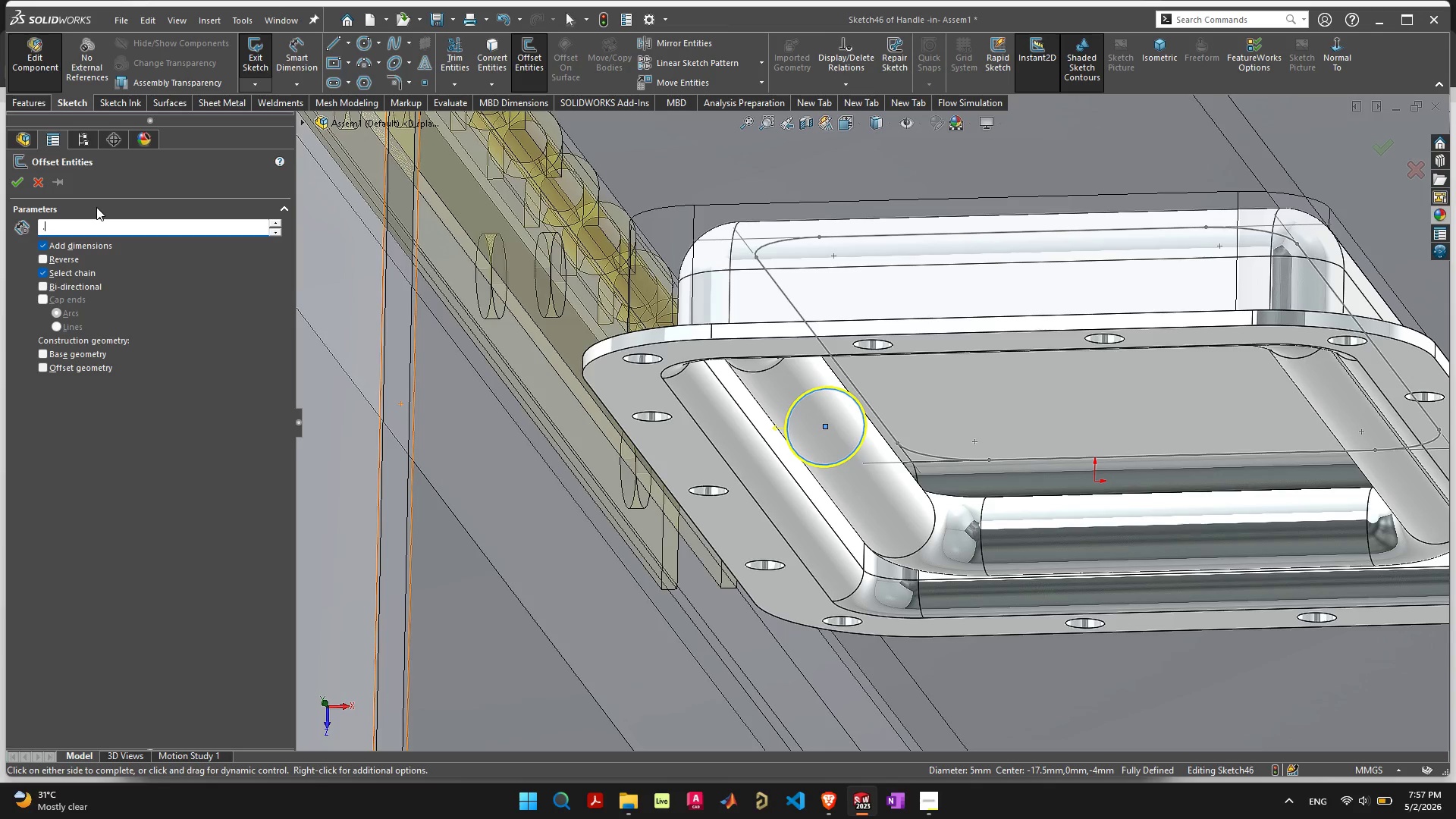 
key(2)
 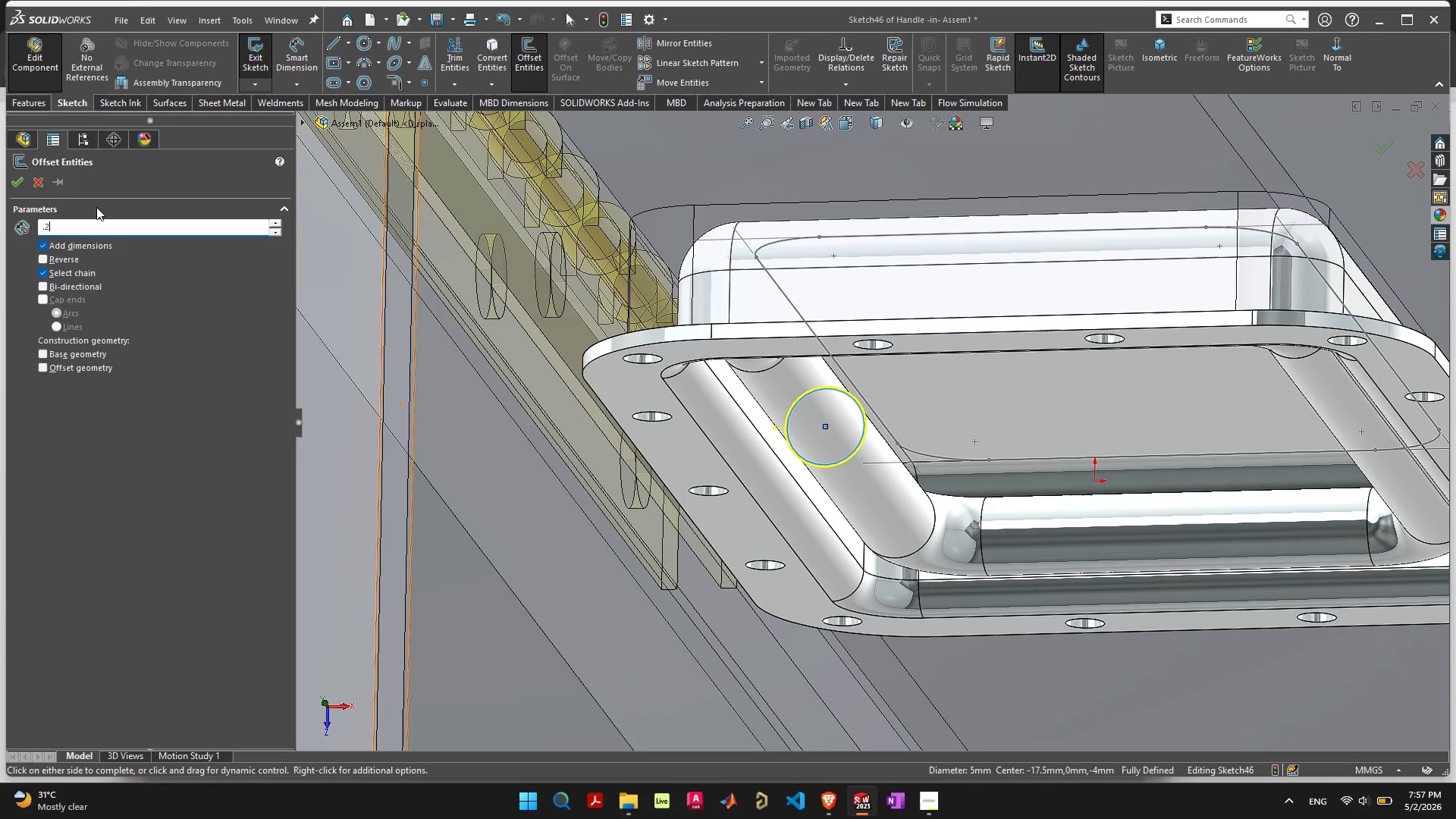 
key(Enter)
 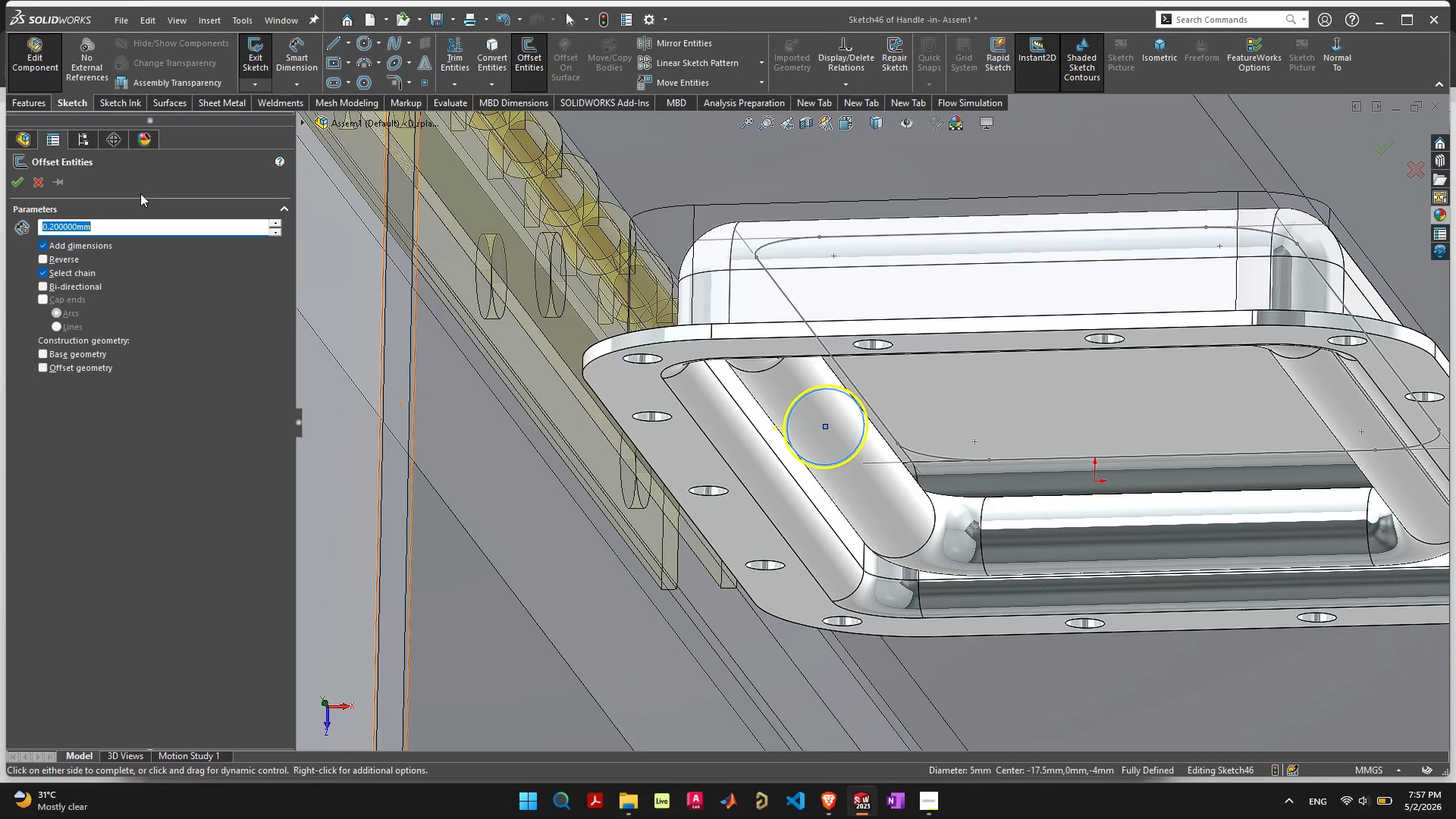 
left_click_drag(start_coordinate=[127, 229], to_coordinate=[0, 225])
 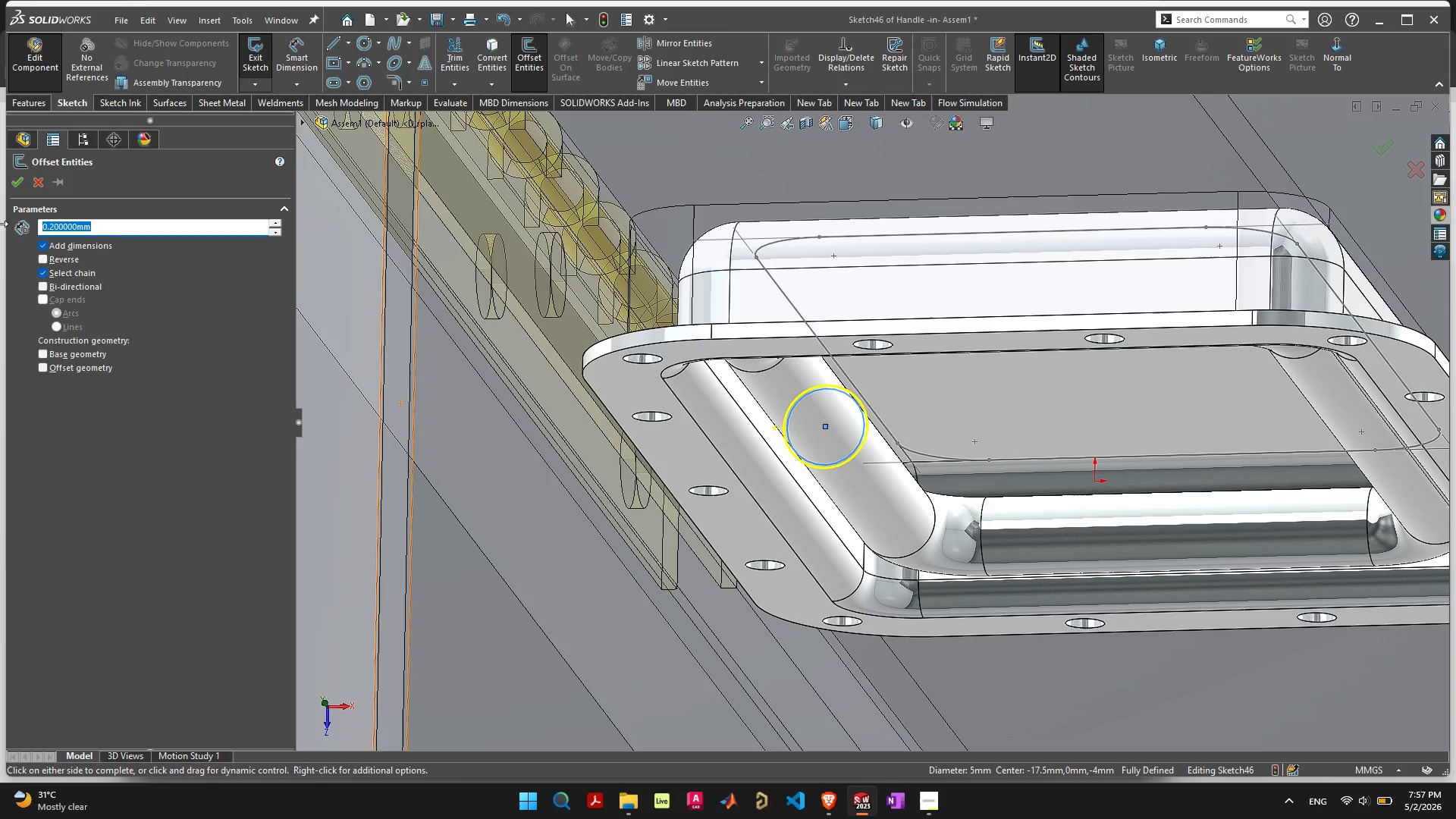 
key(Period)
 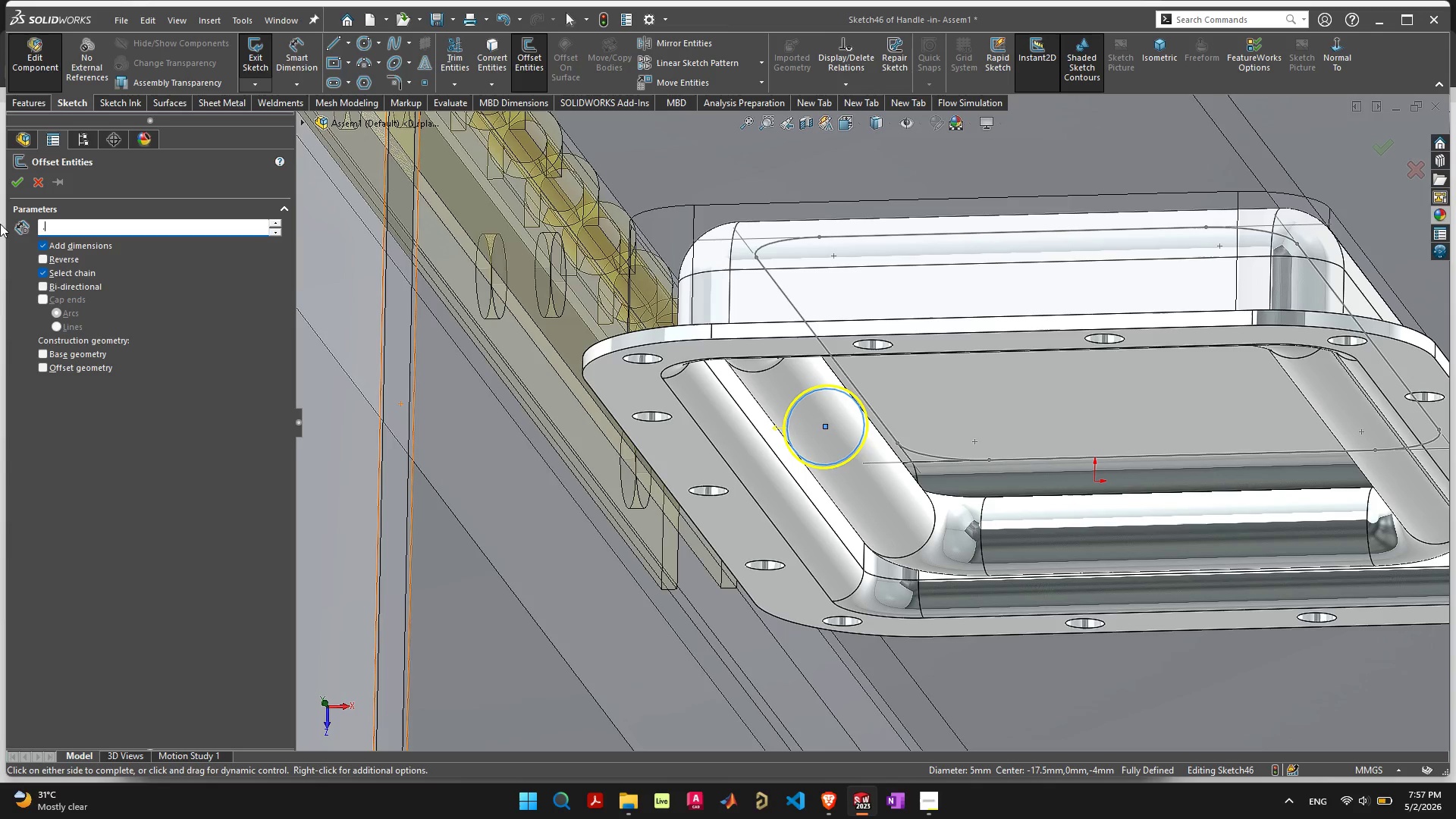 
key(4)
 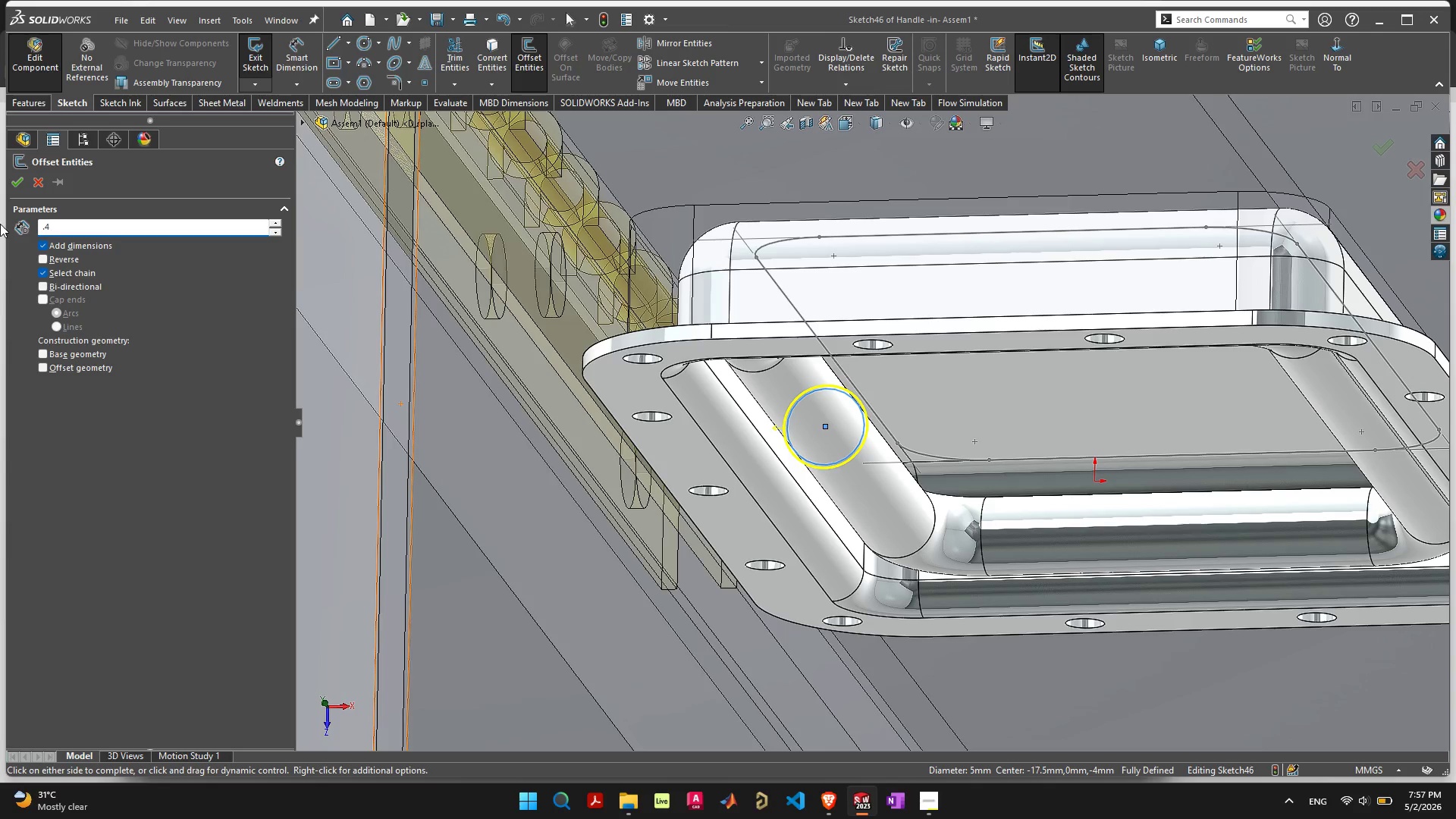 
key(Enter)
 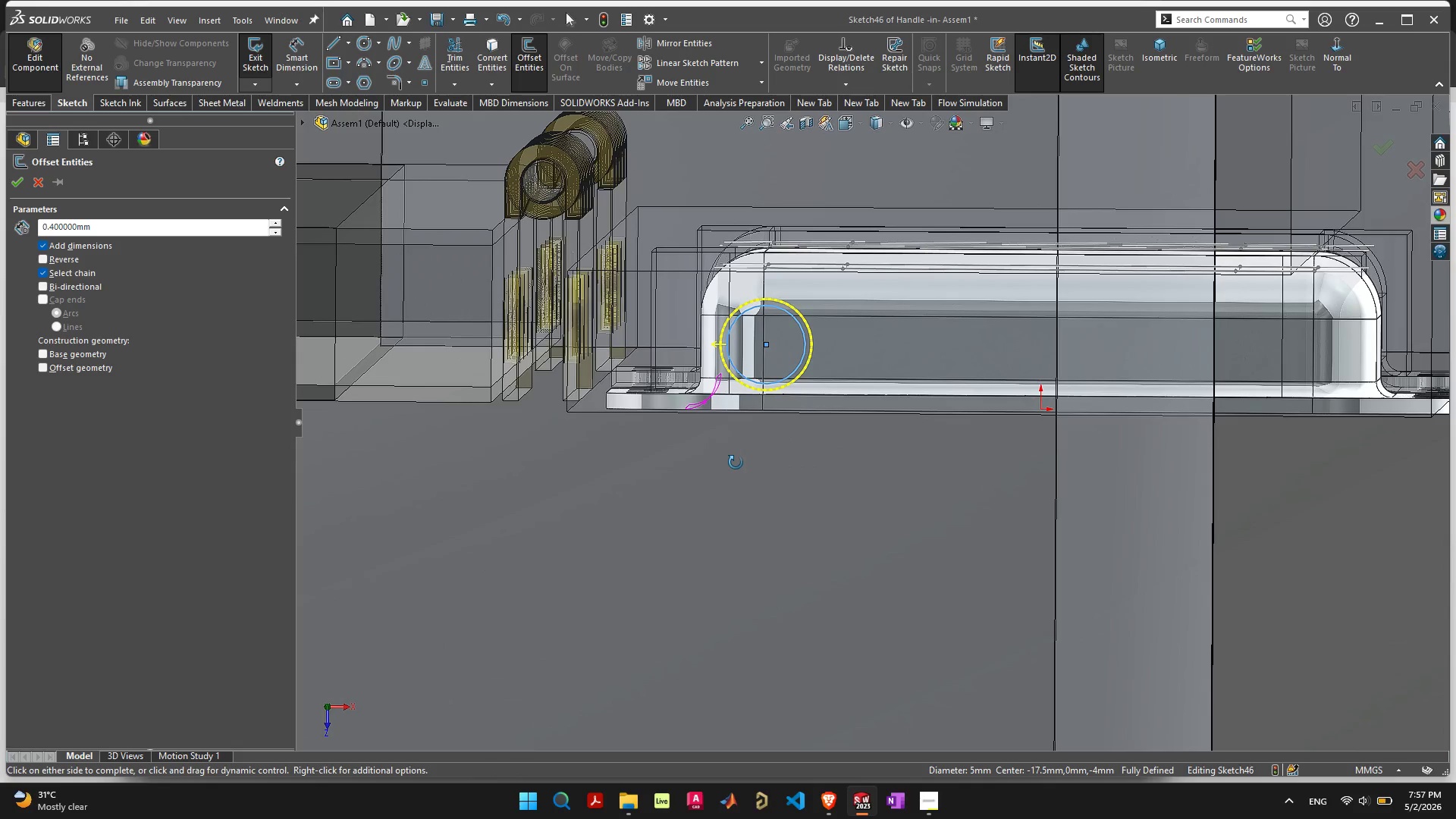 
wait(11.81)
 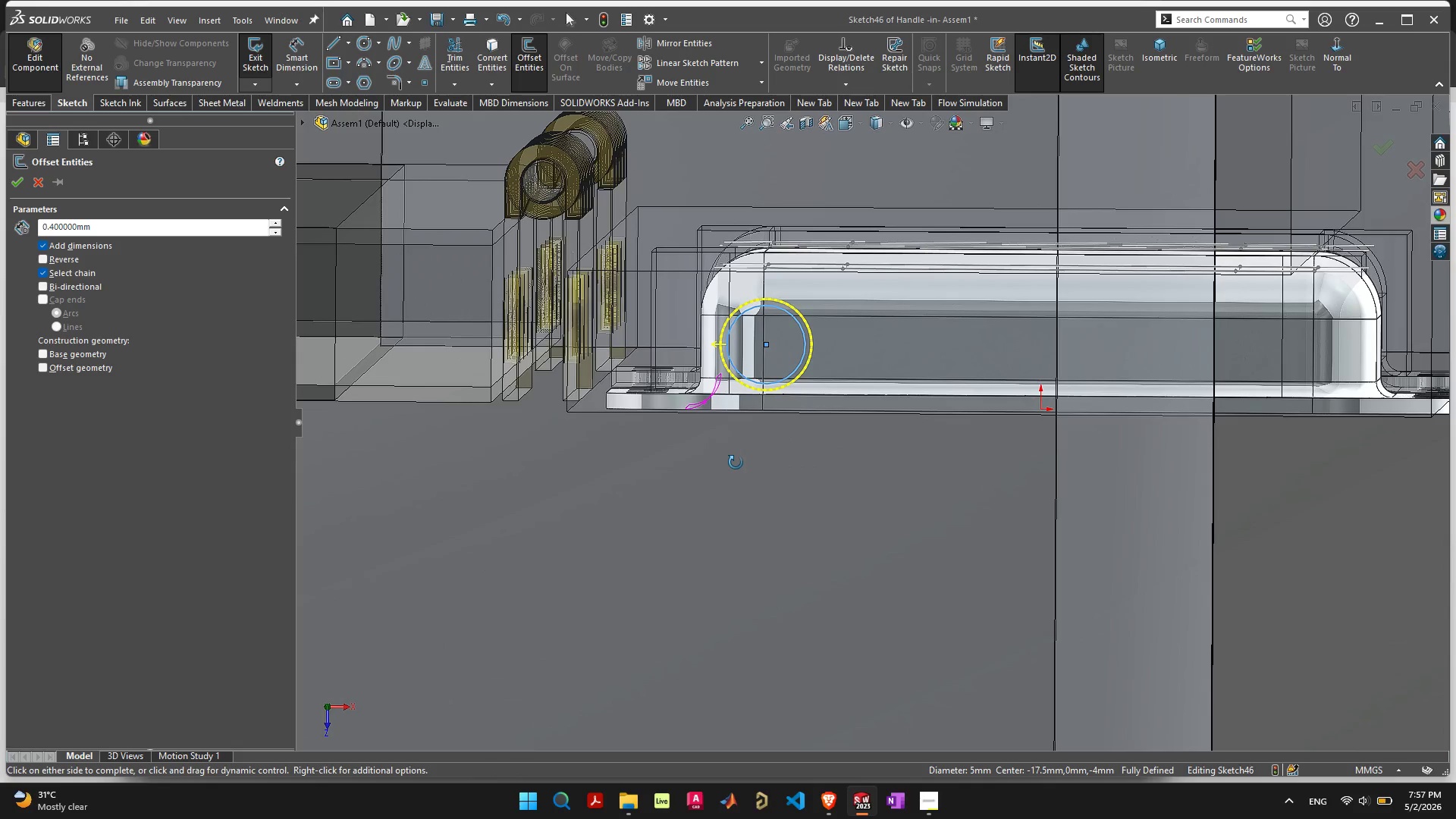 
scroll: coordinate [736, 460], scroll_direction: up, amount: 1.0
 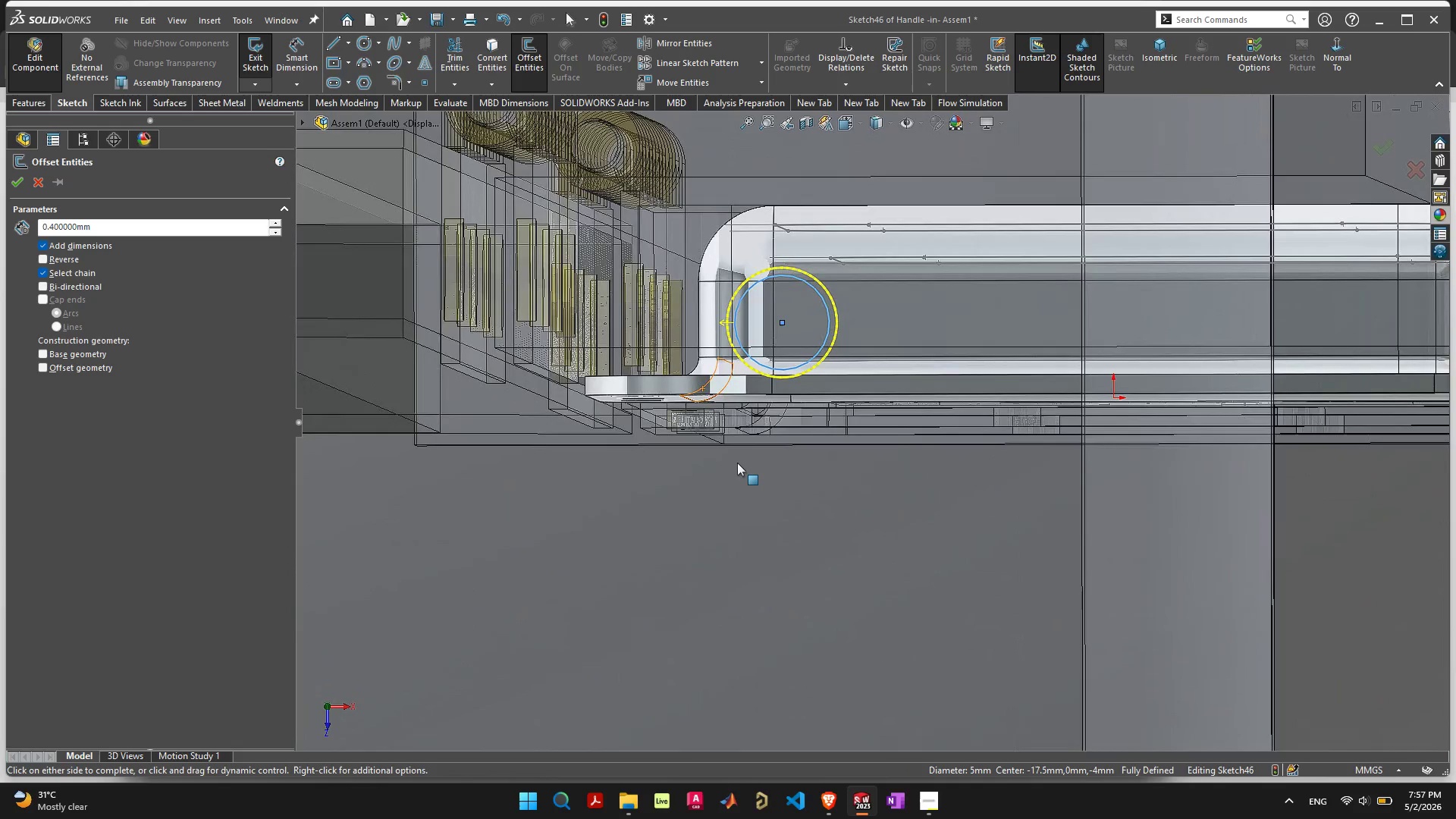 
key(Control+8)
 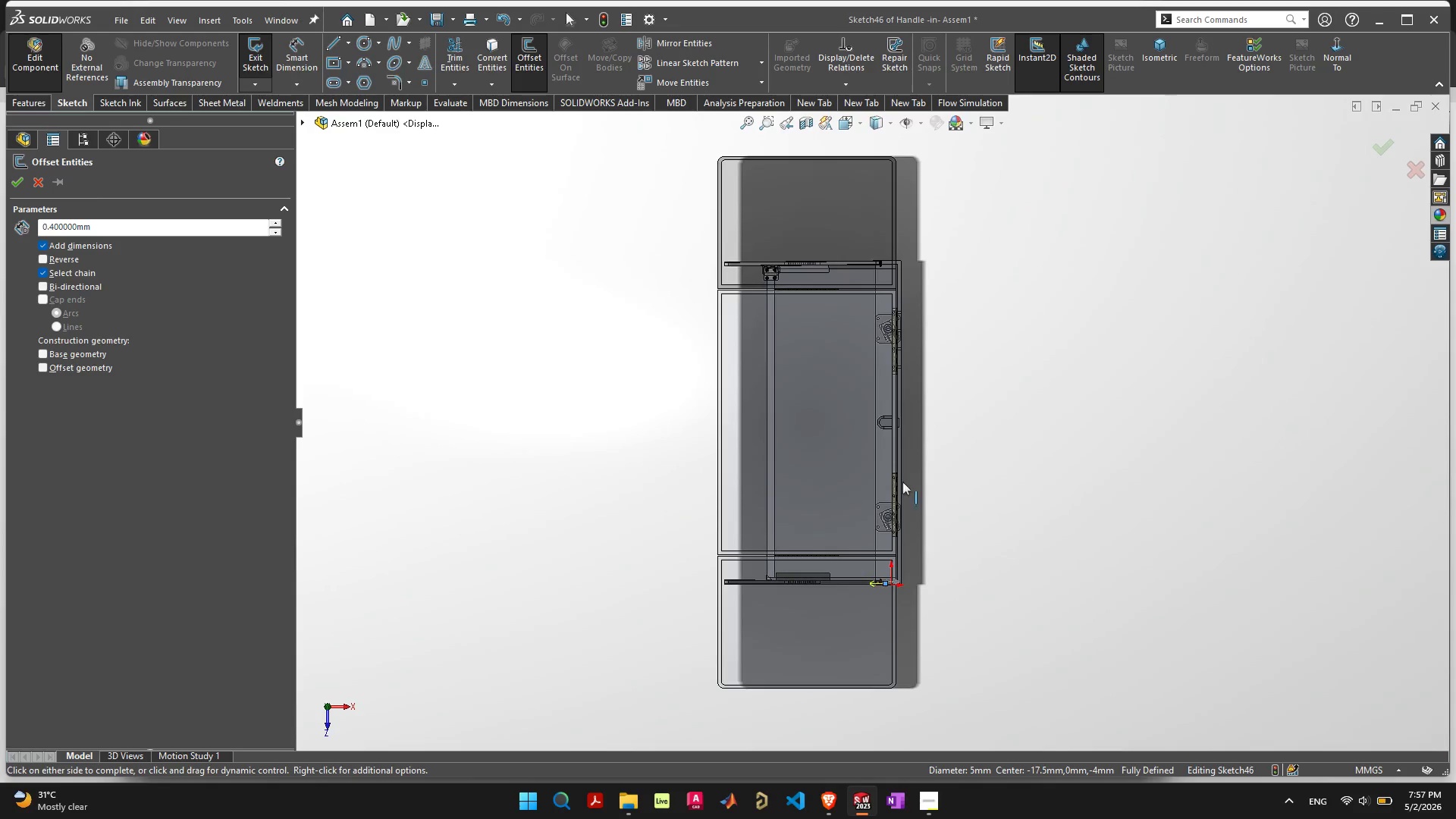 
scroll: coordinate [1102, 522], scroll_direction: up, amount: 23.0
 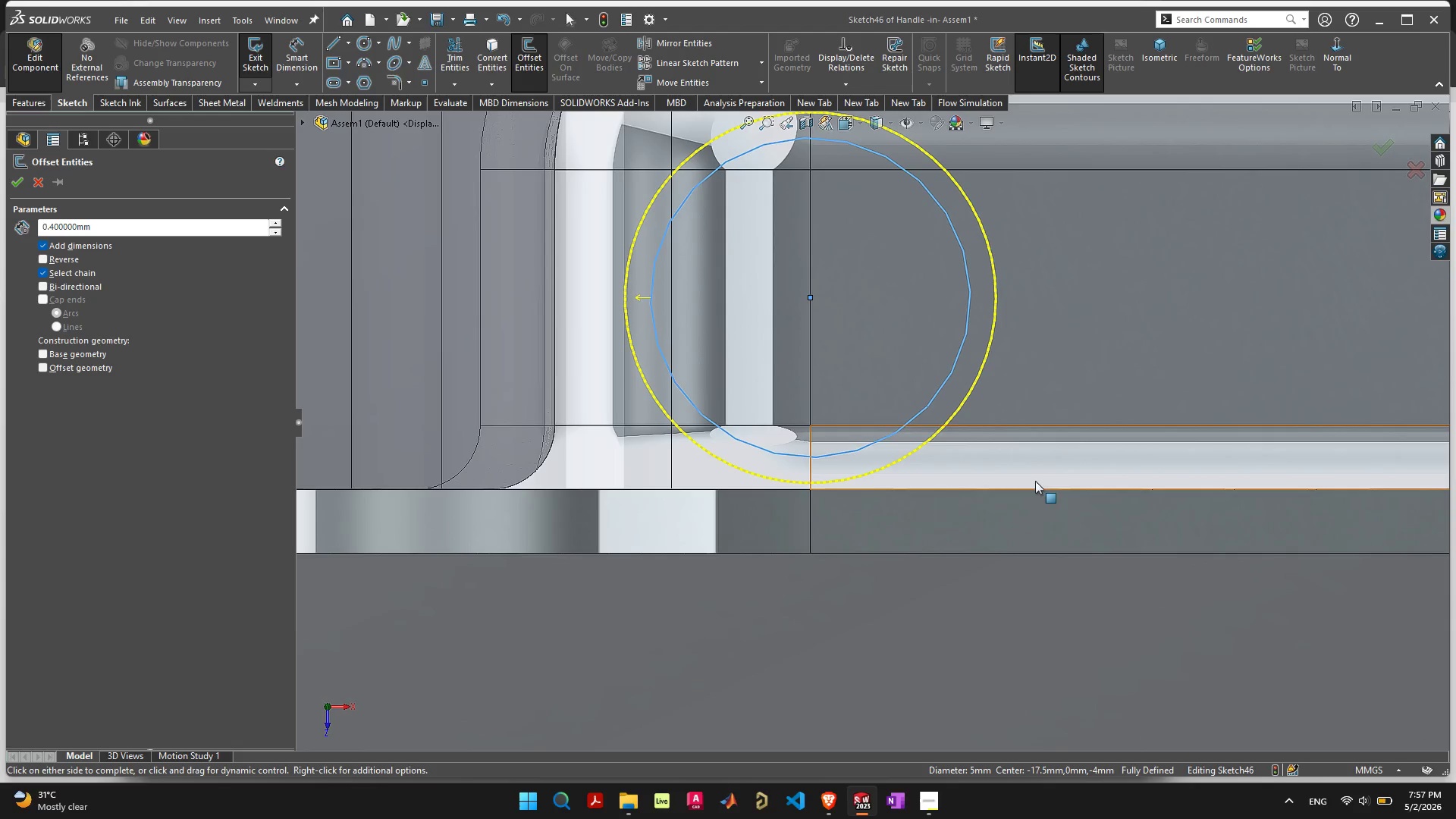 
scroll: coordinate [1005, 453], scroll_direction: down, amount: 5.0
 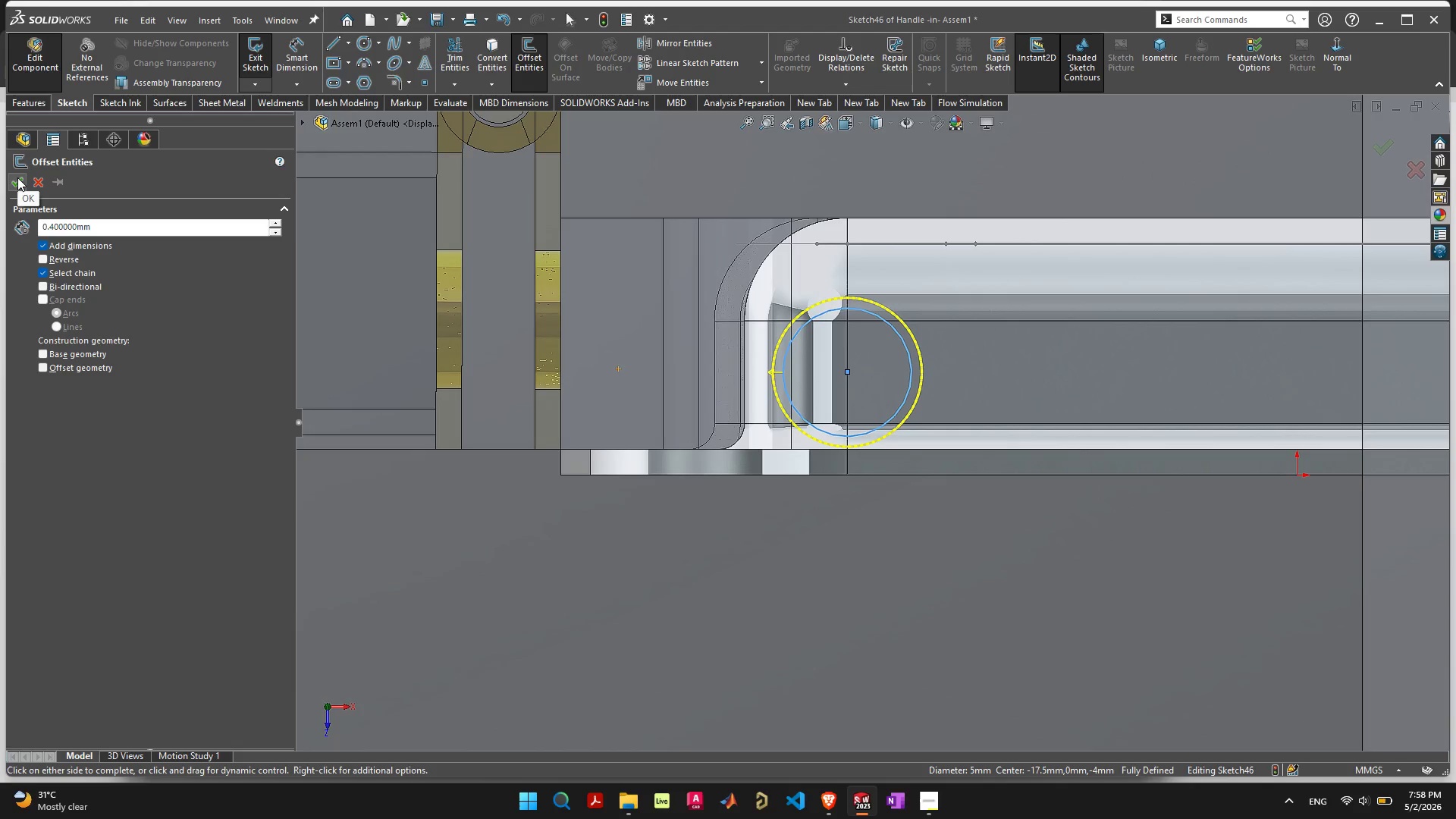 
wait(7.31)
 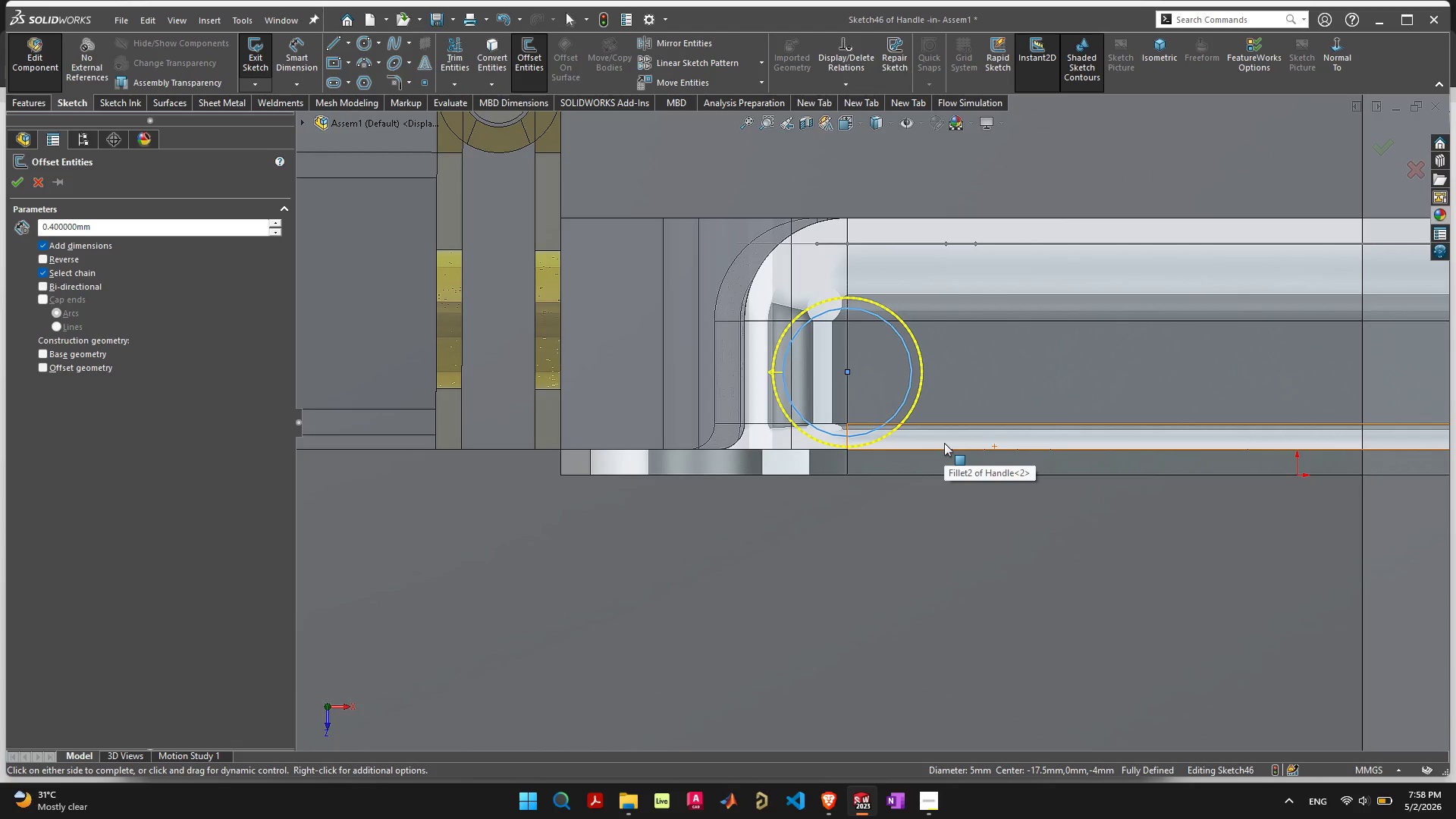 
left_click([20, 180])
 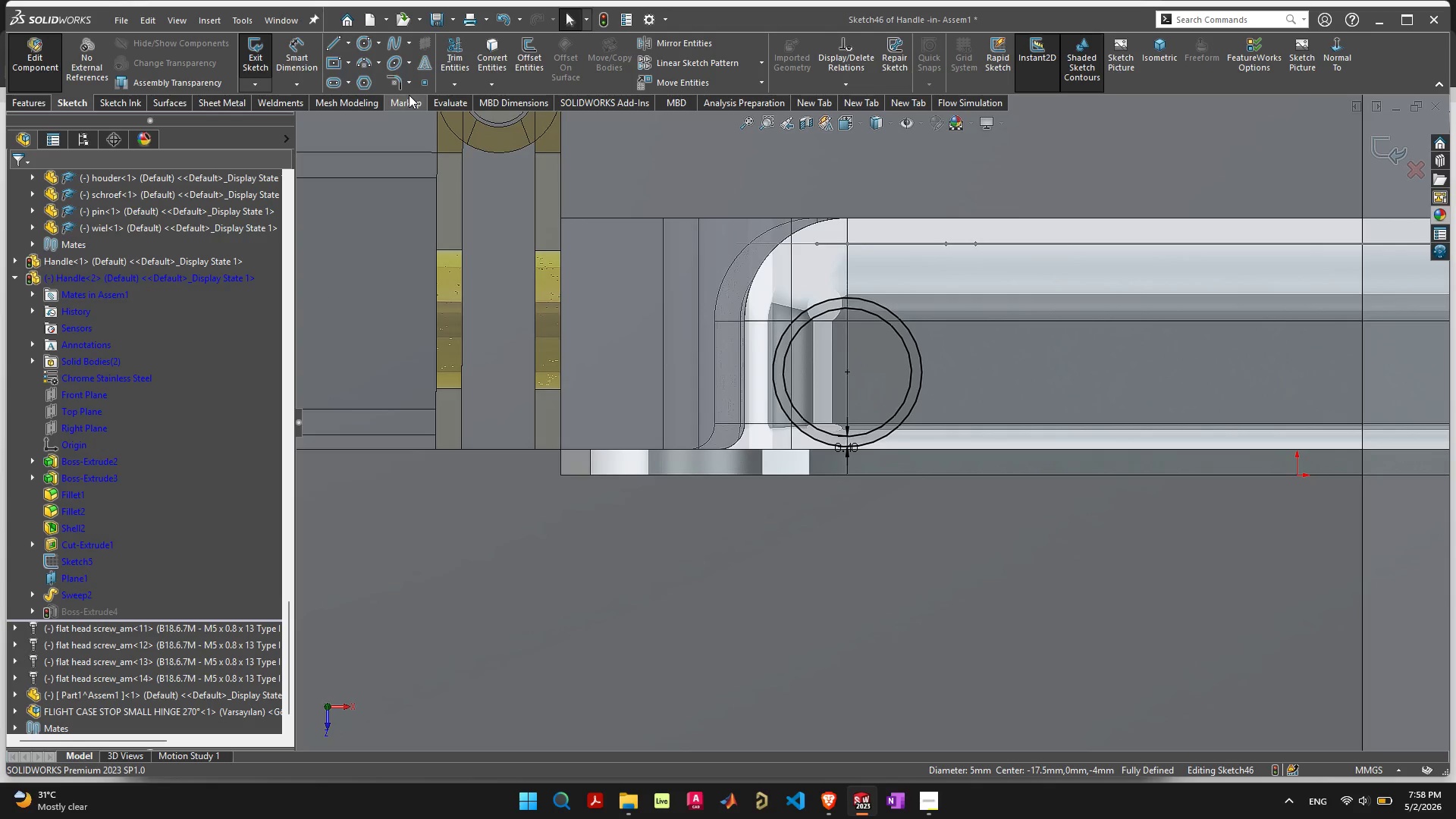 
wait(8.12)
 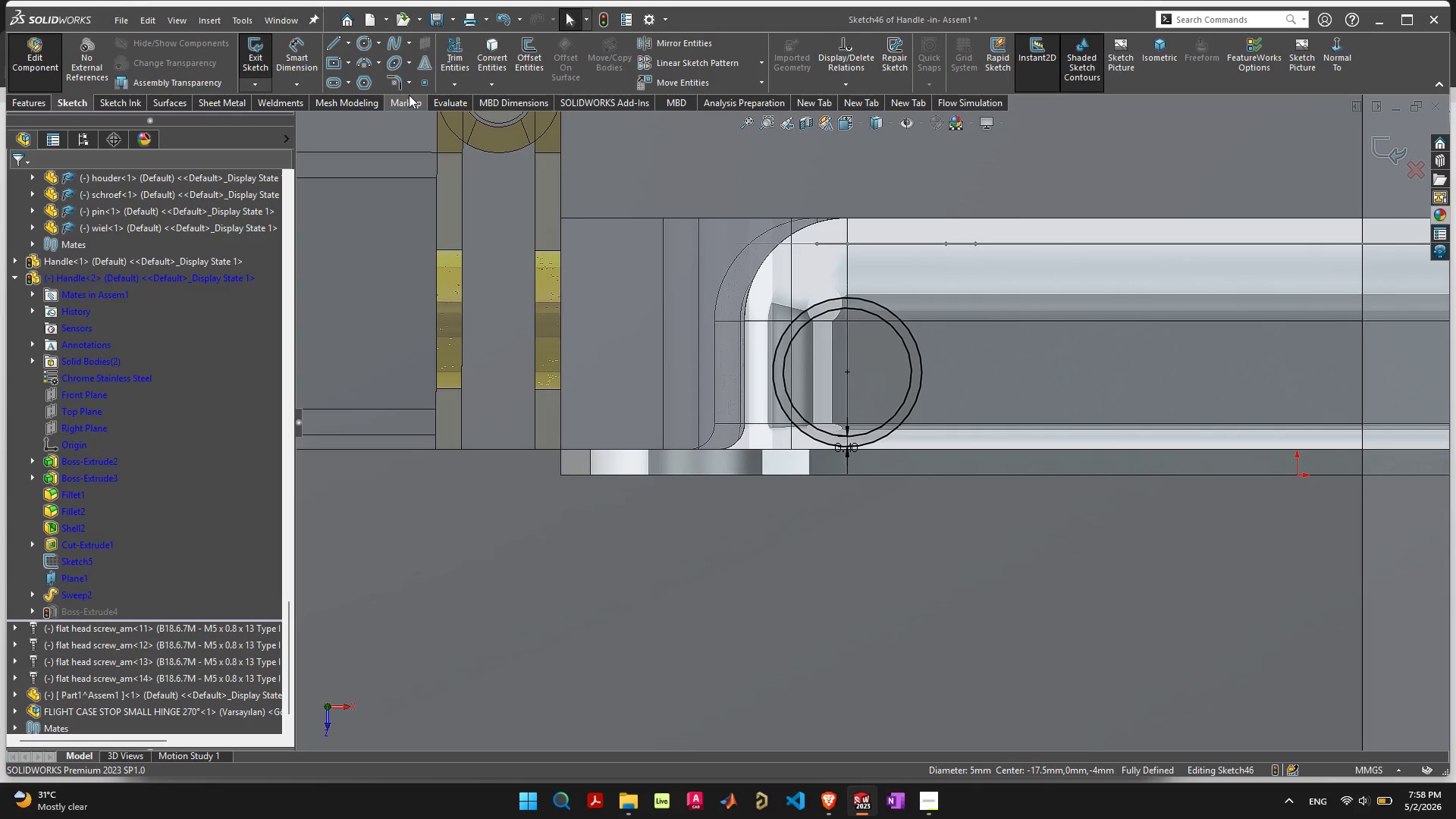 
scroll: coordinate [918, 413], scroll_direction: down, amount: 3.0
 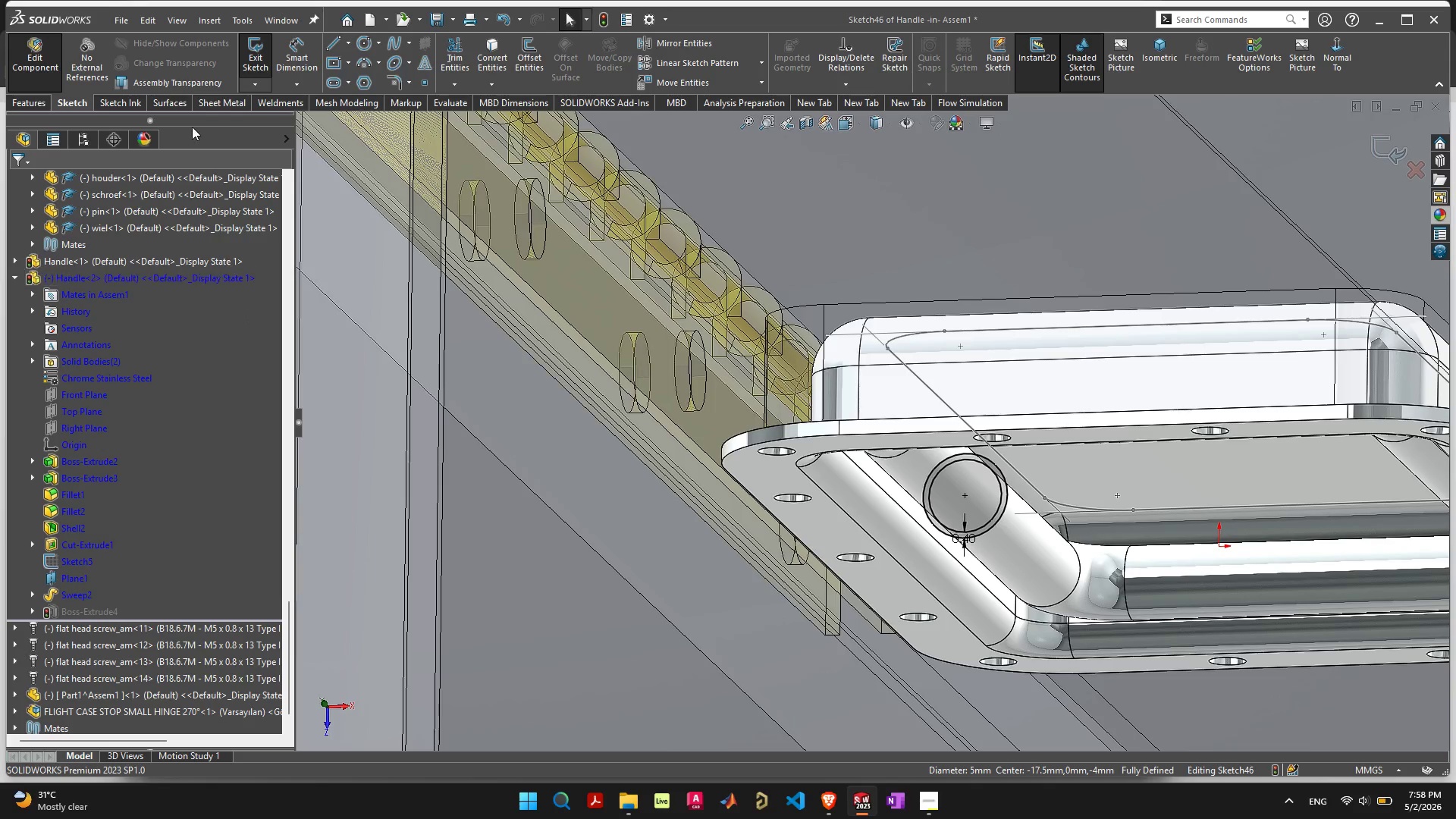 
left_click([22, 104])
 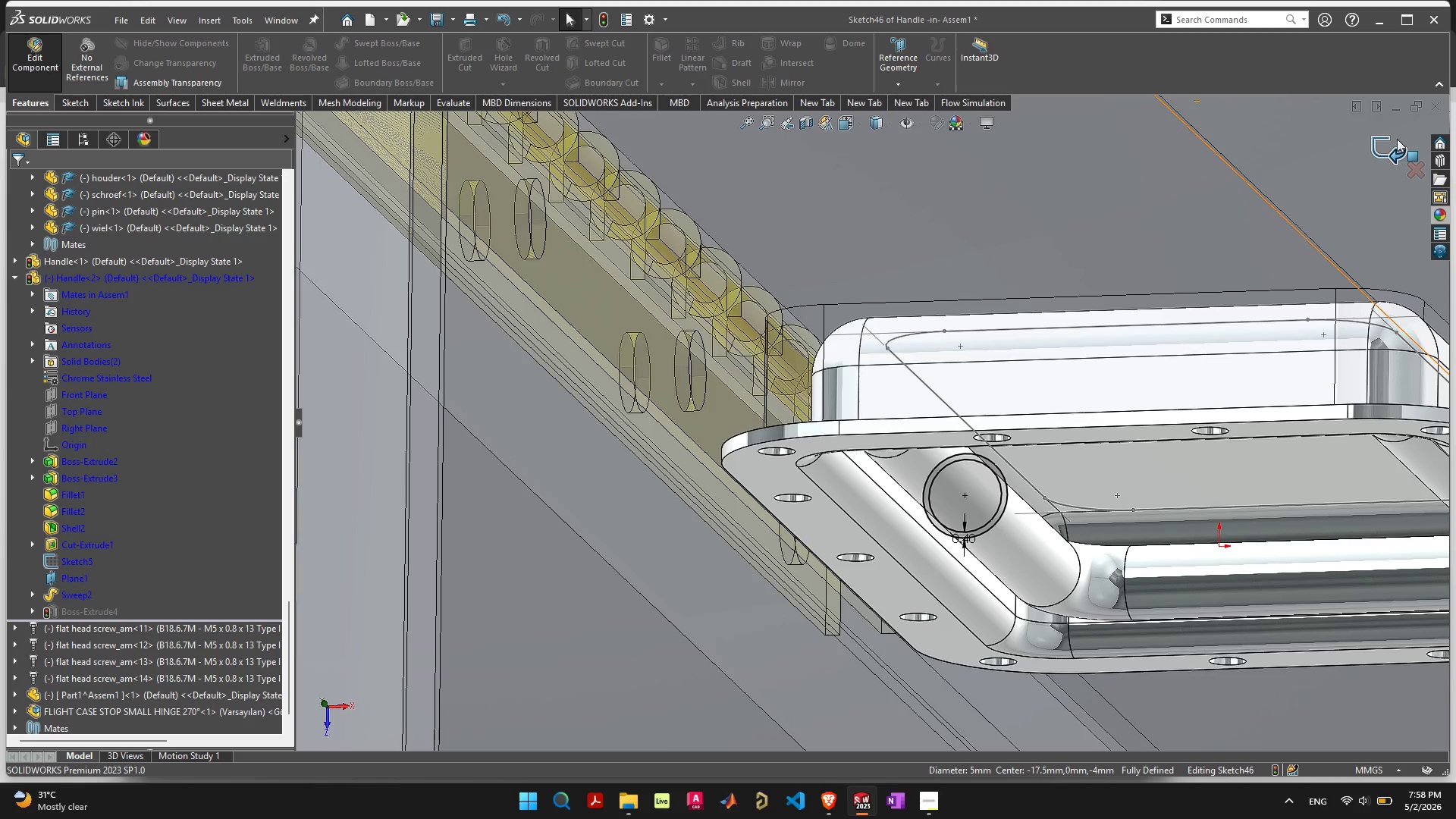 
left_click([1393, 143])
 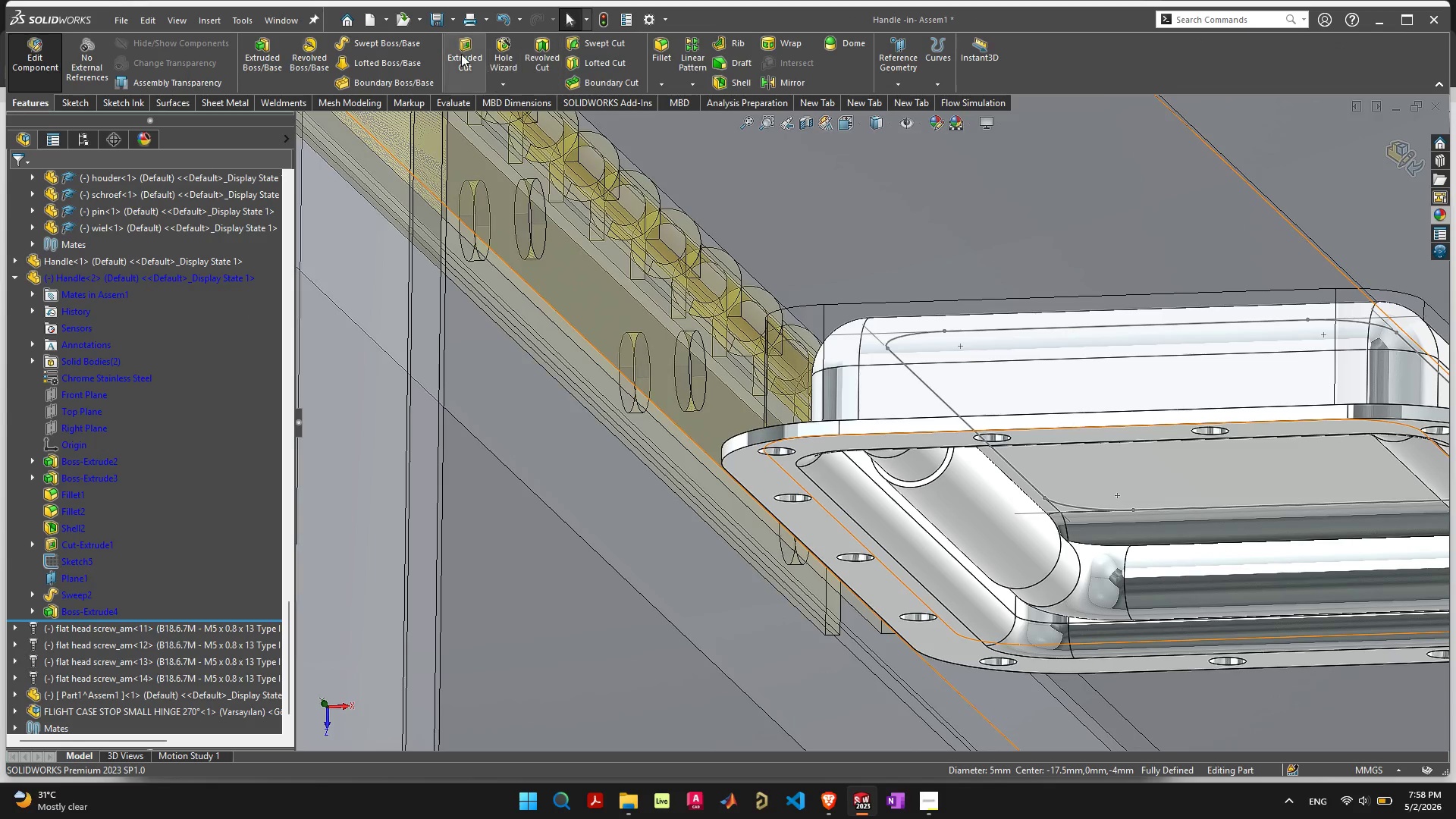 
wait(10.06)
 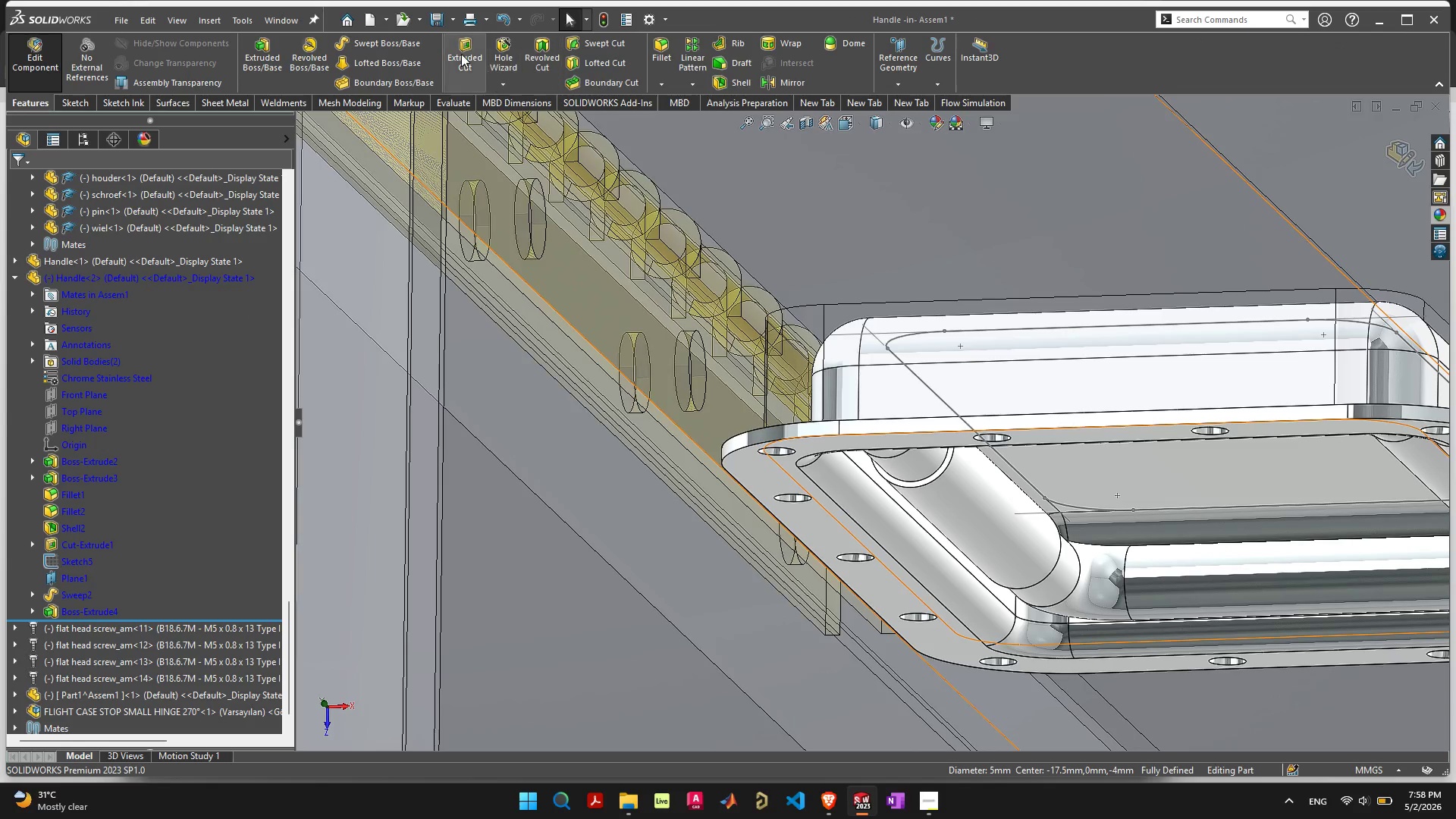 
scroll: coordinate [935, 553], scroll_direction: down, amount: 1.0
 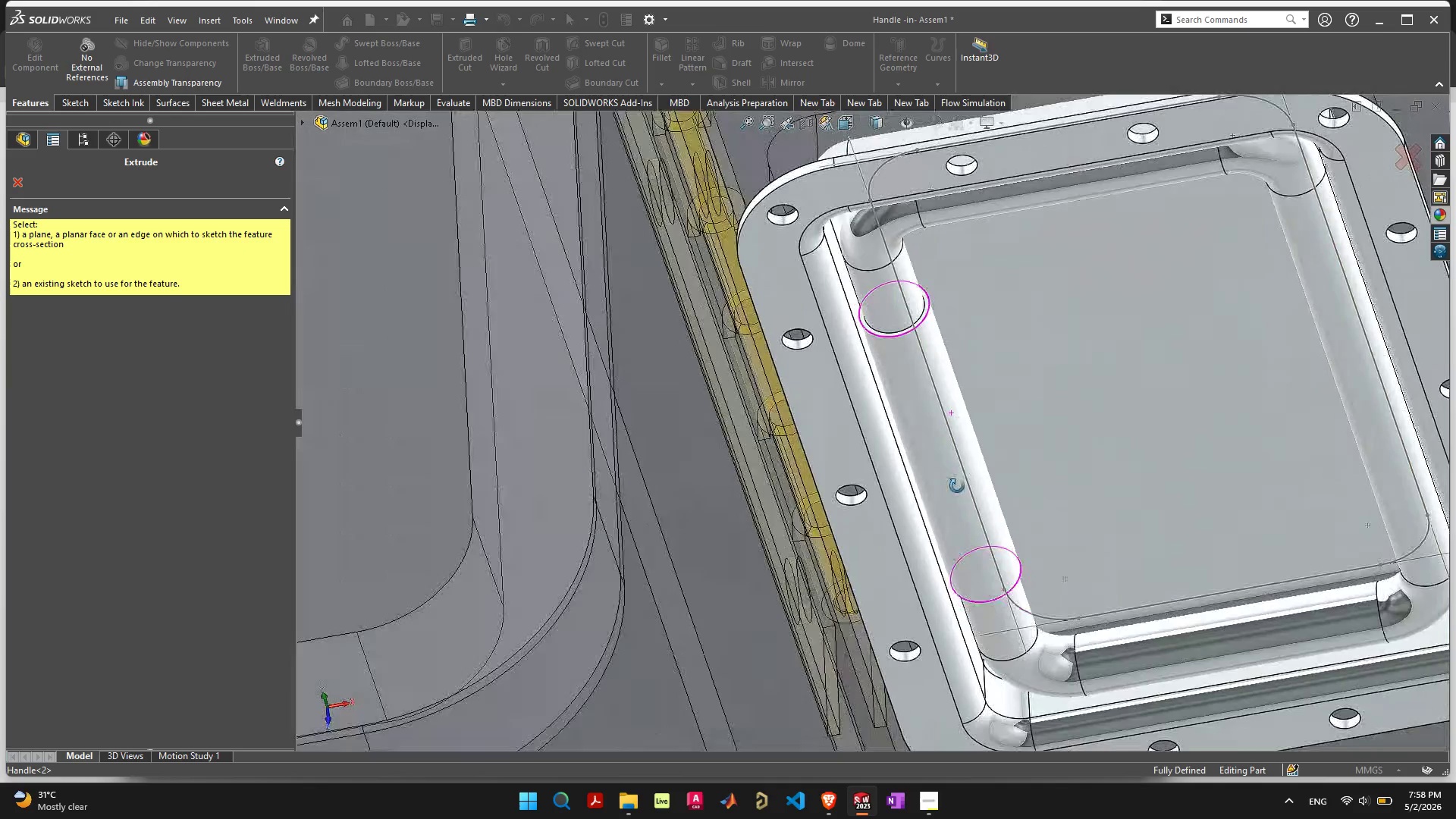 
wait(14.79)
 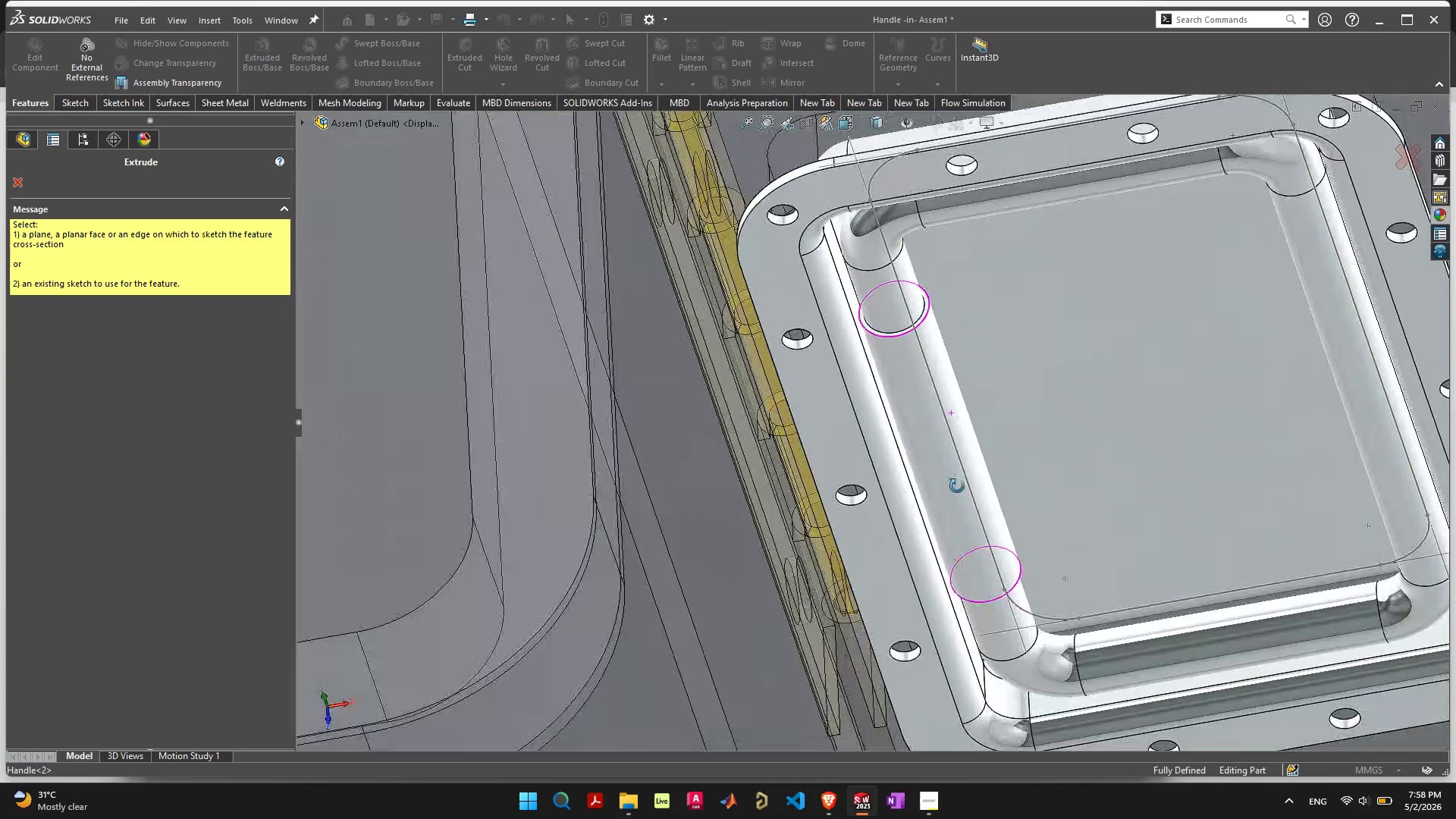 
scroll: coordinate [928, 428], scroll_direction: down, amount: 1.0
 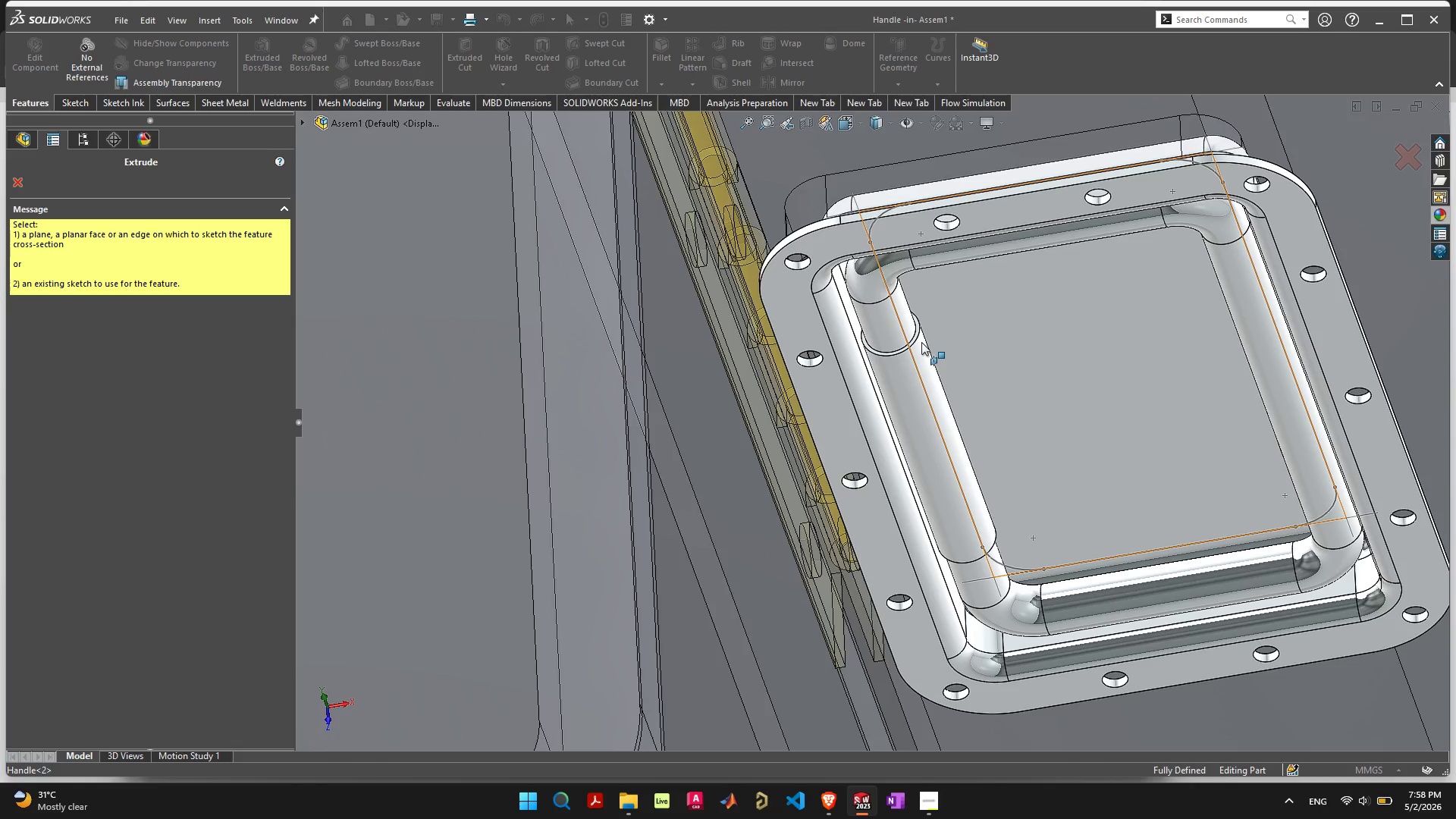 
scroll: coordinate [902, 364], scroll_direction: up, amount: 7.0
 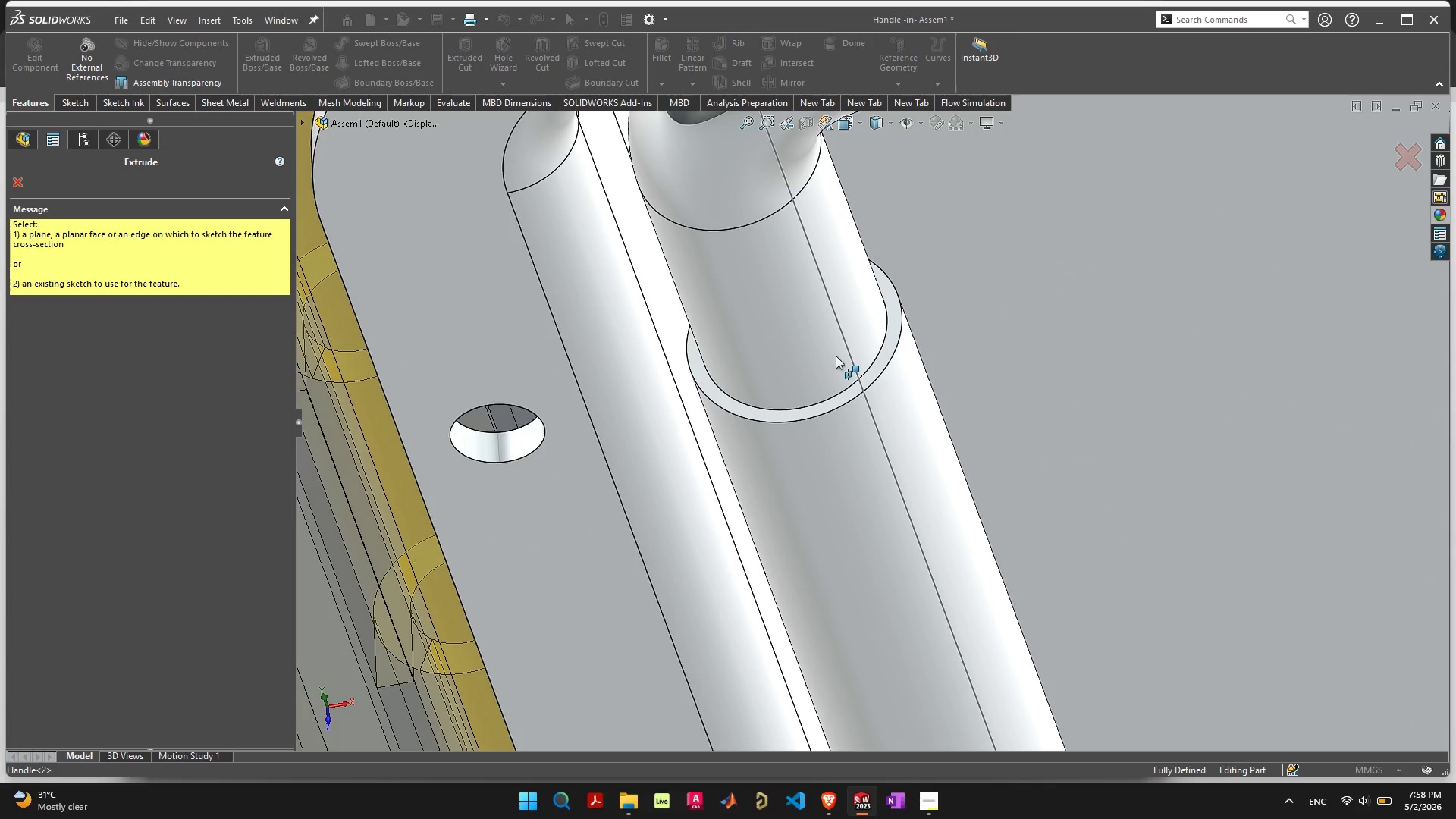 
key(Escape)
 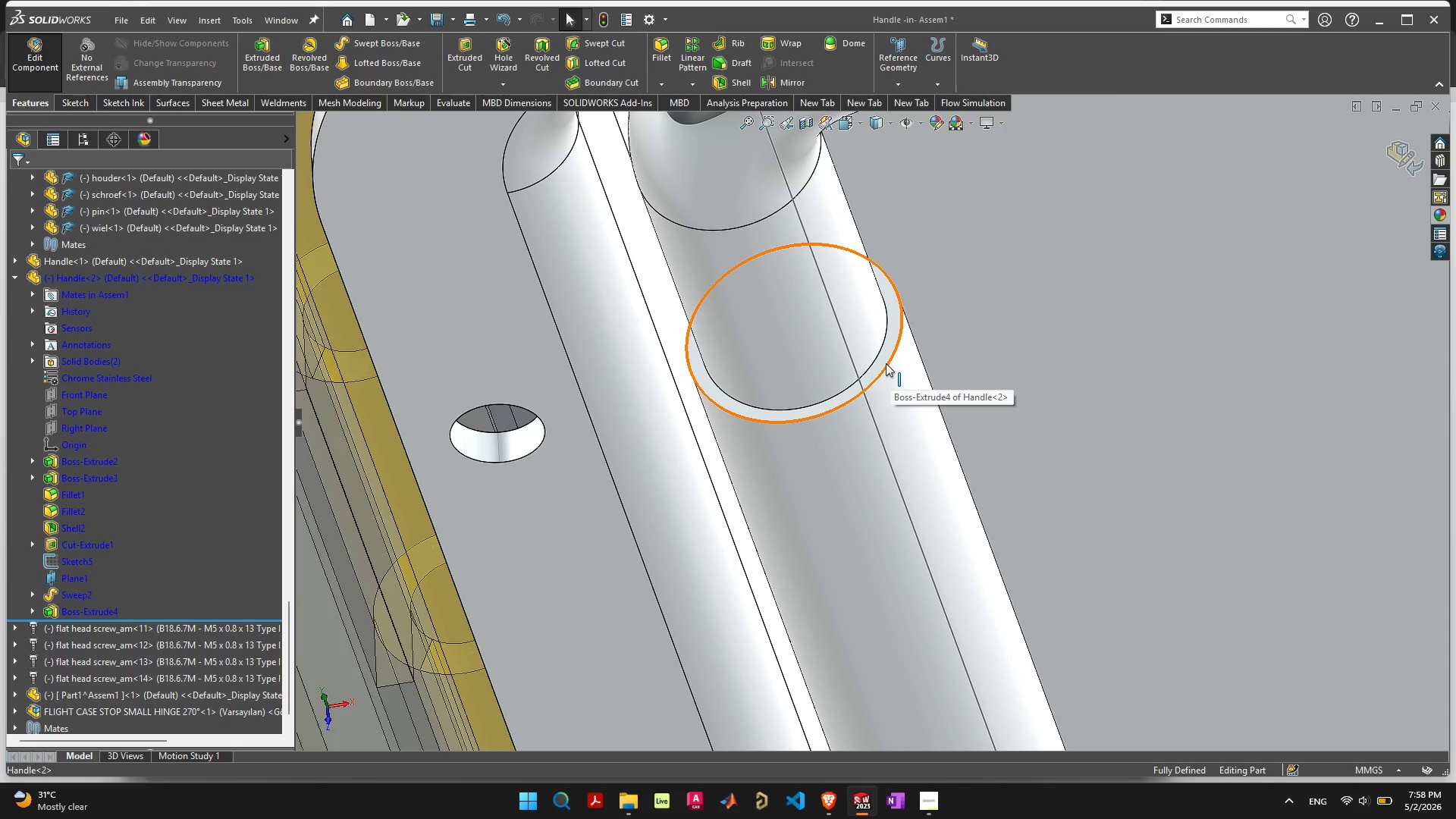 
left_click([885, 360])
 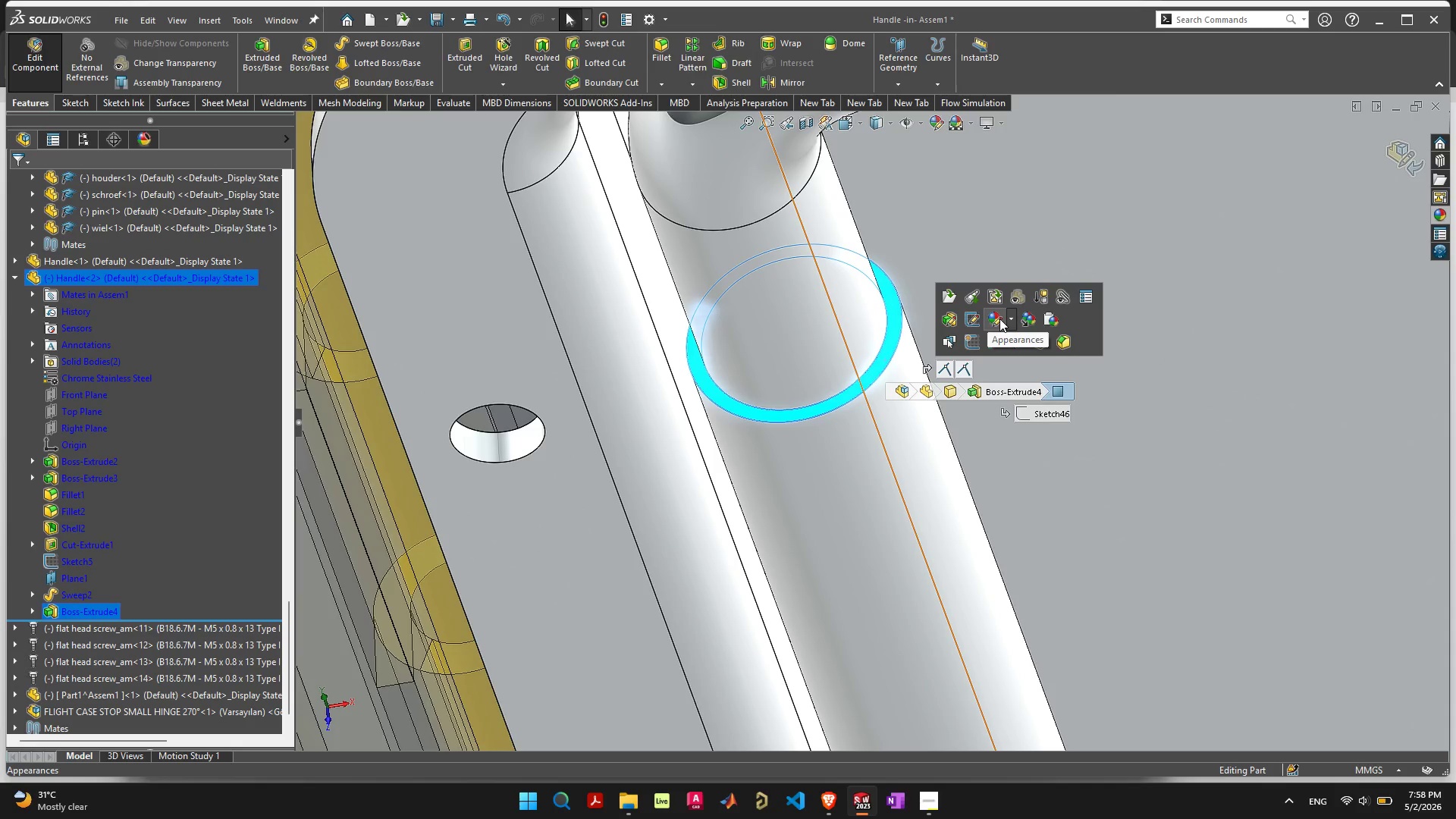 
wait(5.34)
 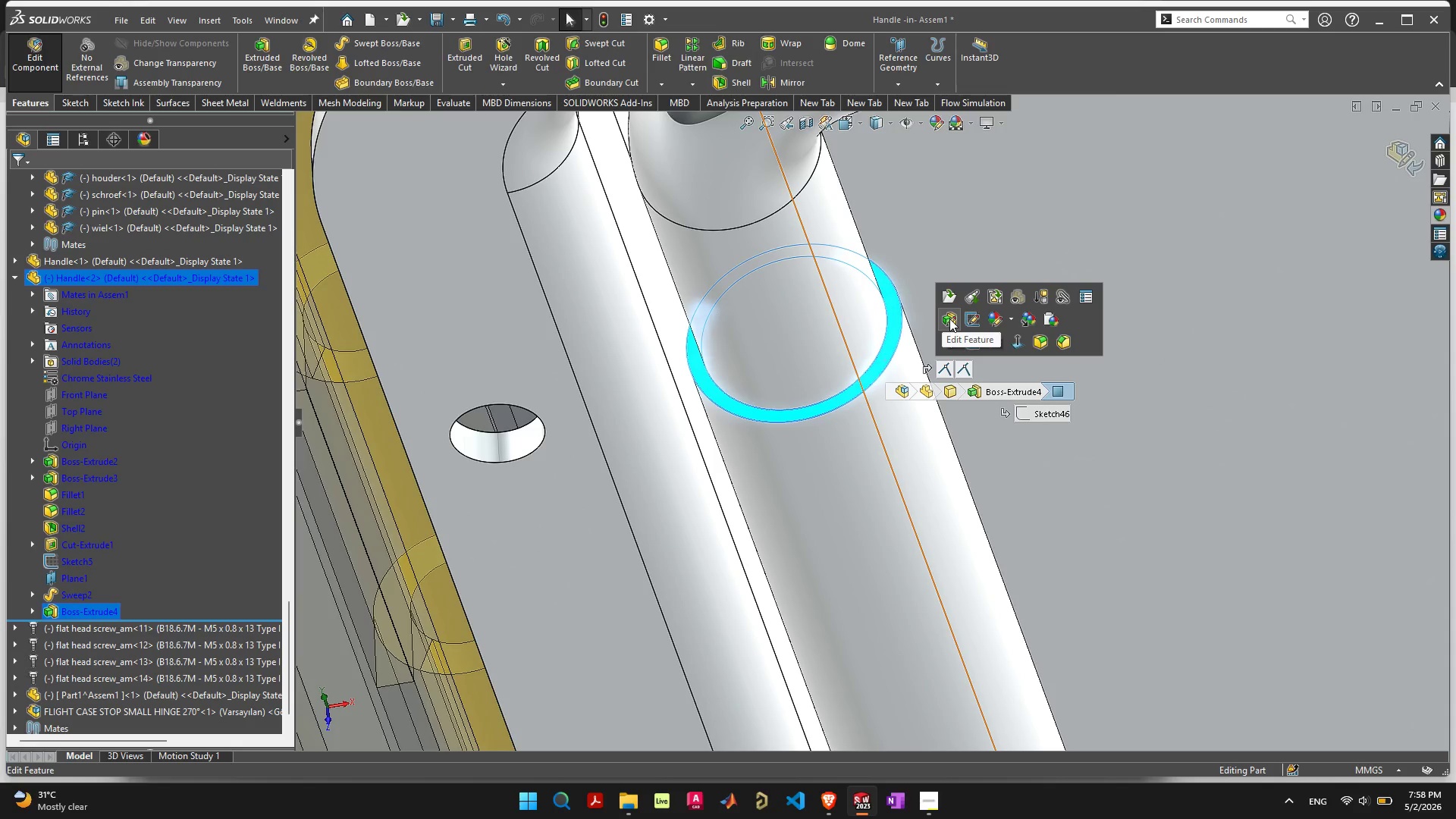 
left_click([999, 320])
 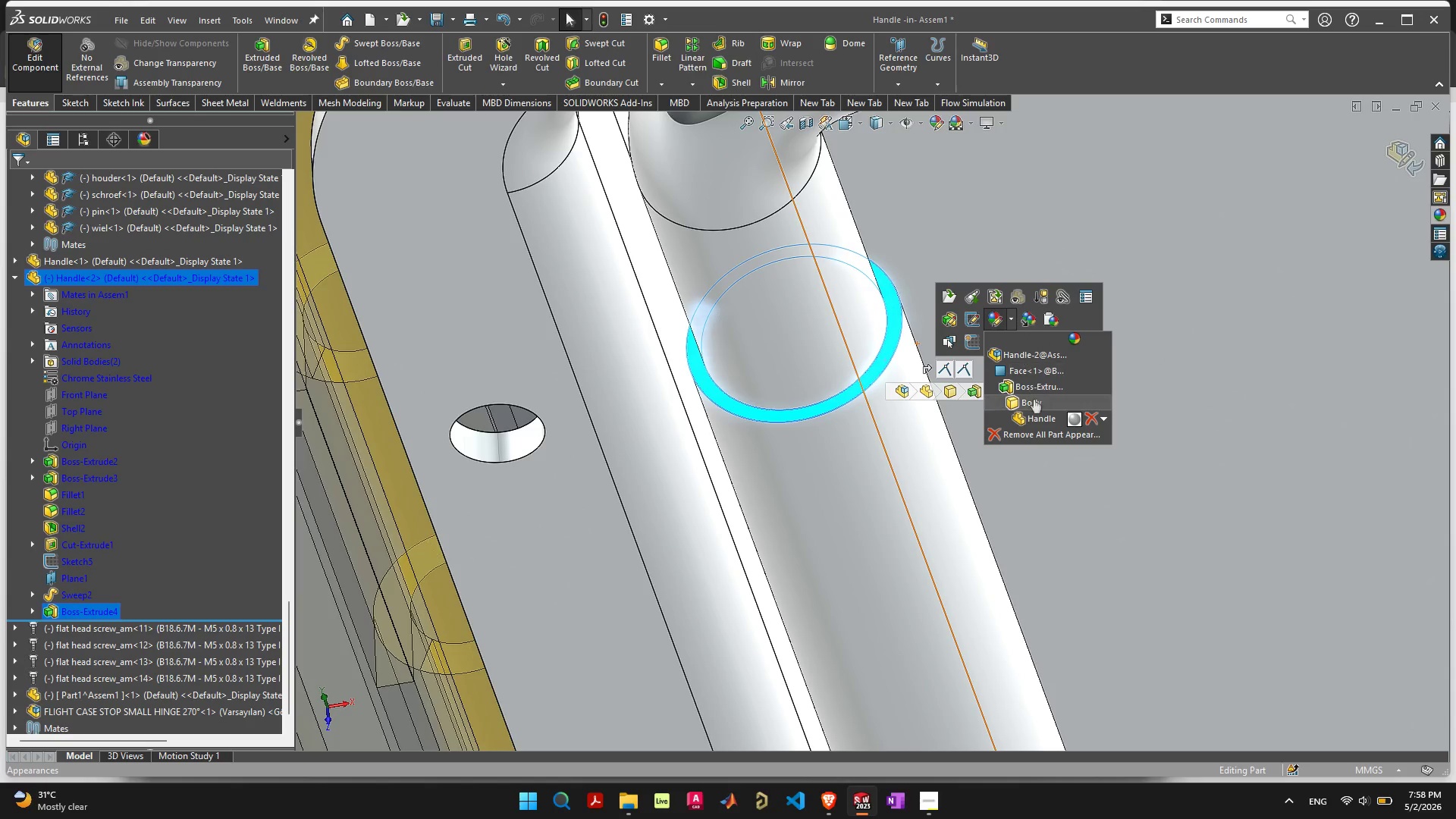 
left_click([1032, 397])
 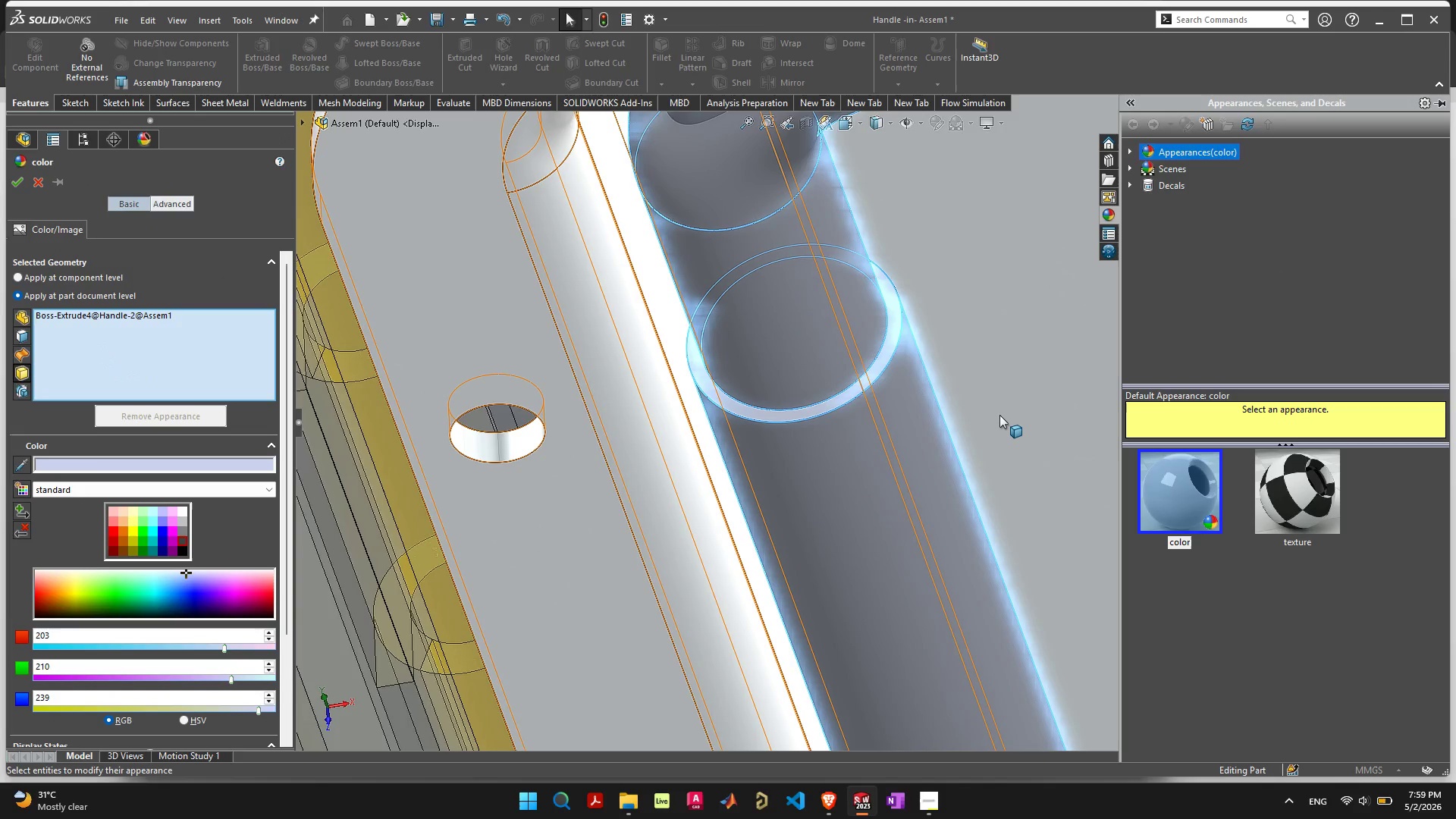 
key(Escape)
 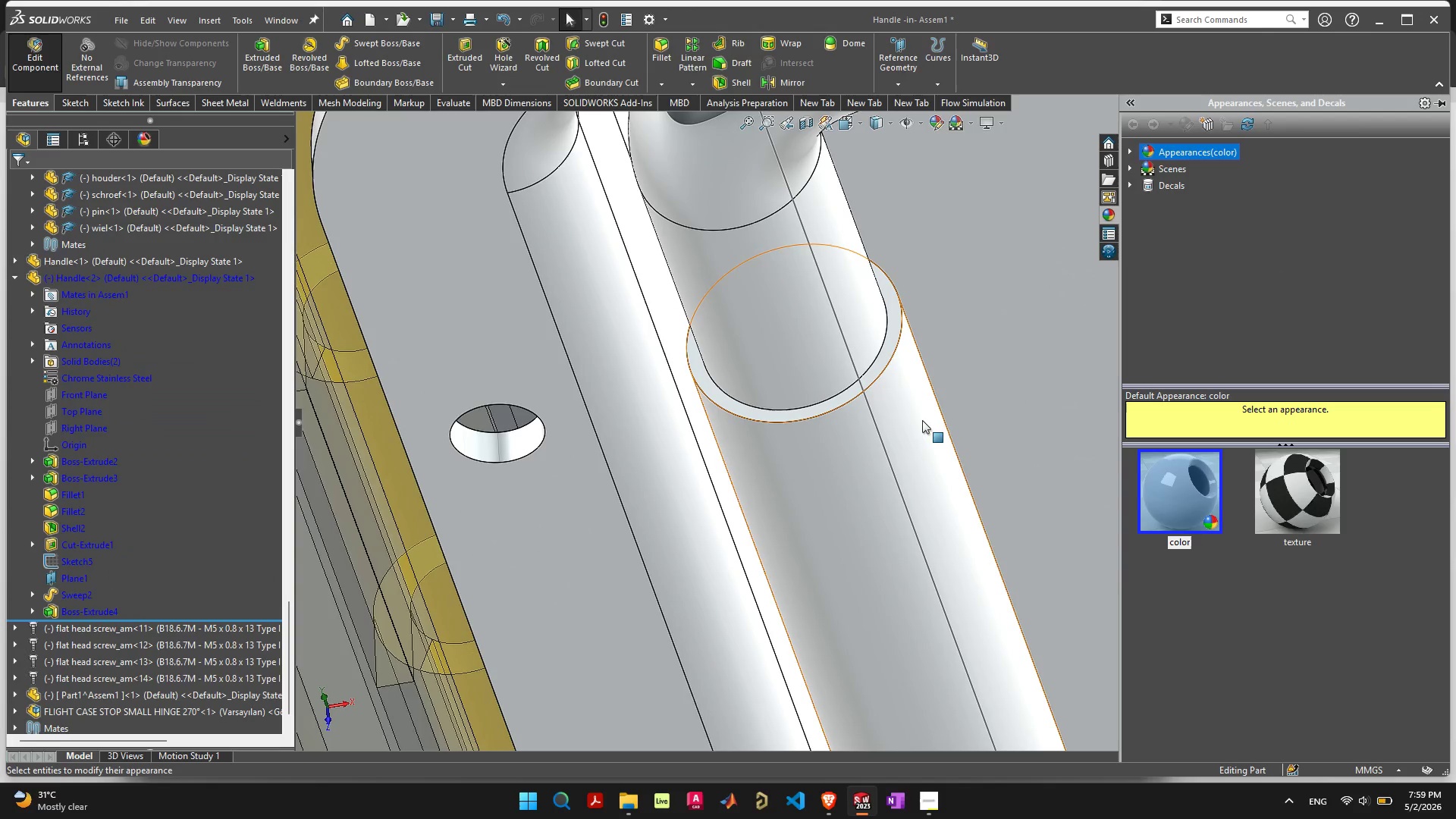 
mouse_move([908, 350])
 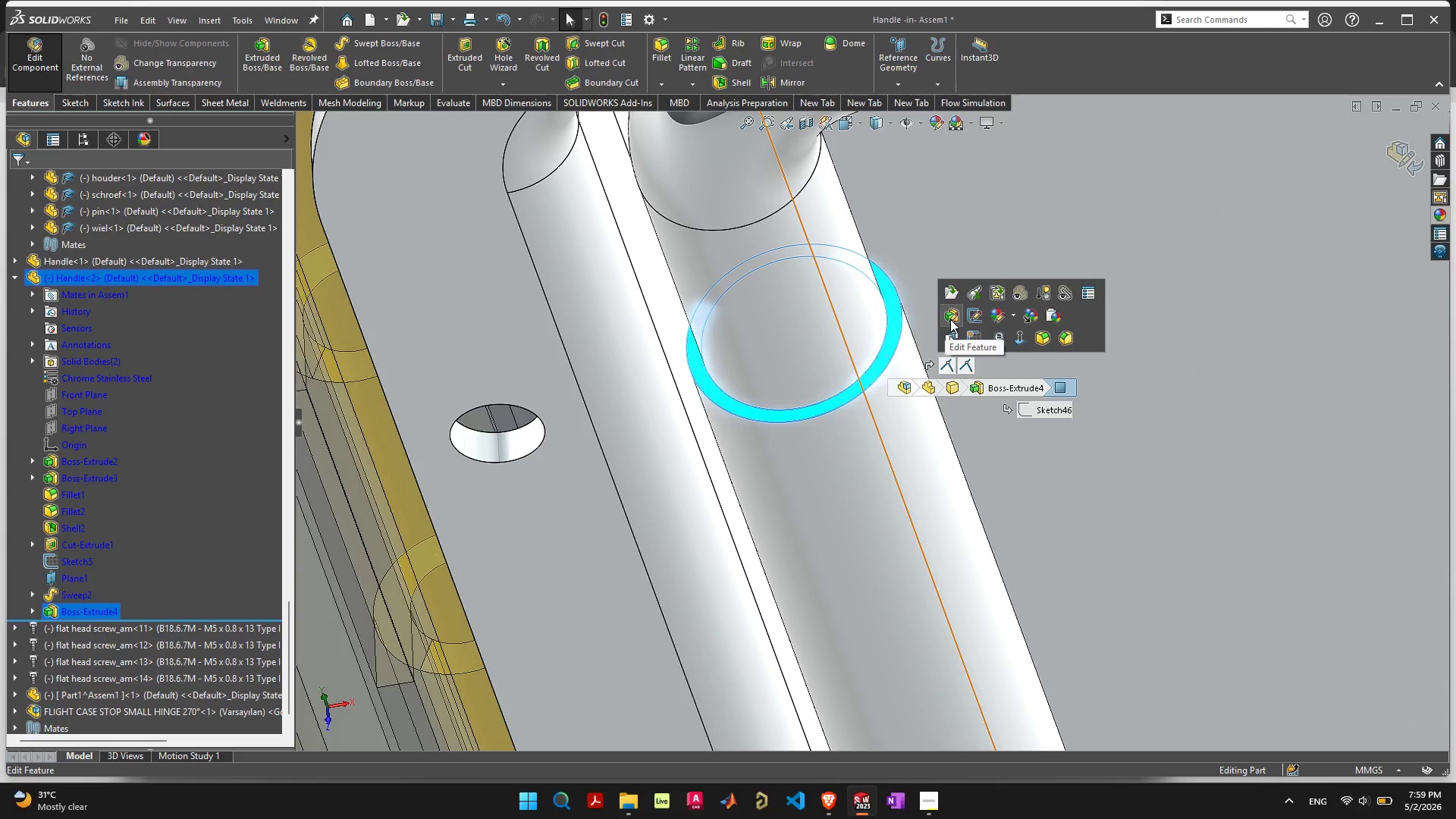 
left_click([951, 319])
 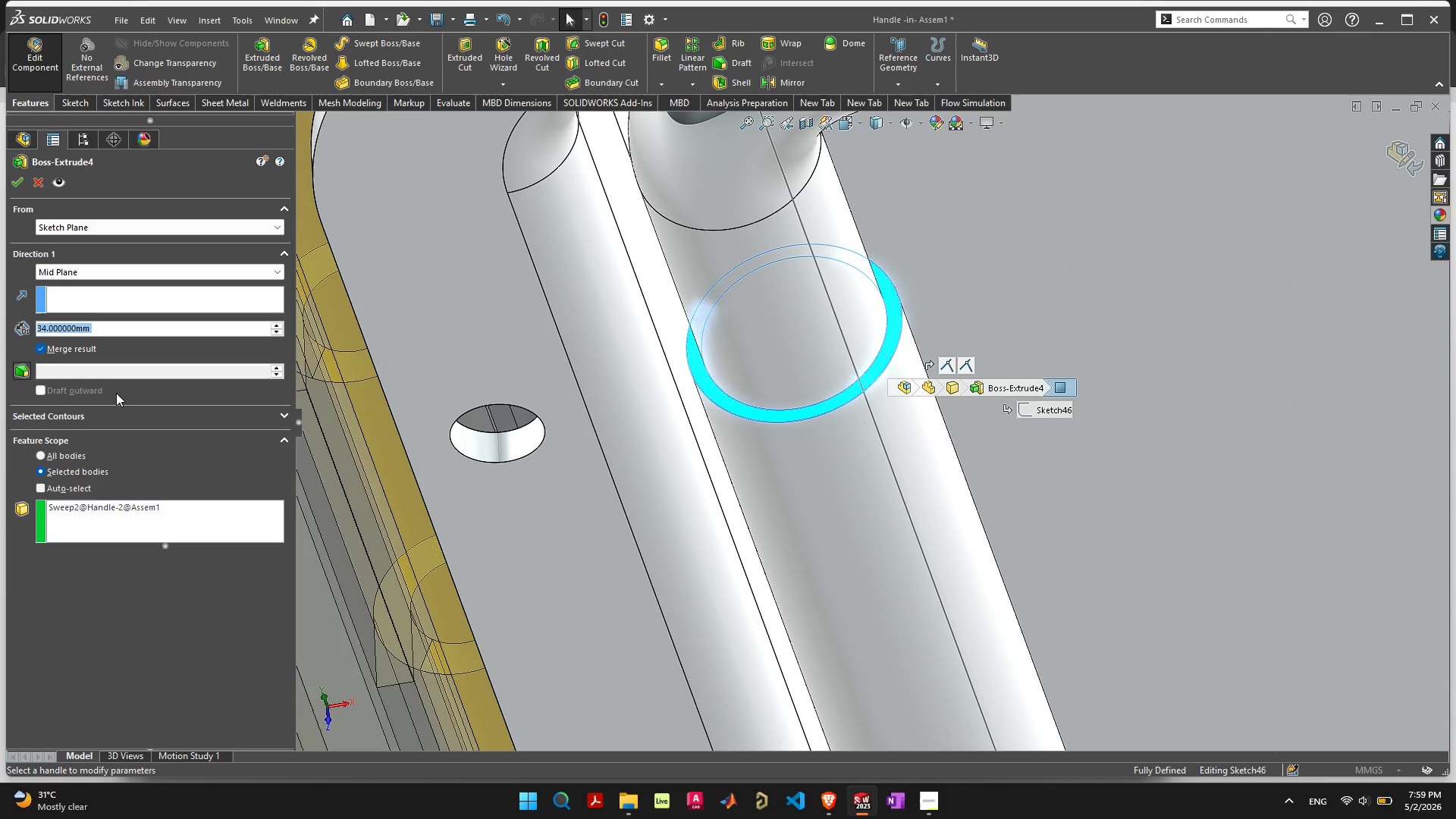 
left_click([85, 349])
 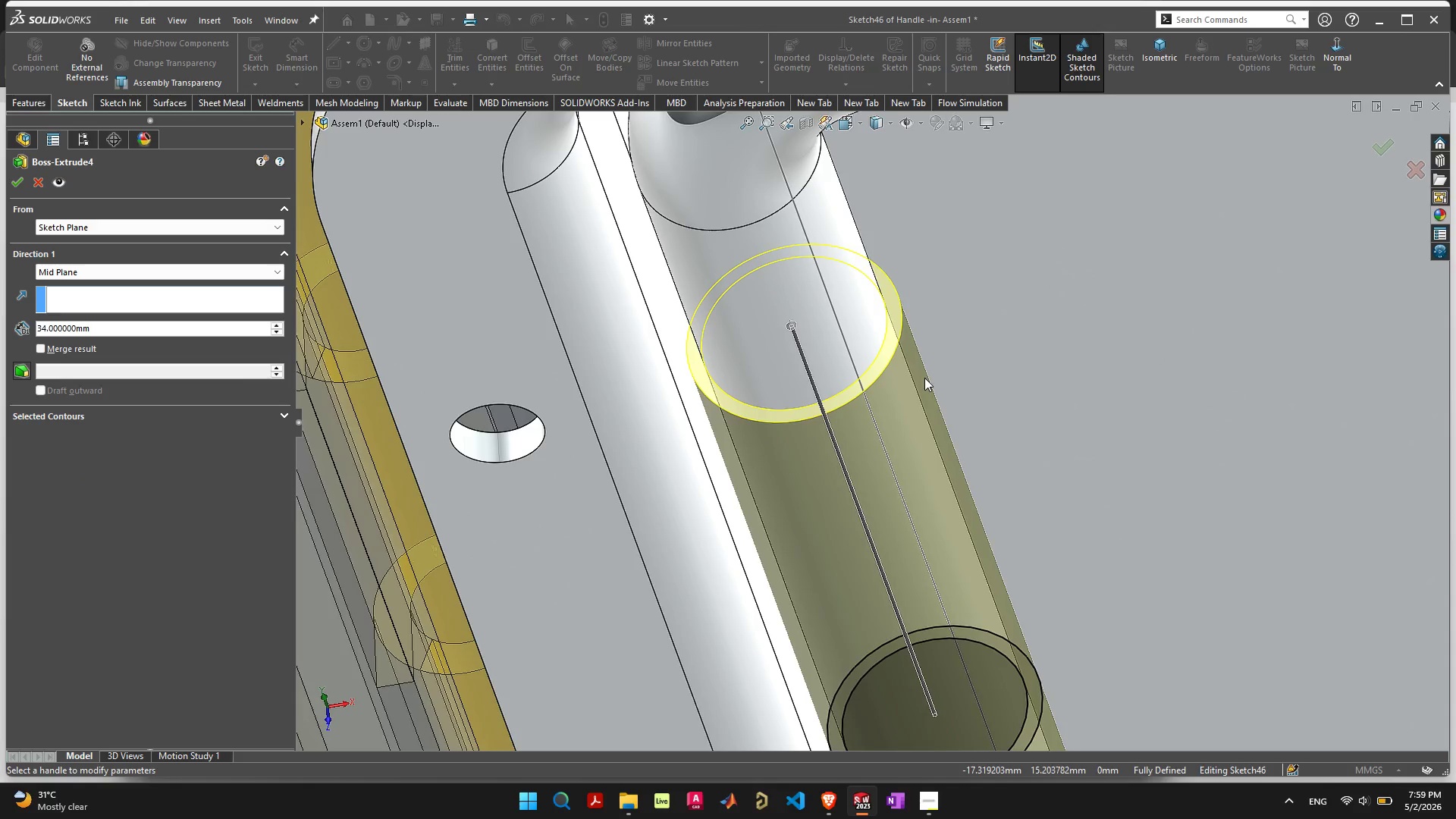 
left_click([1368, 151])
 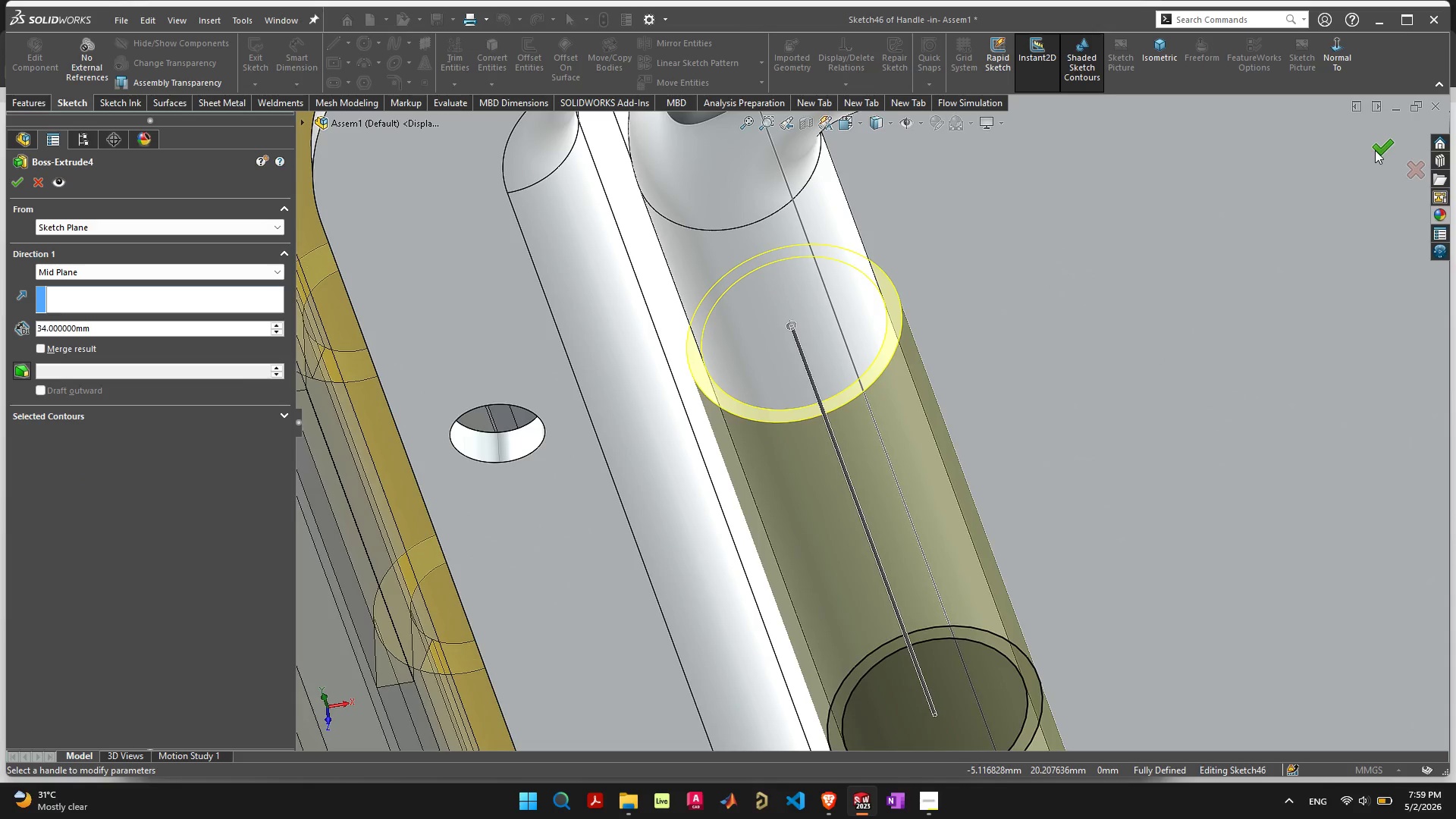 
left_click([1376, 149])
 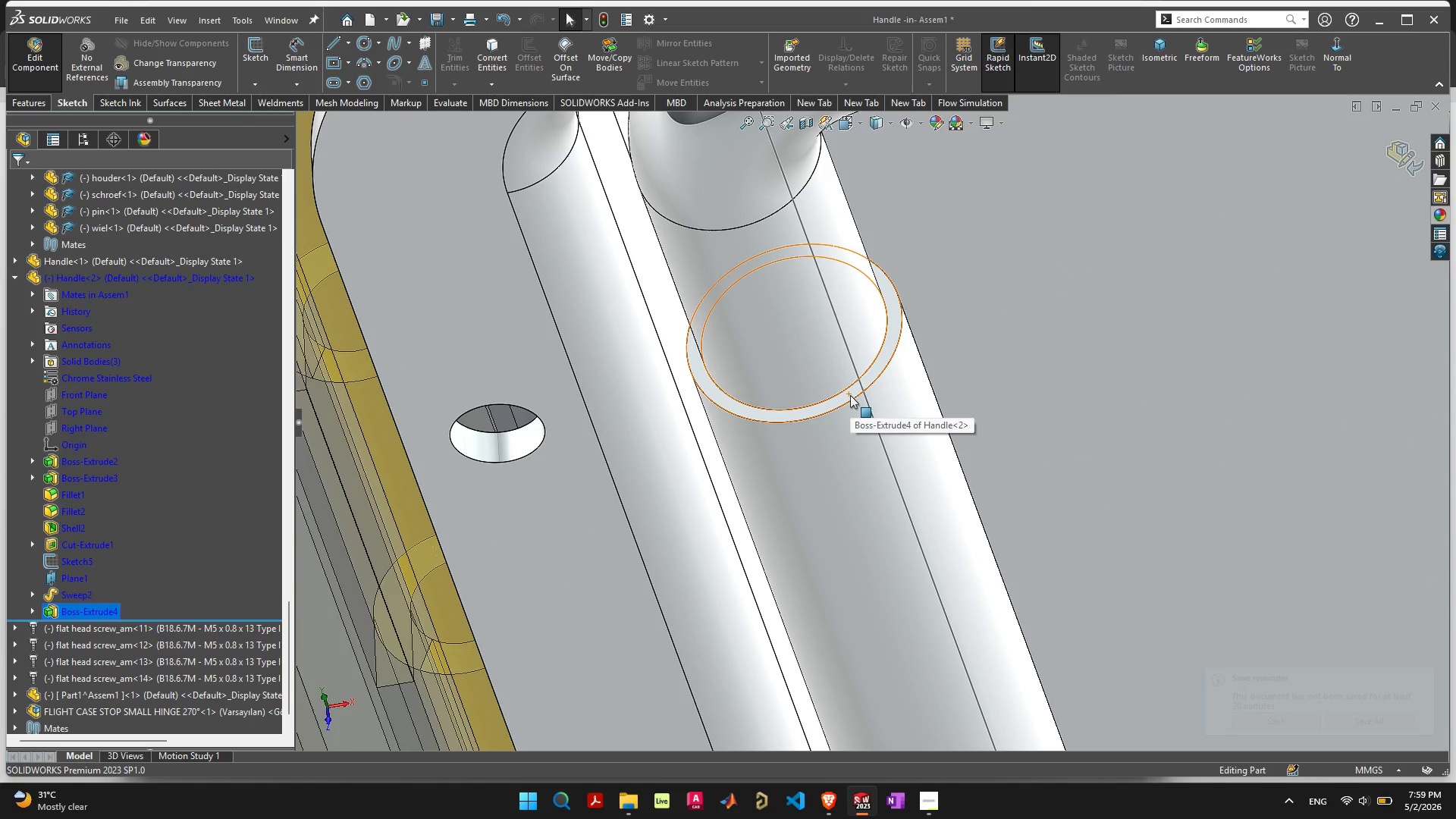 
left_click([849, 421])
 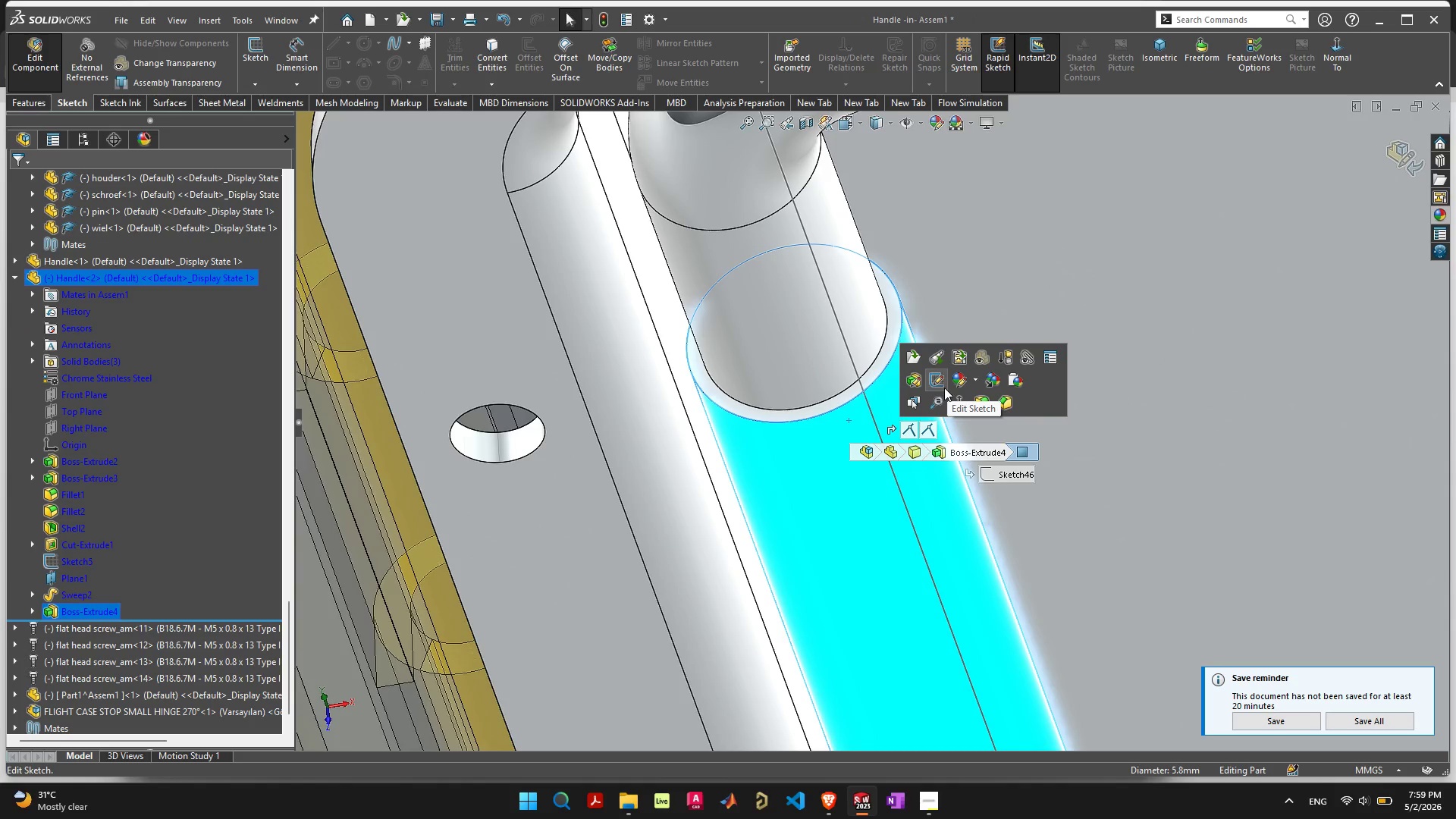 
left_click([964, 383])
 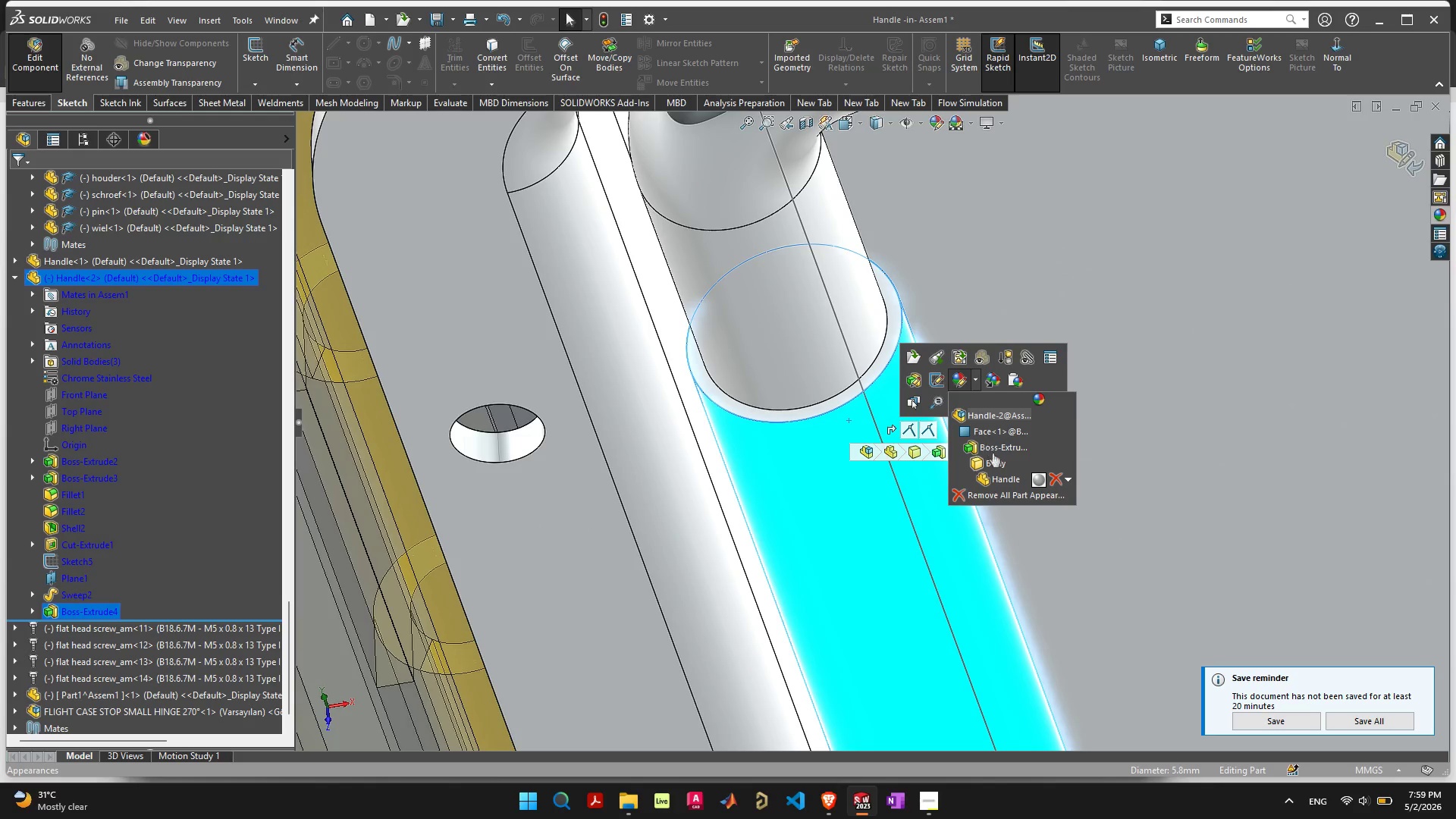 
left_click([995, 464])
 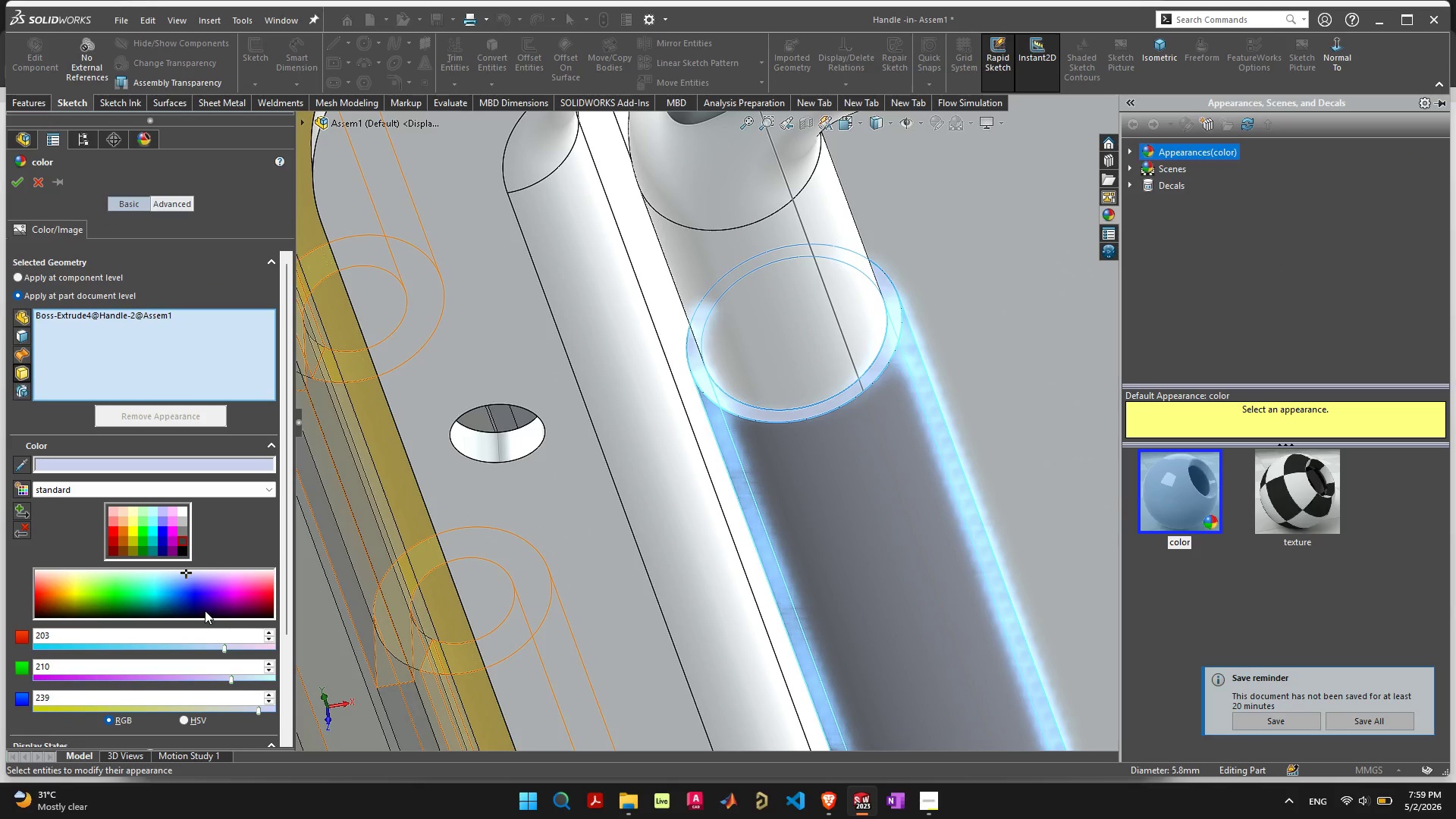 
left_click_drag(start_coordinate=[231, 610], to_coordinate=[215, 614])
 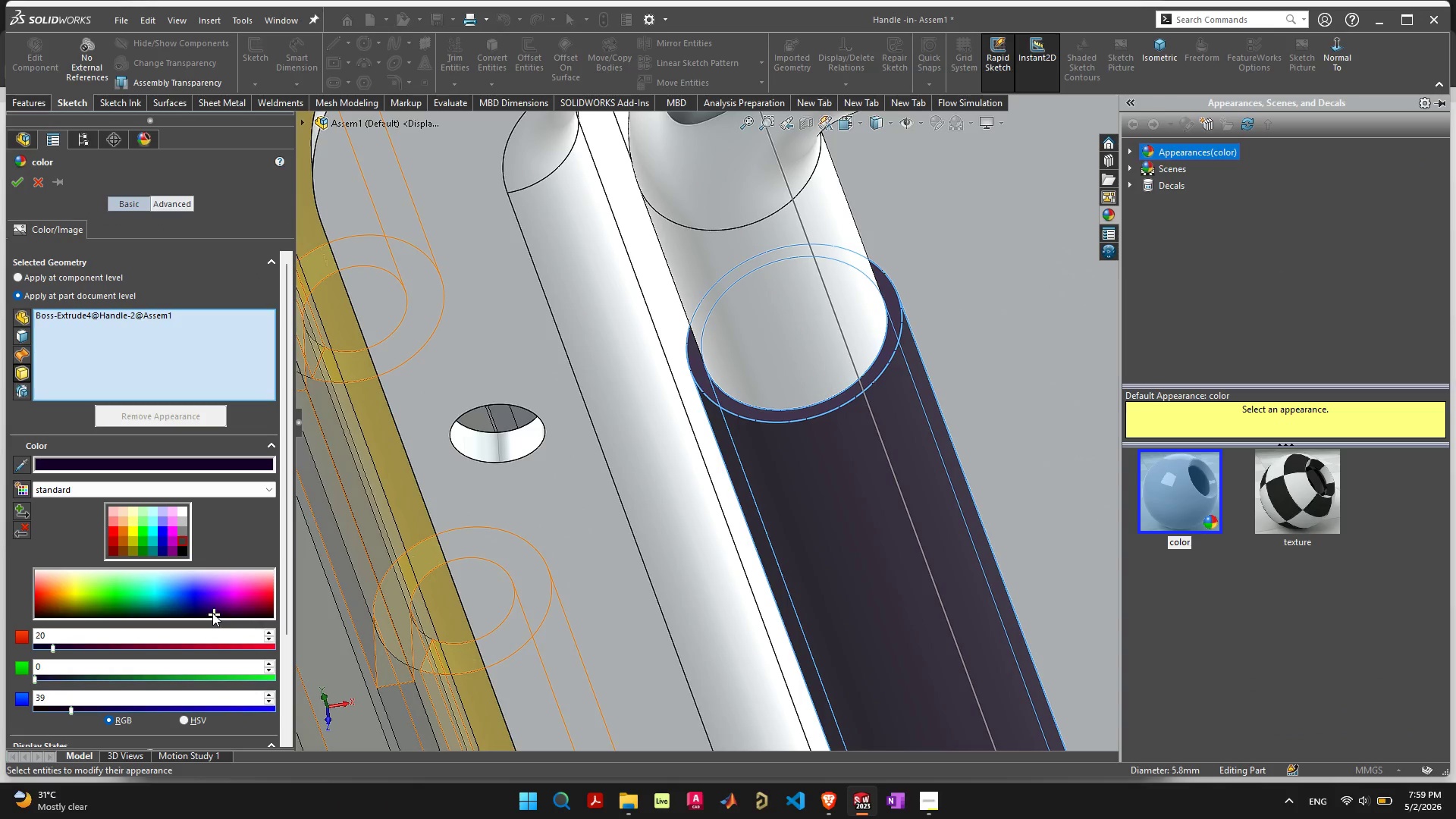 
left_click_drag(start_coordinate=[212, 613], to_coordinate=[186, 613])
 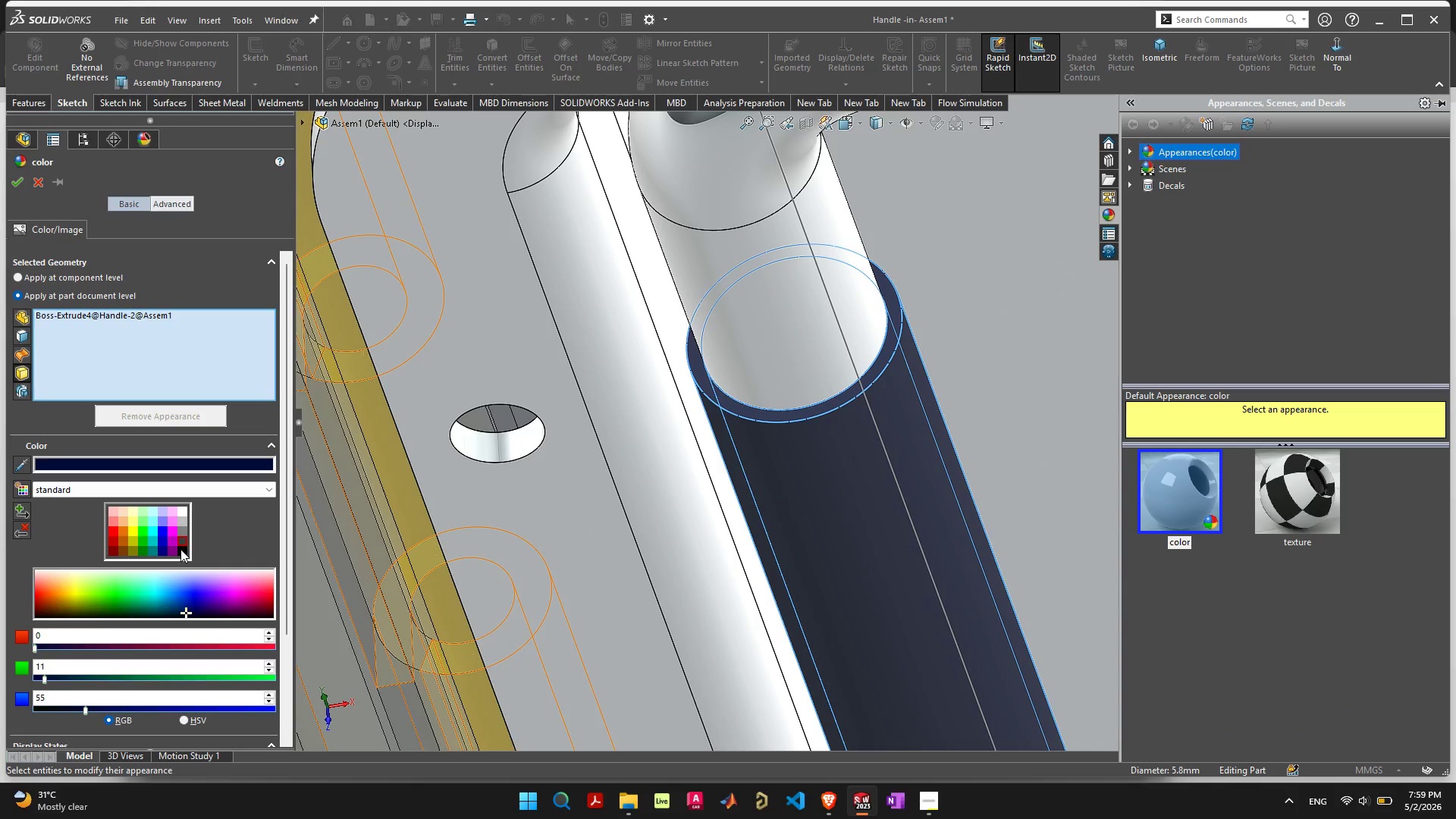 
left_click([180, 550])
 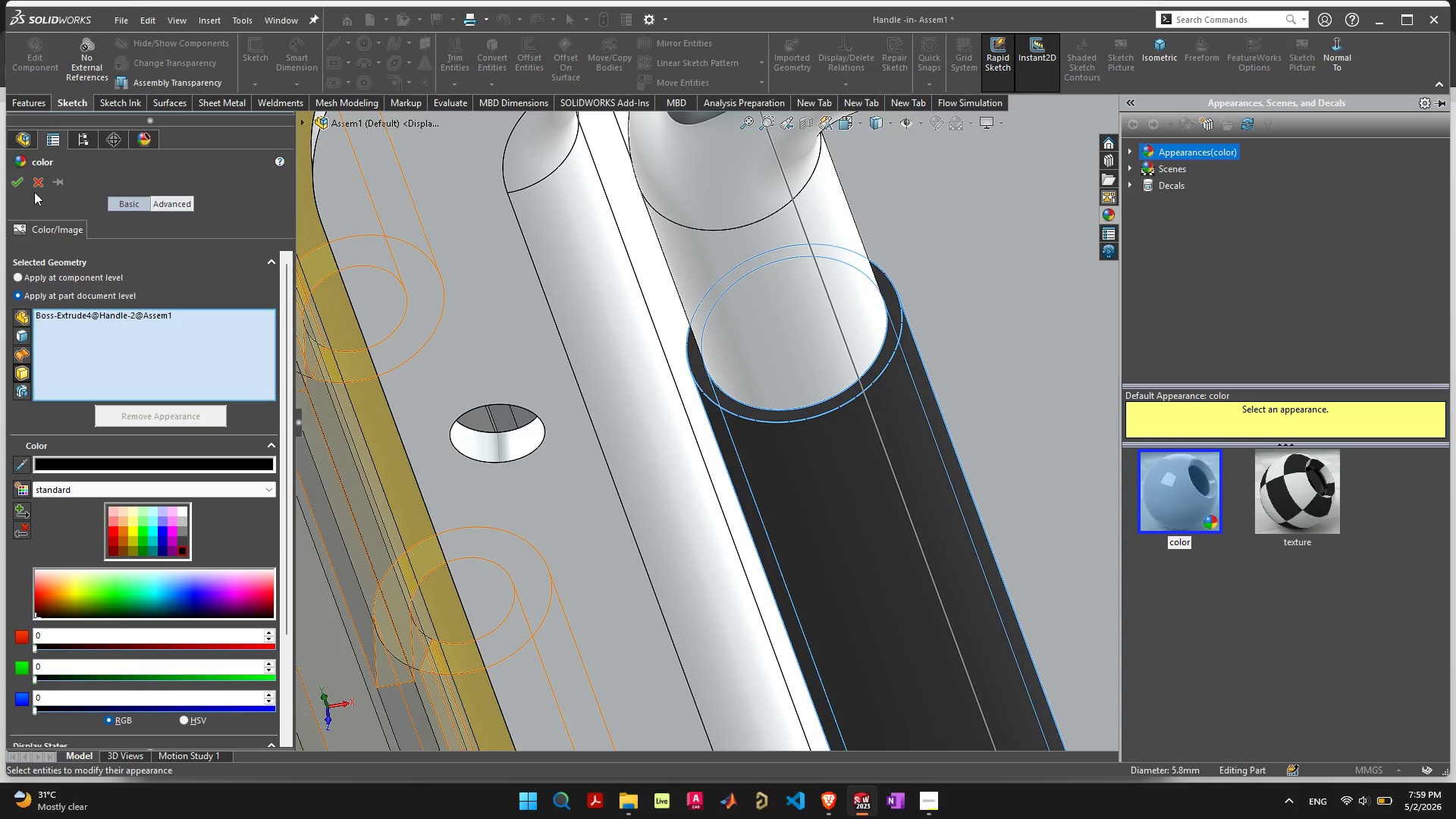 
left_click([24, 184])
 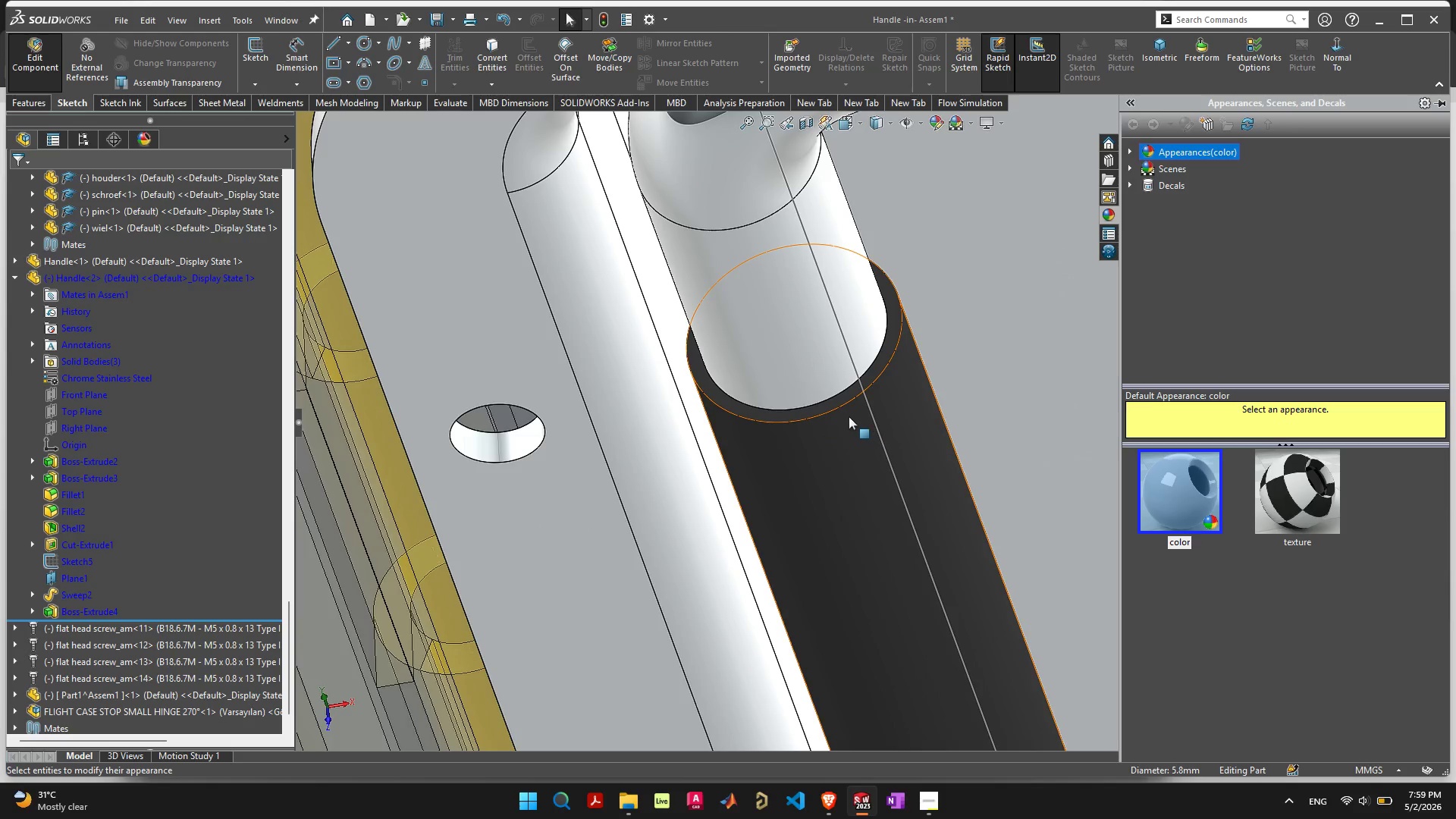 
left_click([799, 316])
 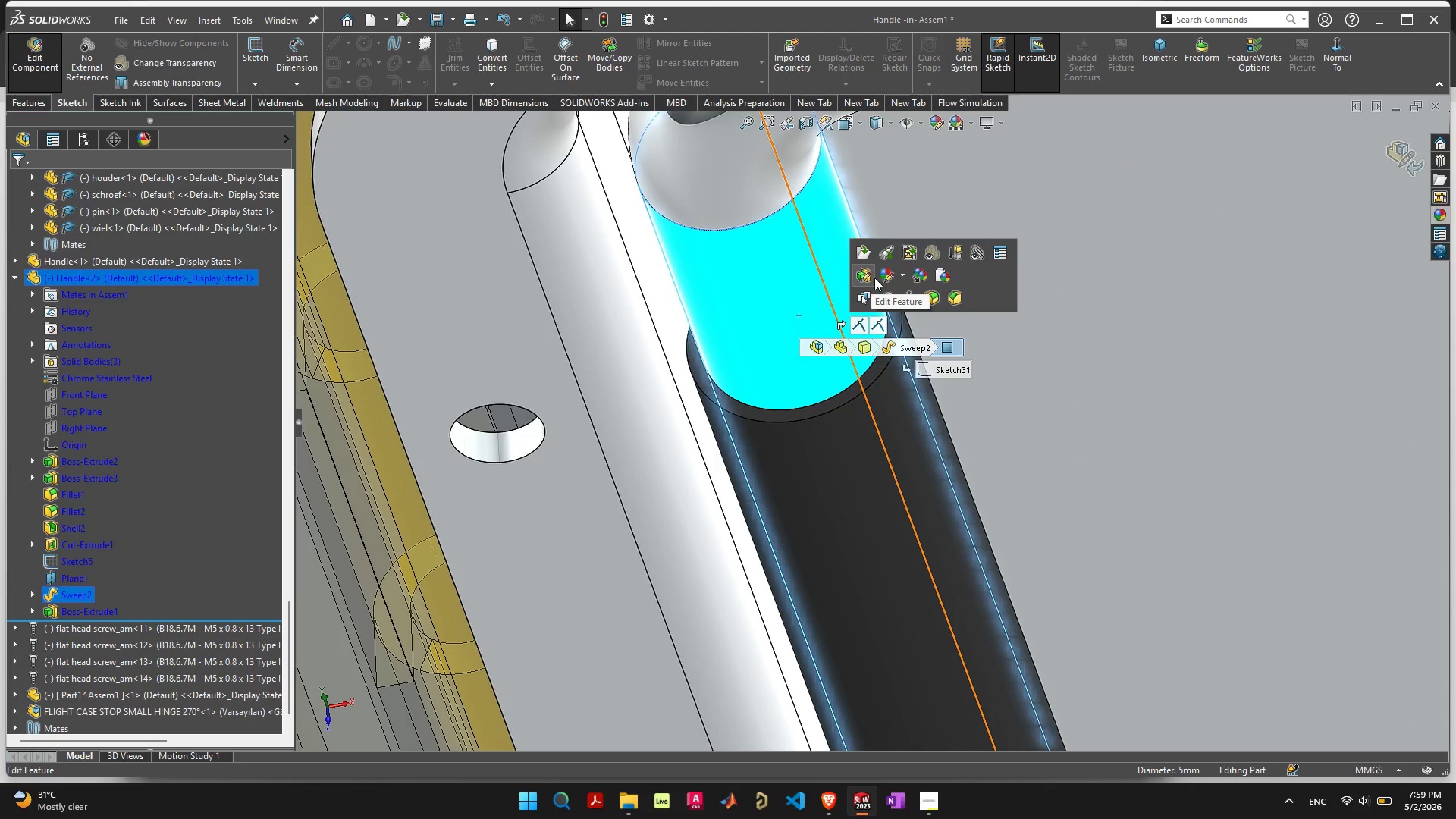 
left_click([868, 278])
 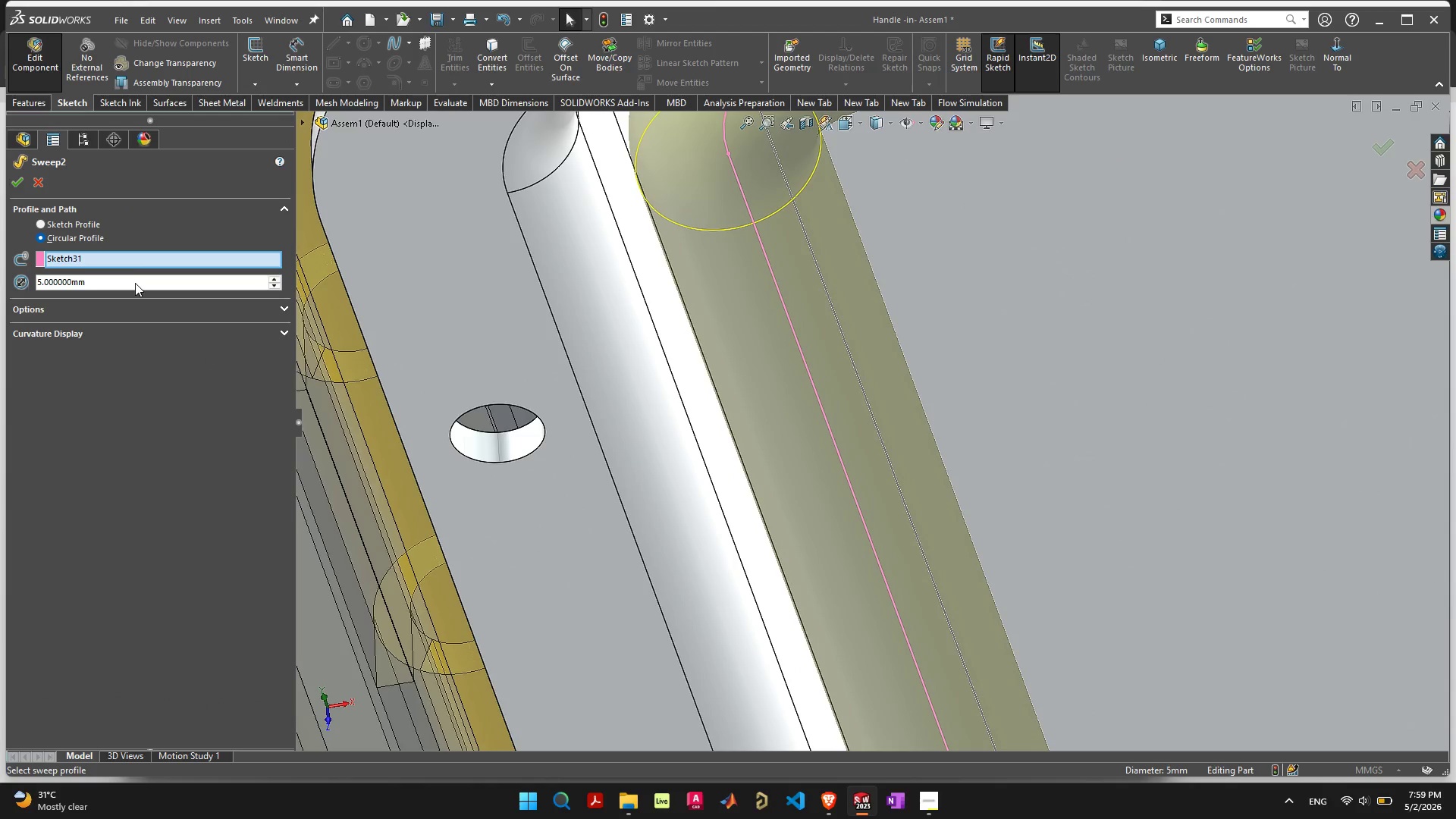 
left_click_drag(start_coordinate=[126, 278], to_coordinate=[0, 282])
 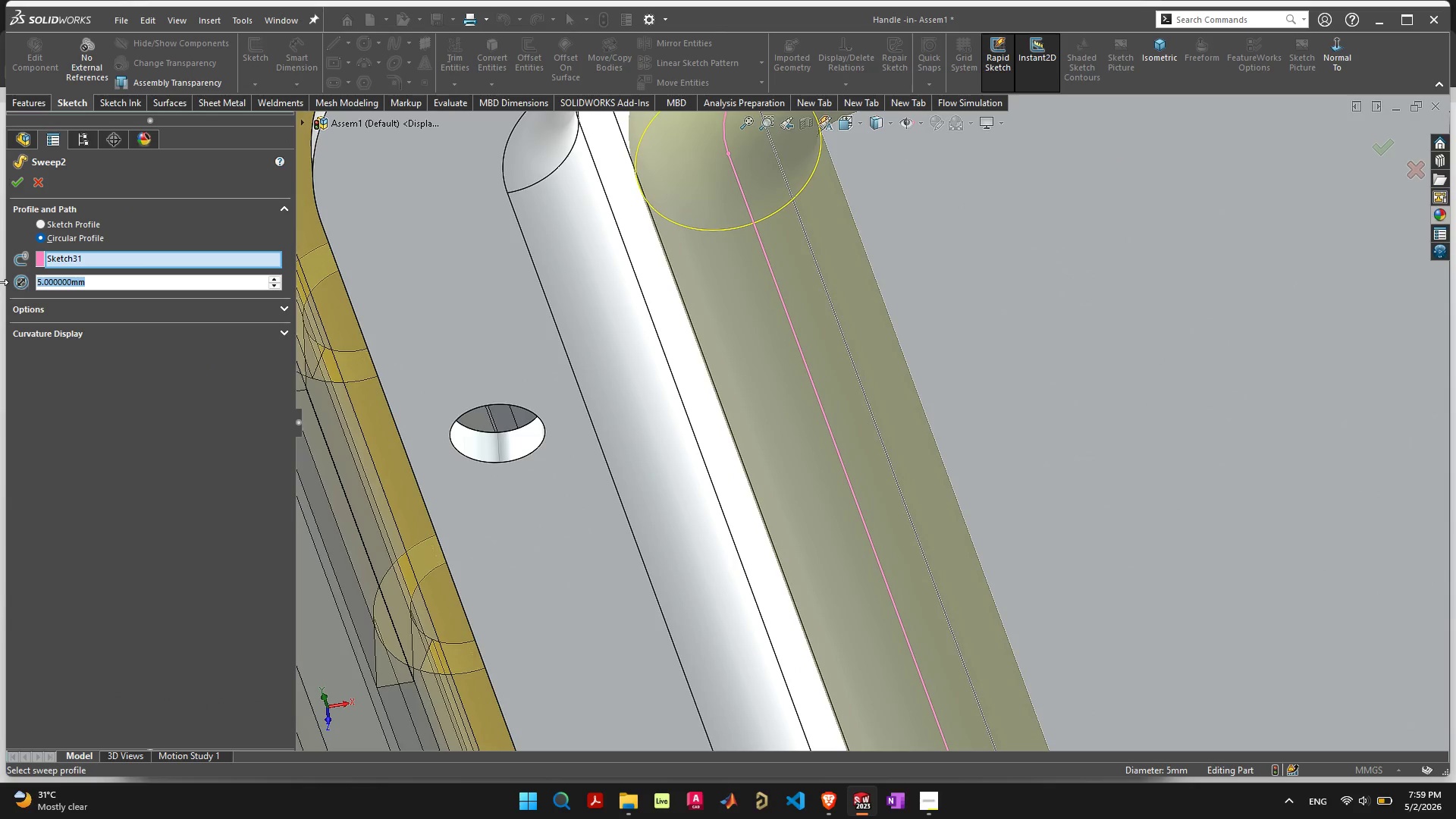 
key(3)
 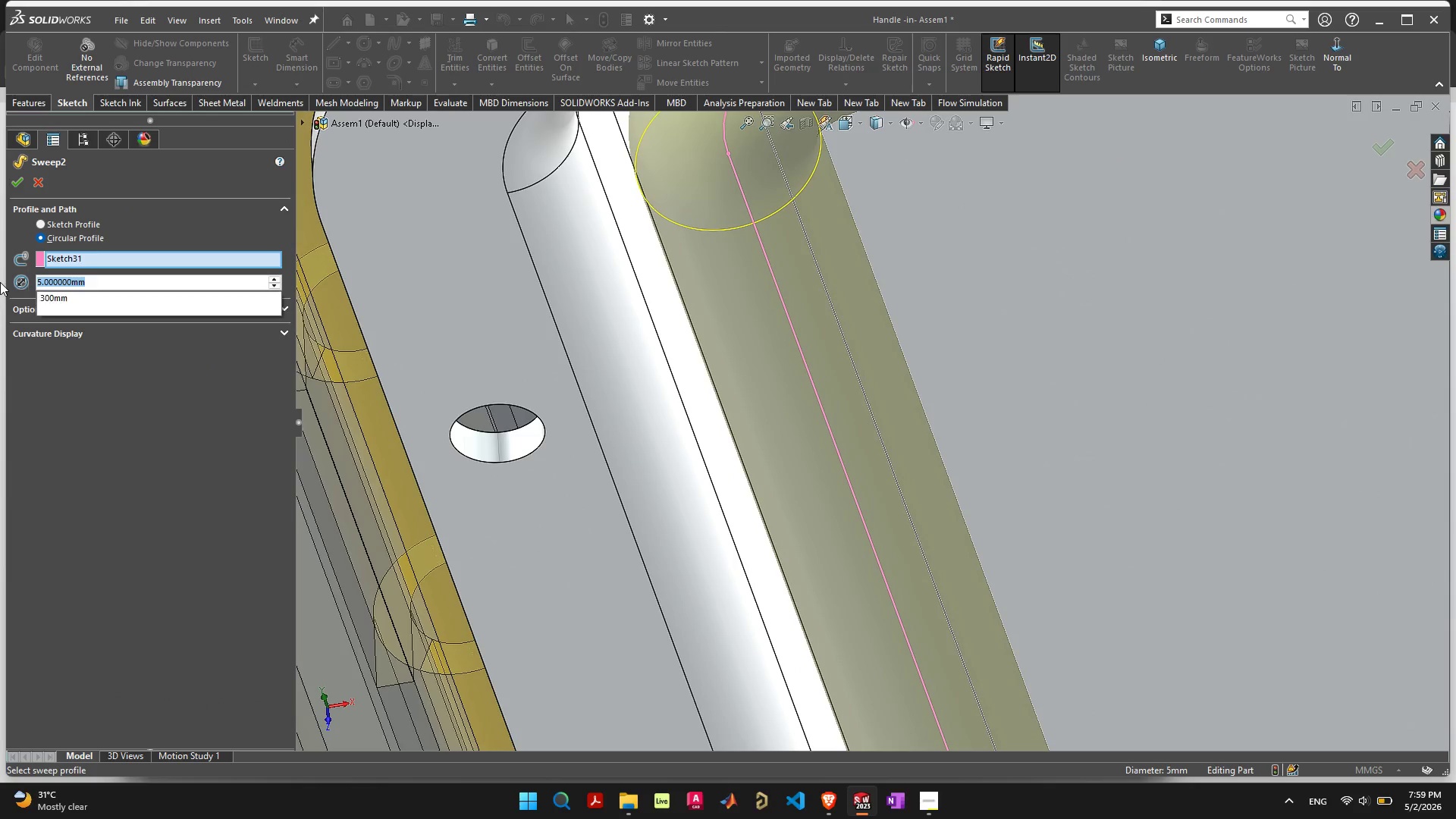 
key(Enter)
 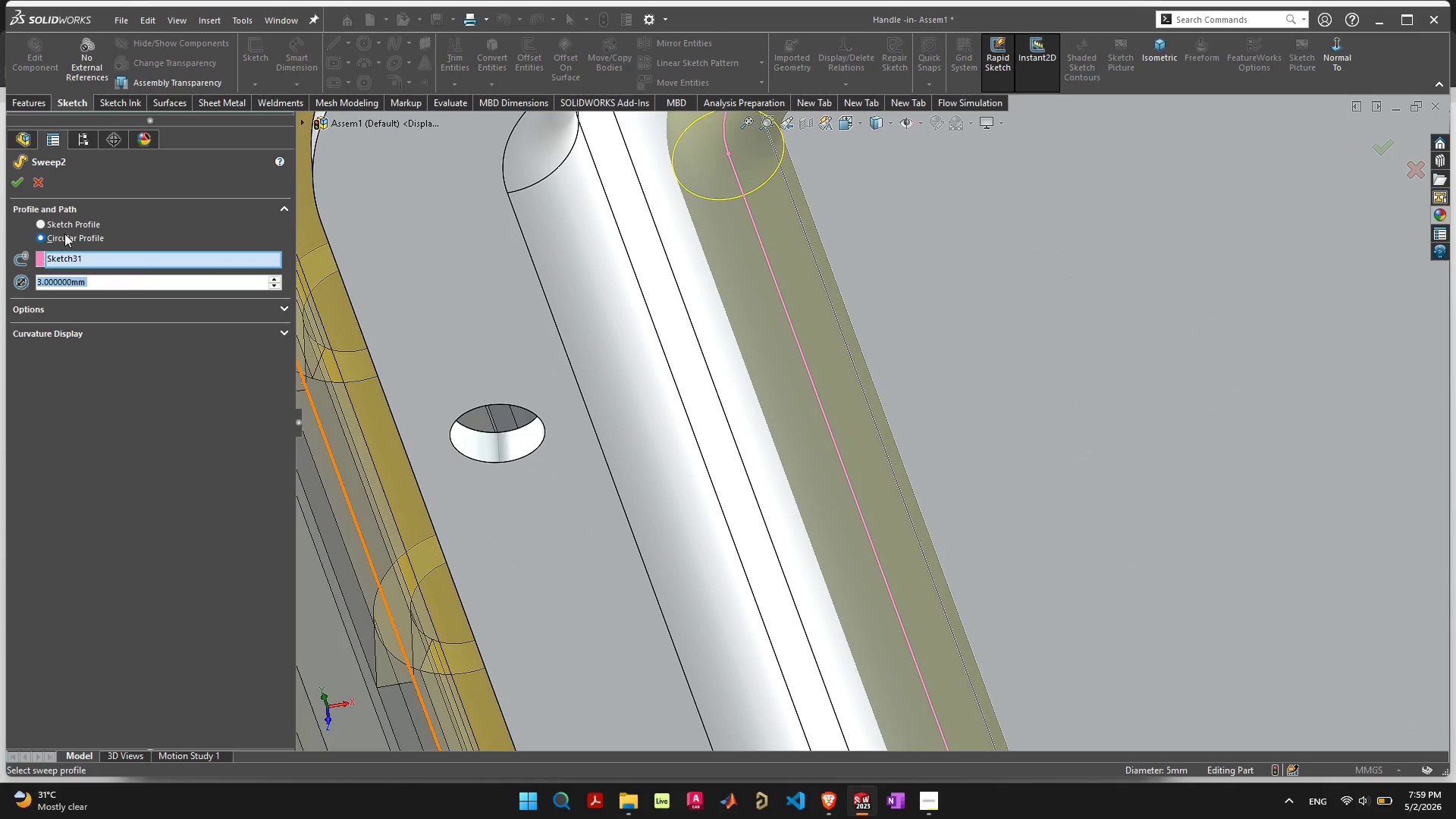 
left_click([21, 186])
 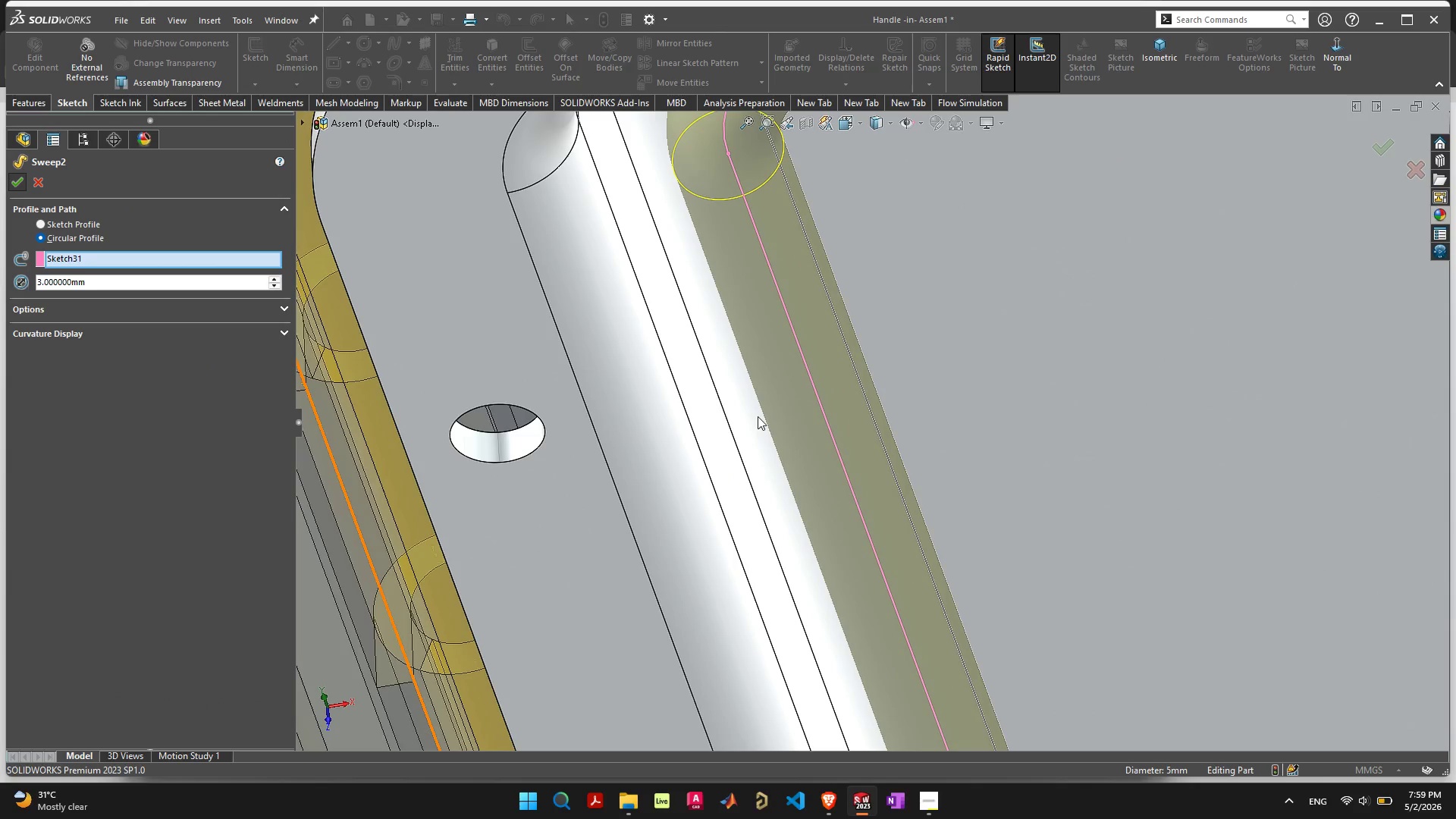 
scroll: coordinate [941, 515], scroll_direction: down, amount: 11.0
 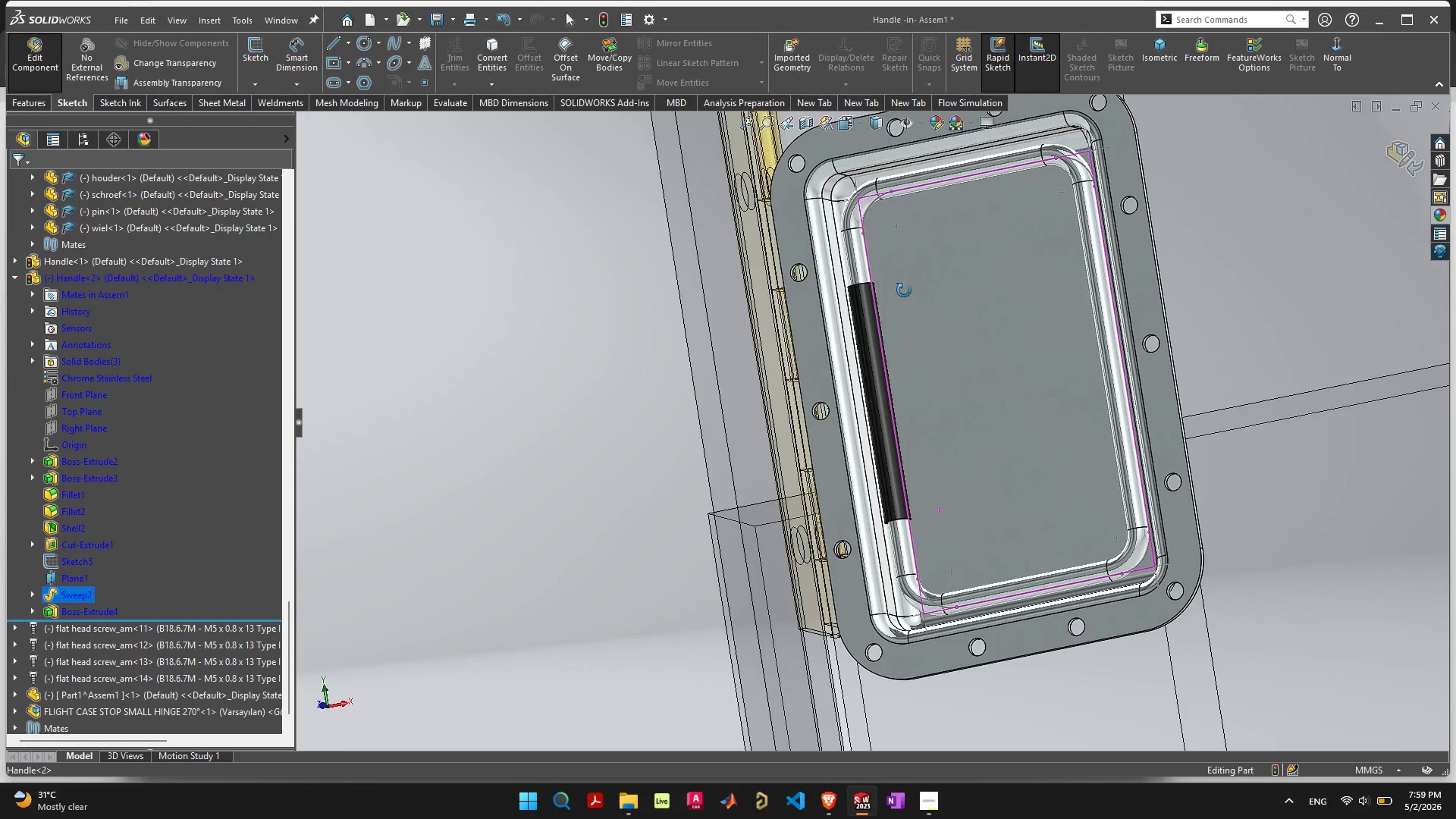 
scroll: coordinate [881, 347], scroll_direction: up, amount: 4.0
 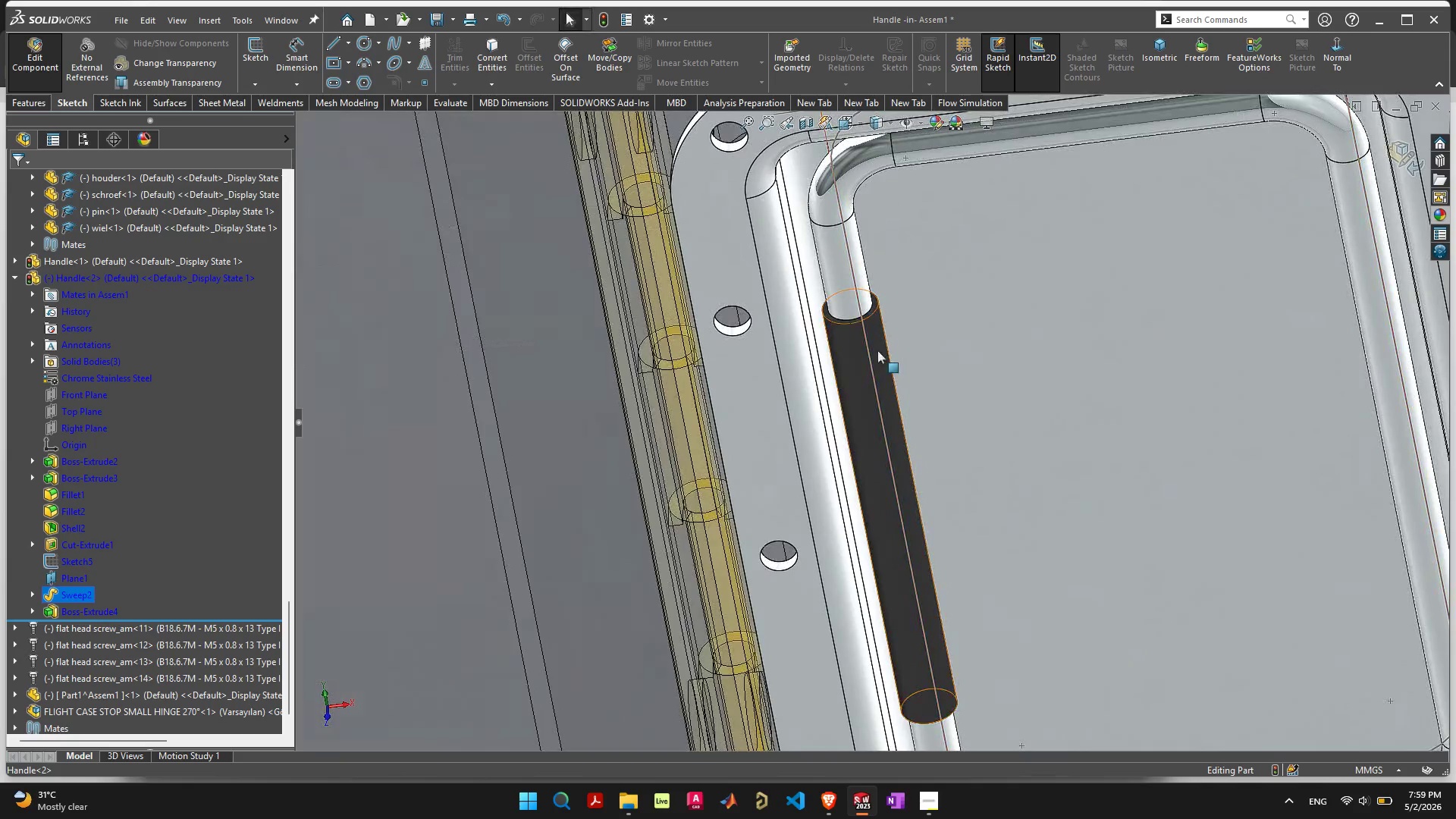 
left_click([846, 323])
 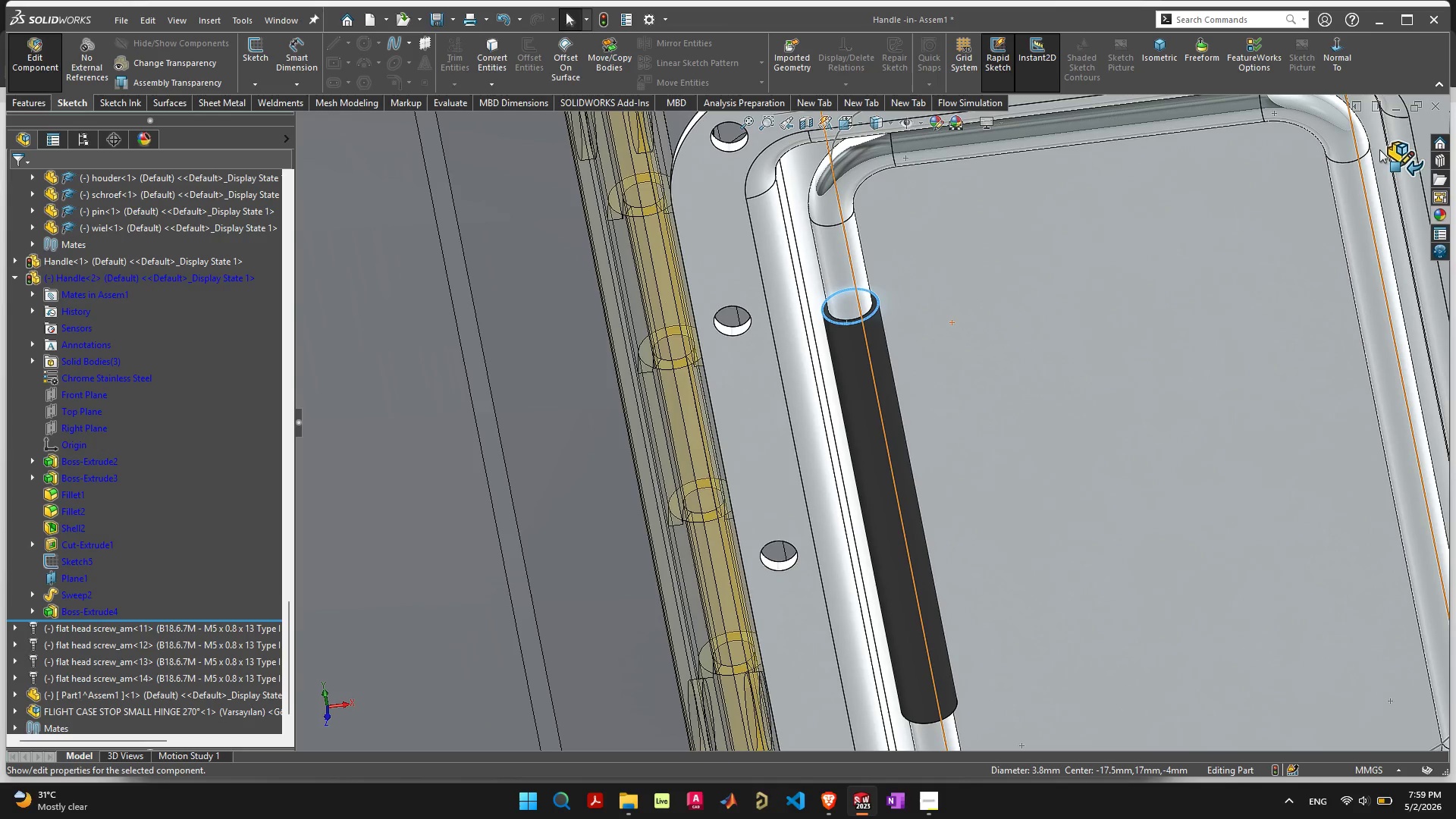 
left_click([861, 403])
 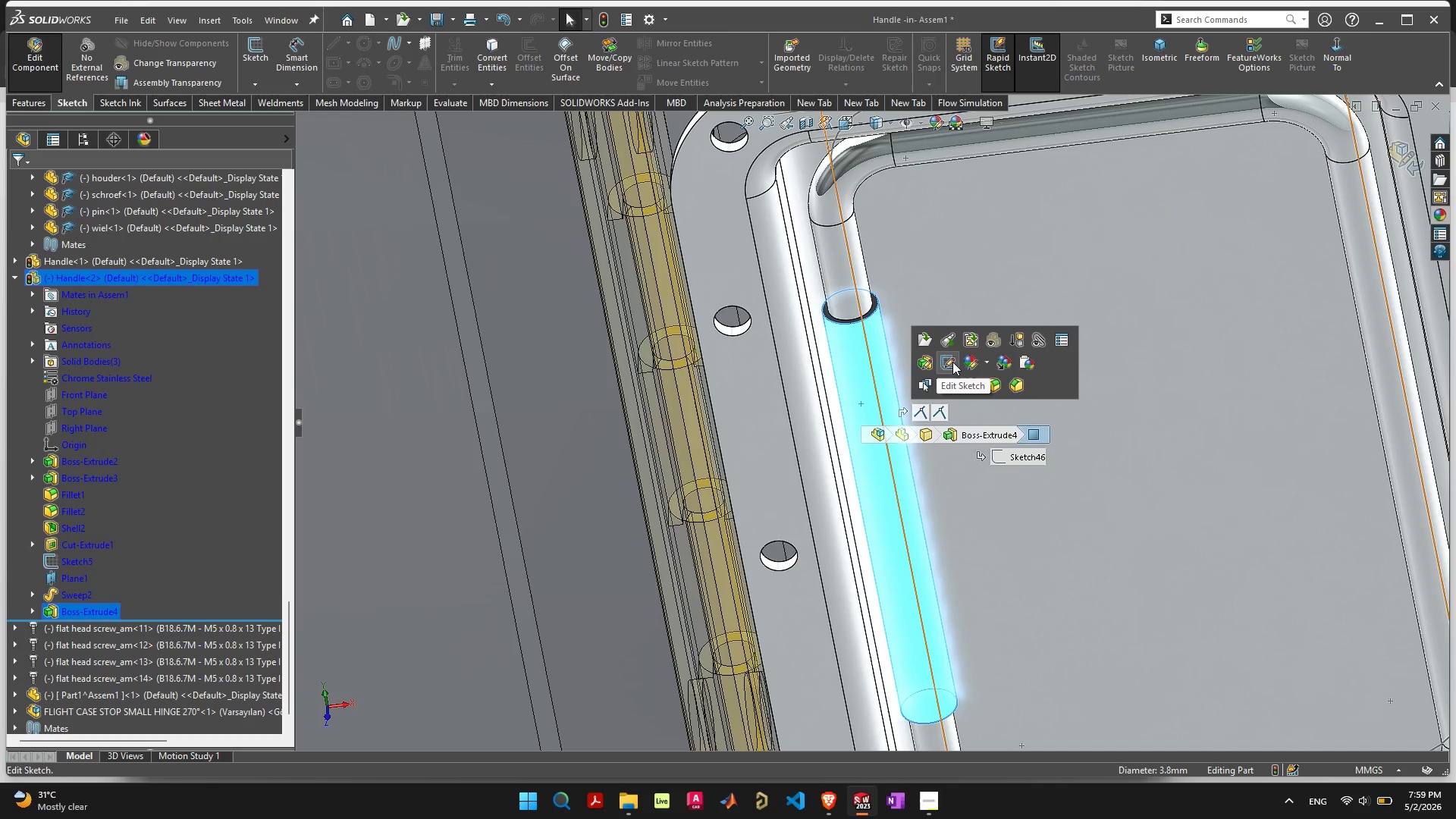 
left_click([952, 362])
 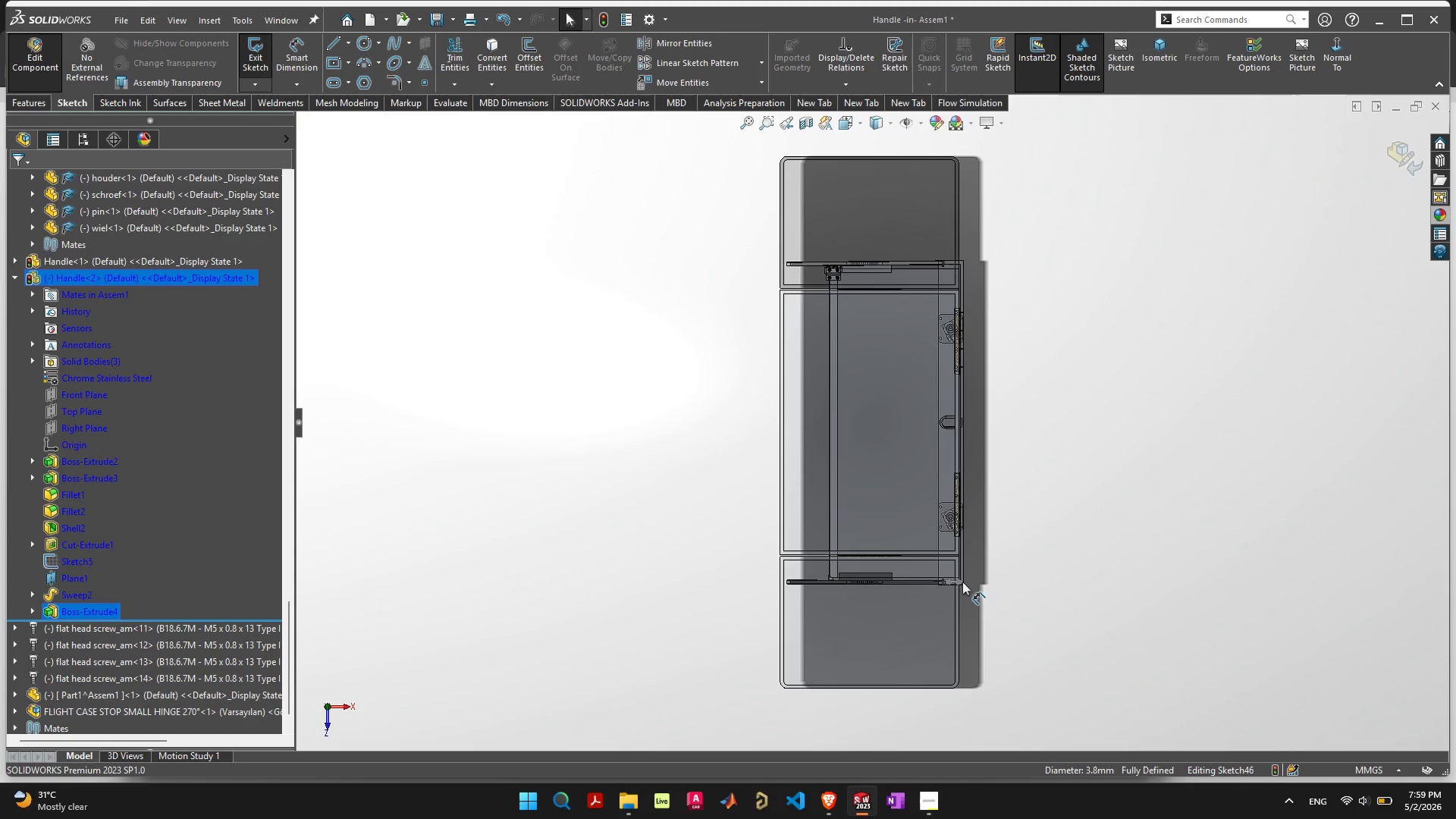 
scroll: coordinate [656, 392], scroll_direction: up, amount: 30.0
 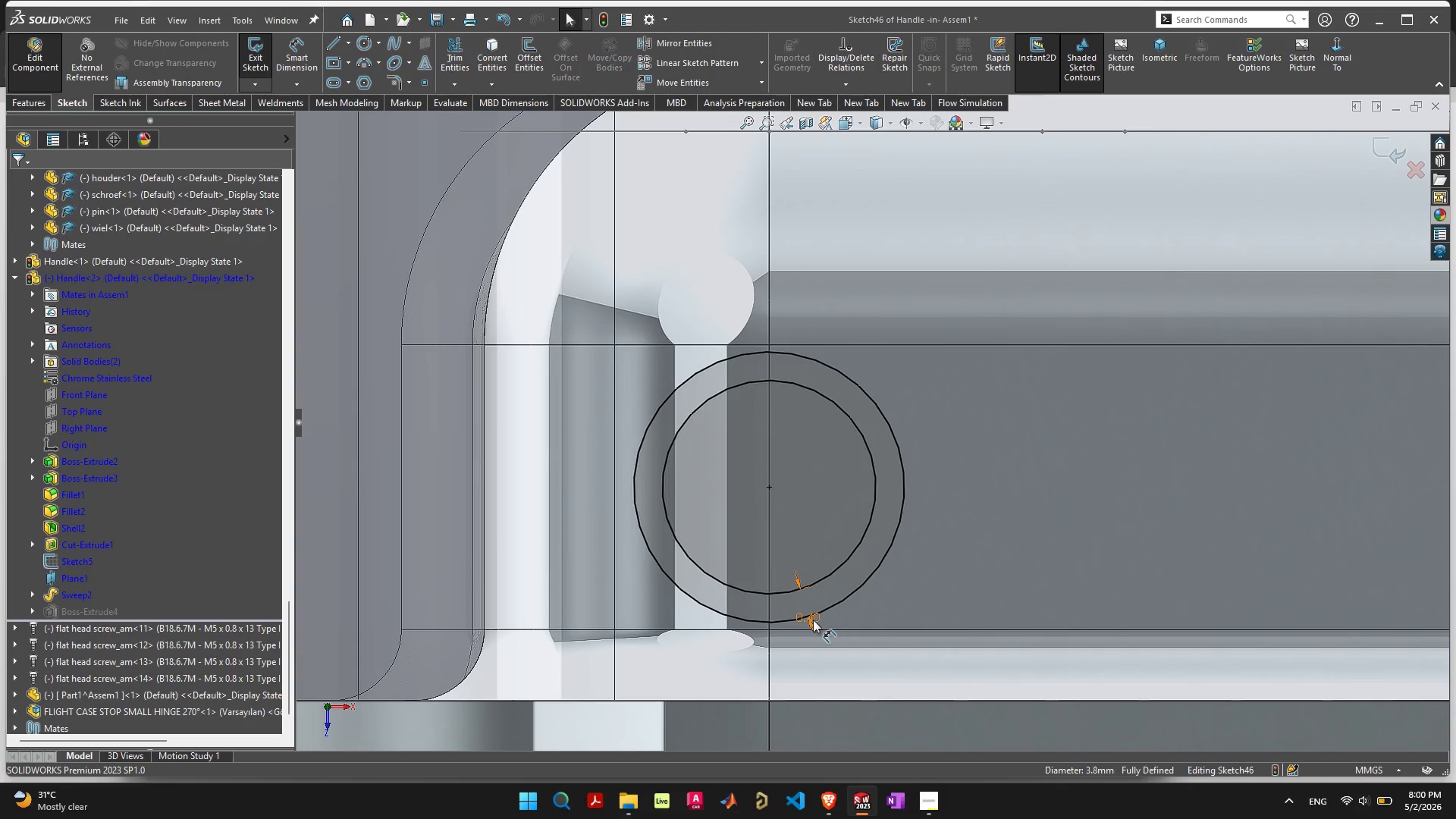 
double_click([813, 620])
 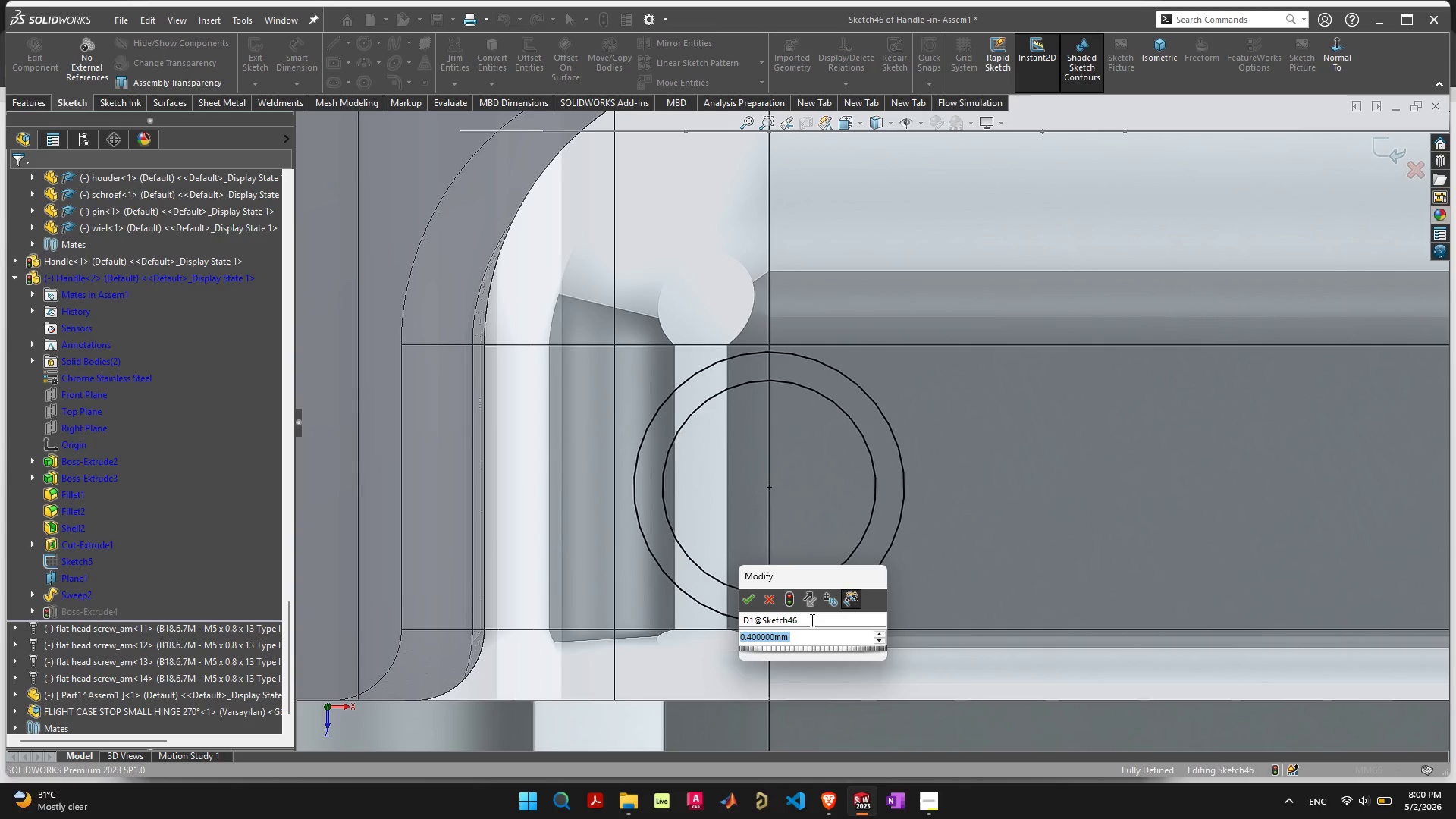 
key(1)
 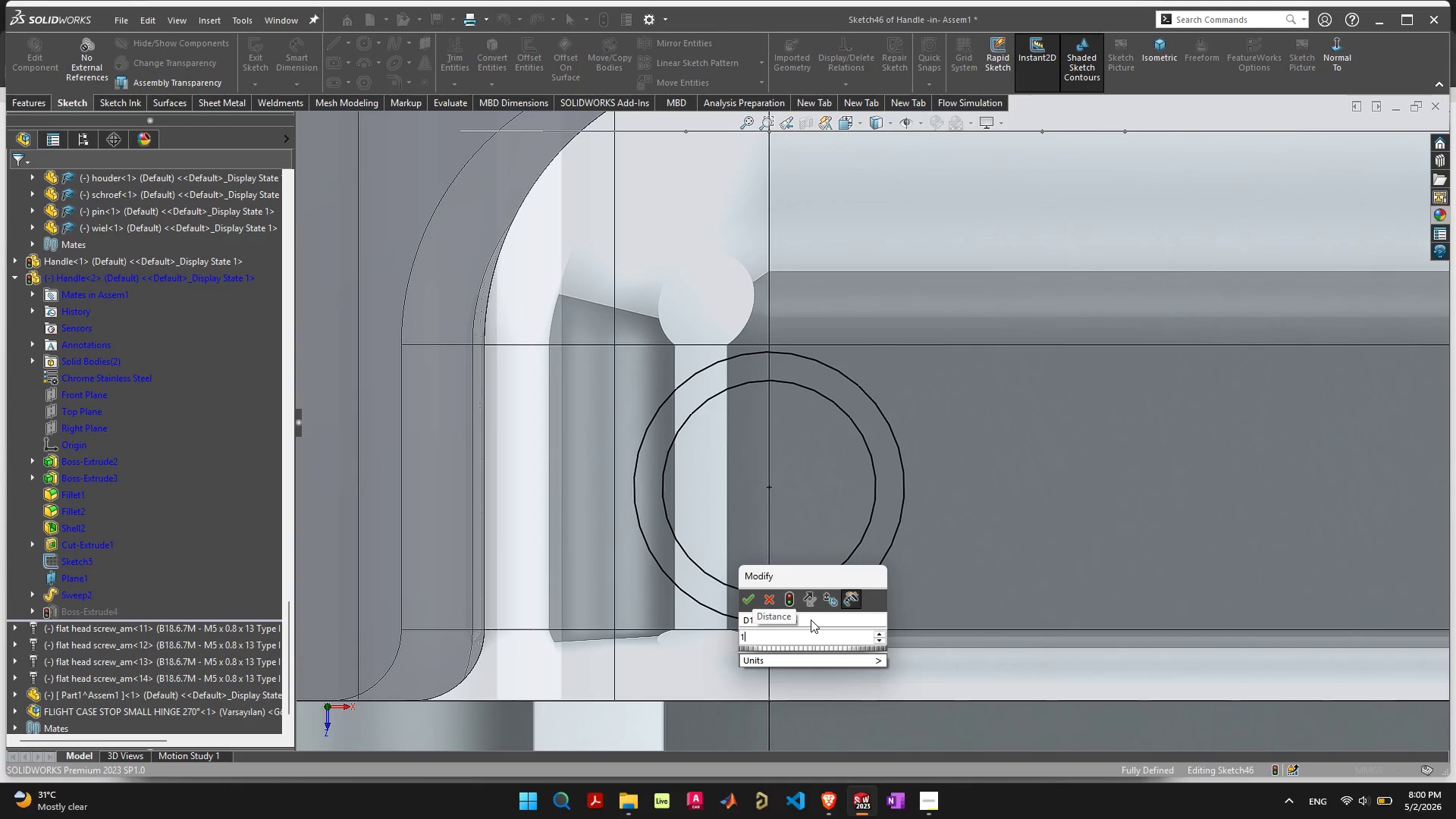 
key(Enter)
 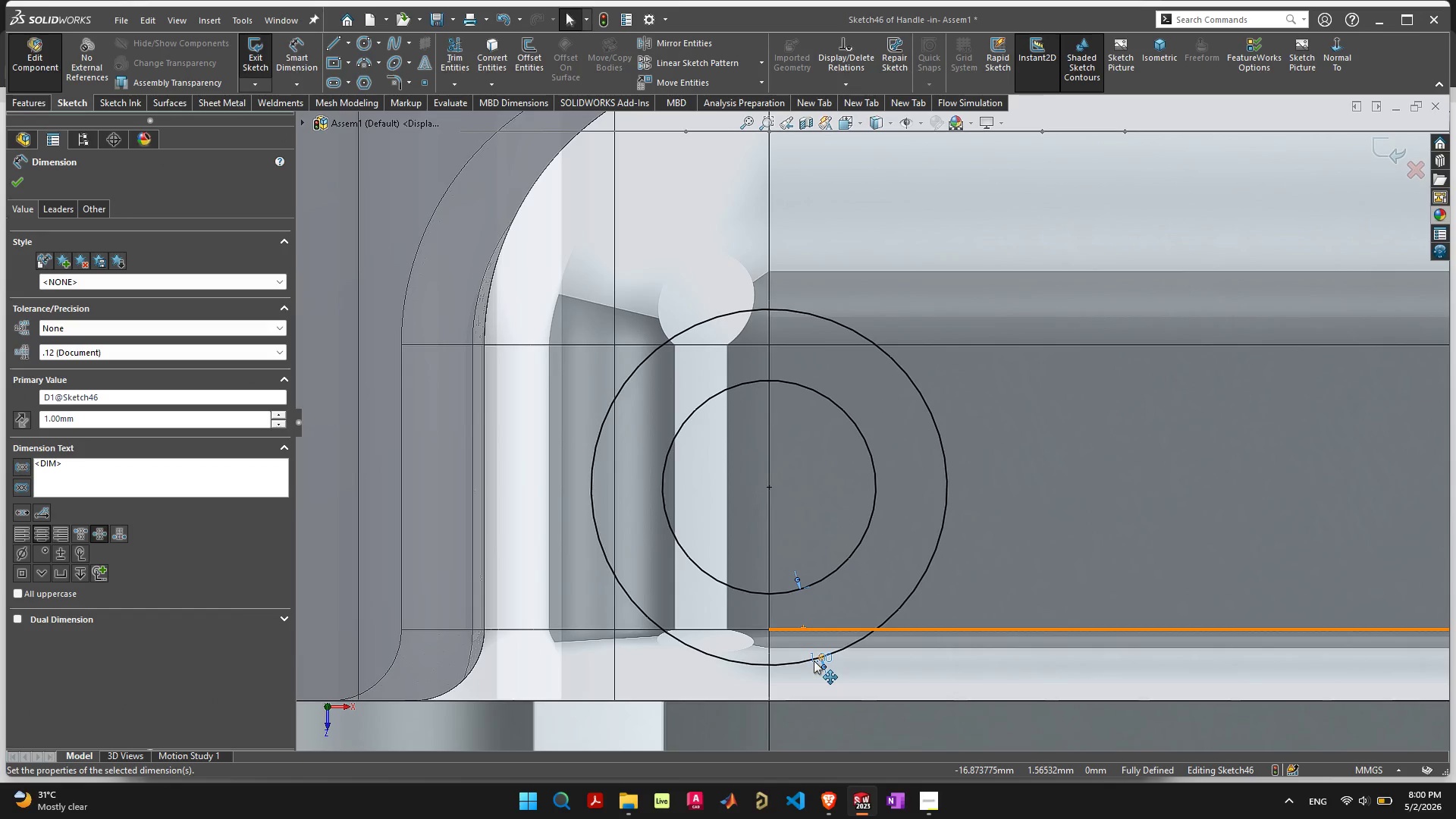 
wait(5.14)
 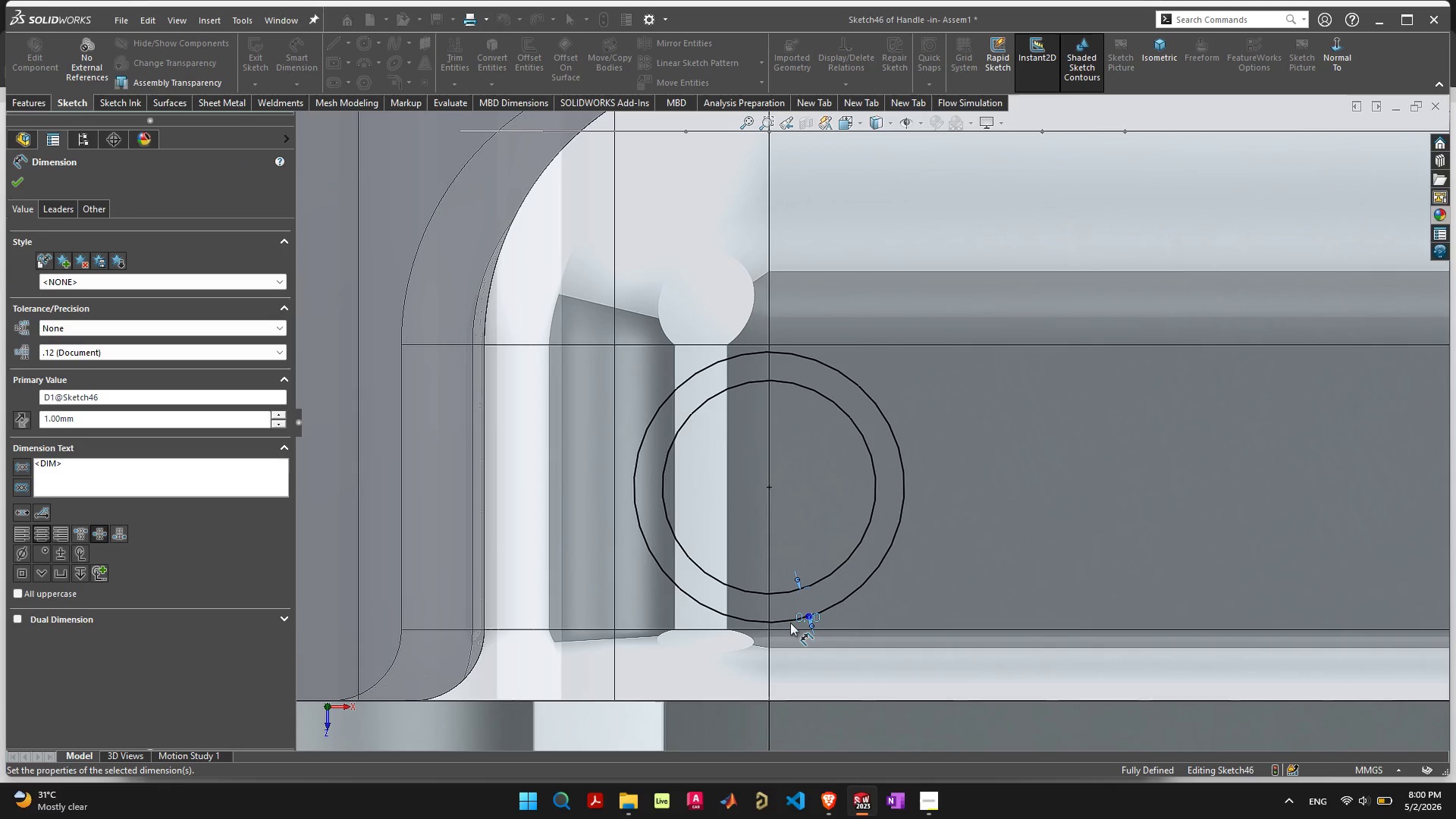 
scroll: coordinate [851, 612], scroll_direction: down, amount: 17.0
 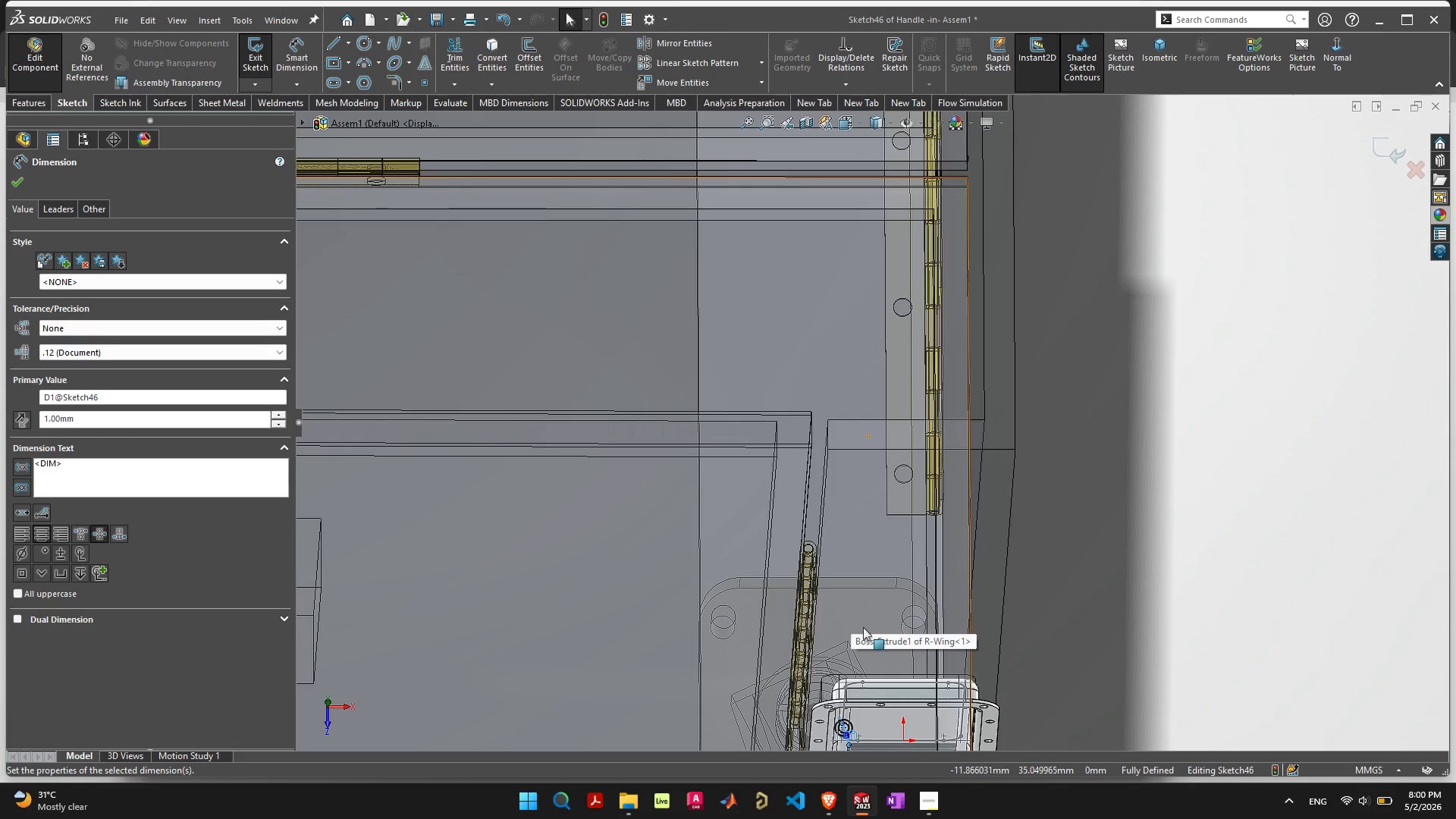 
scroll: coordinate [866, 642], scroll_direction: up, amount: 8.0
 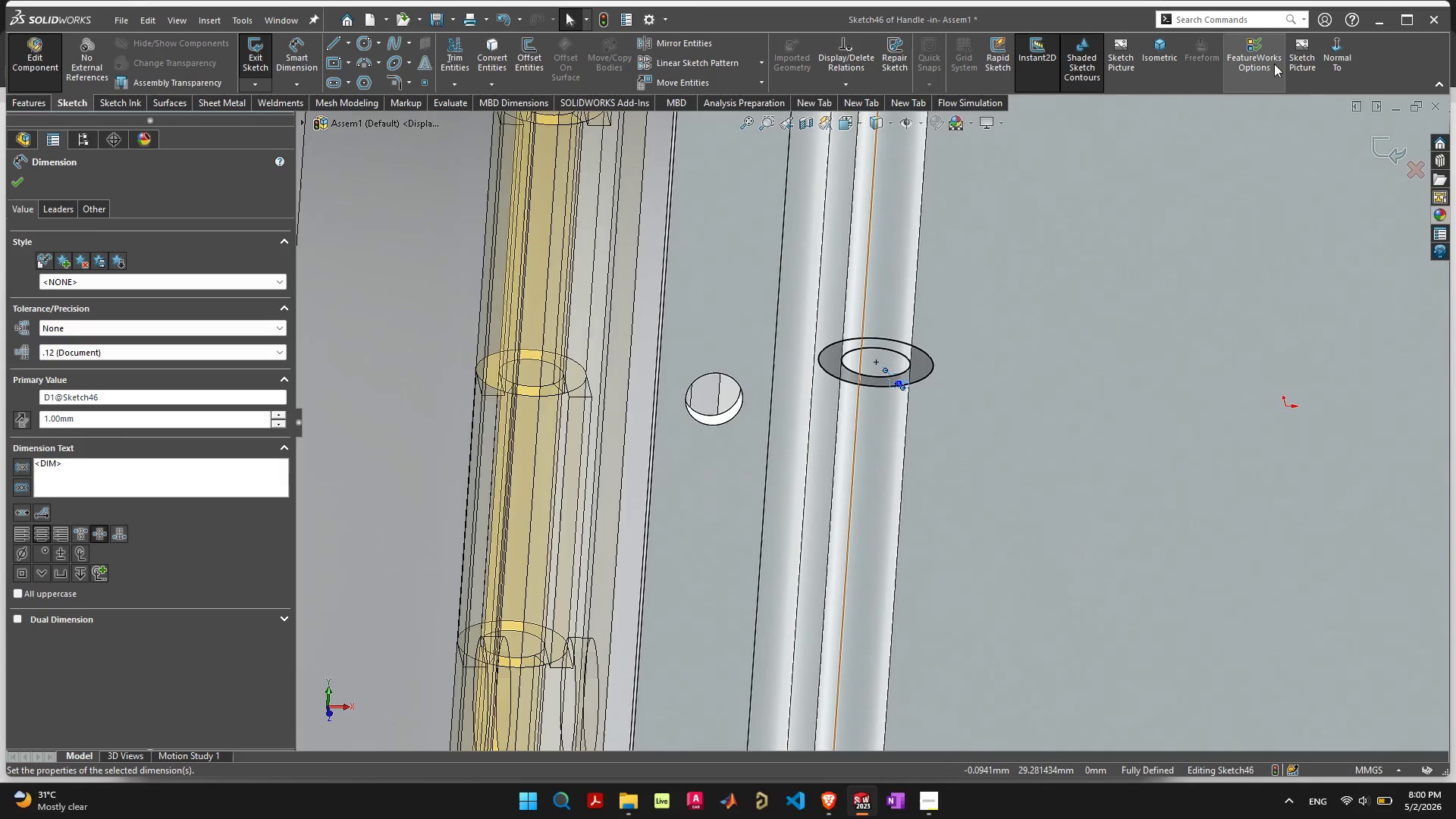 
left_click([1390, 143])
 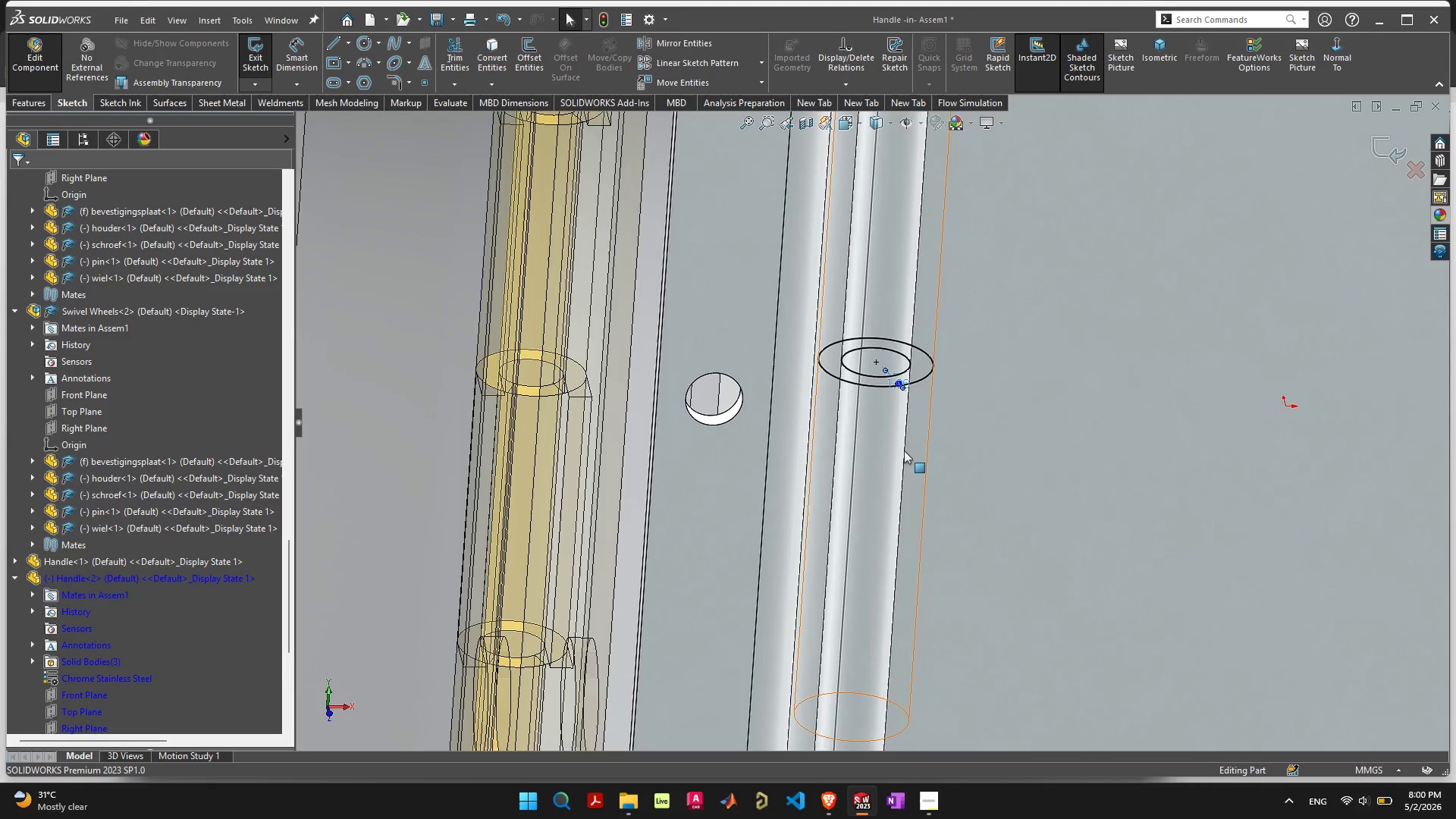 
scroll: coordinate [888, 488], scroll_direction: down, amount: 9.0
 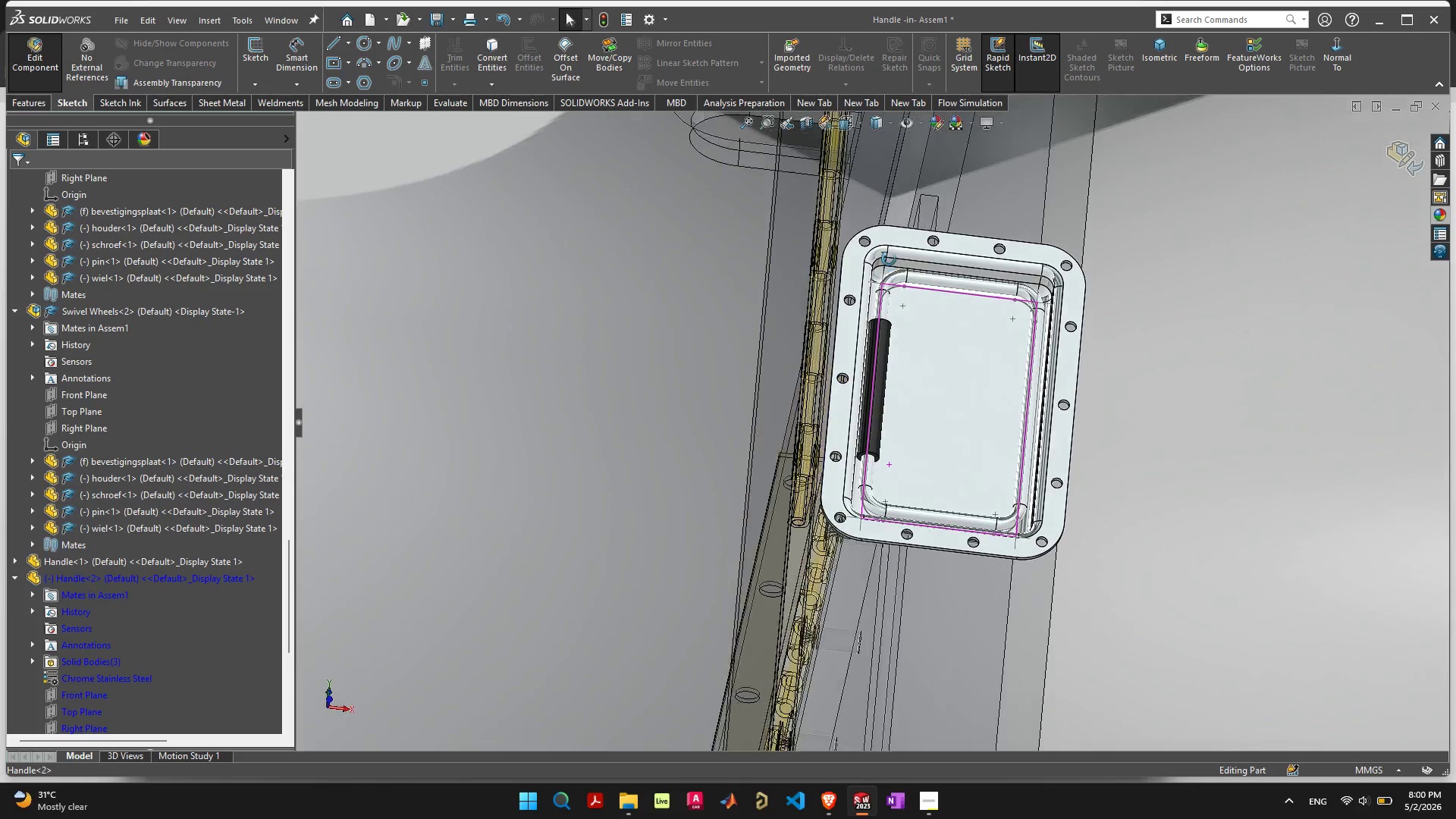 
scroll: coordinate [852, 447], scroll_direction: up, amount: 9.0
 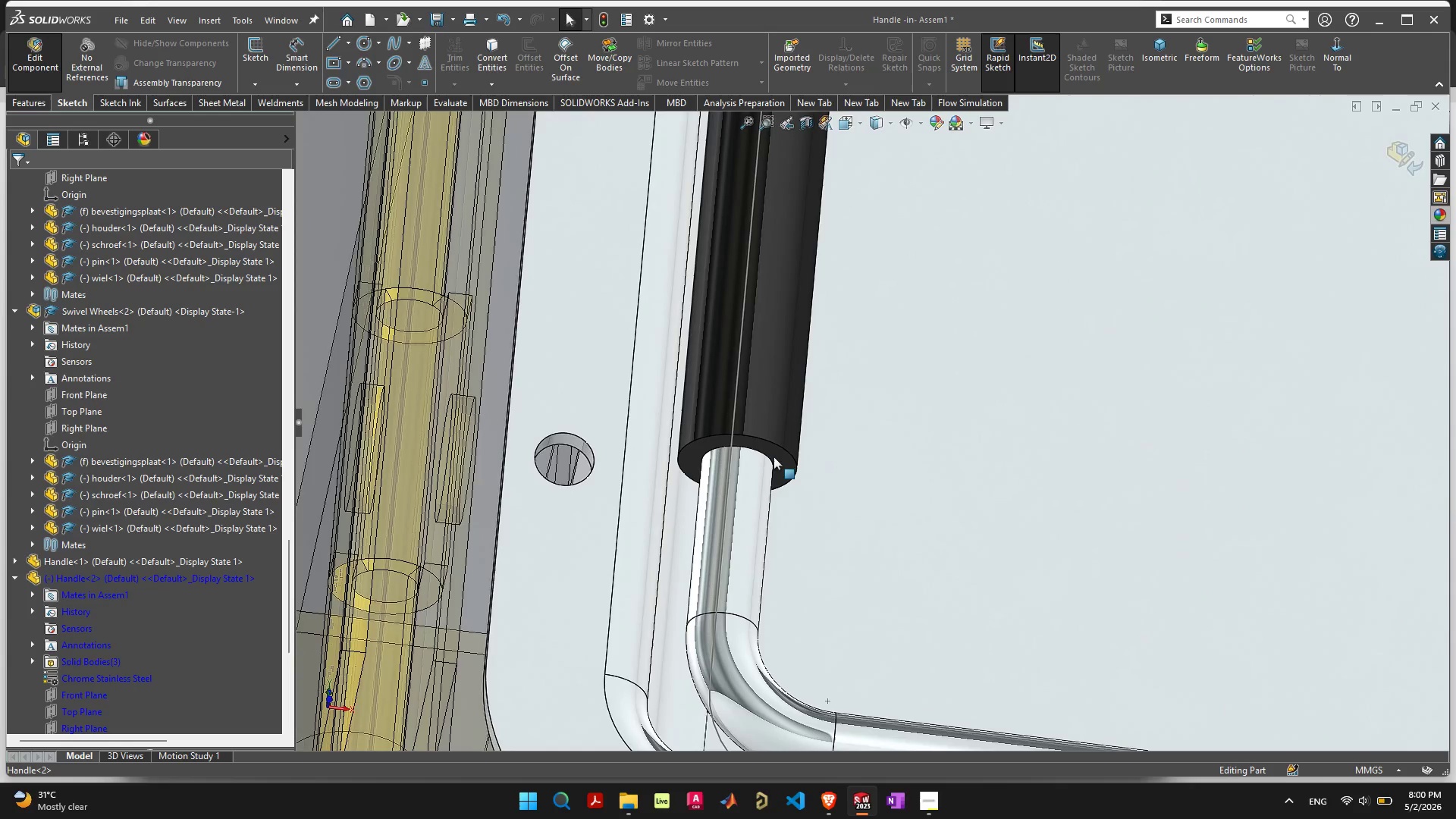 
mouse_move([779, 441])
 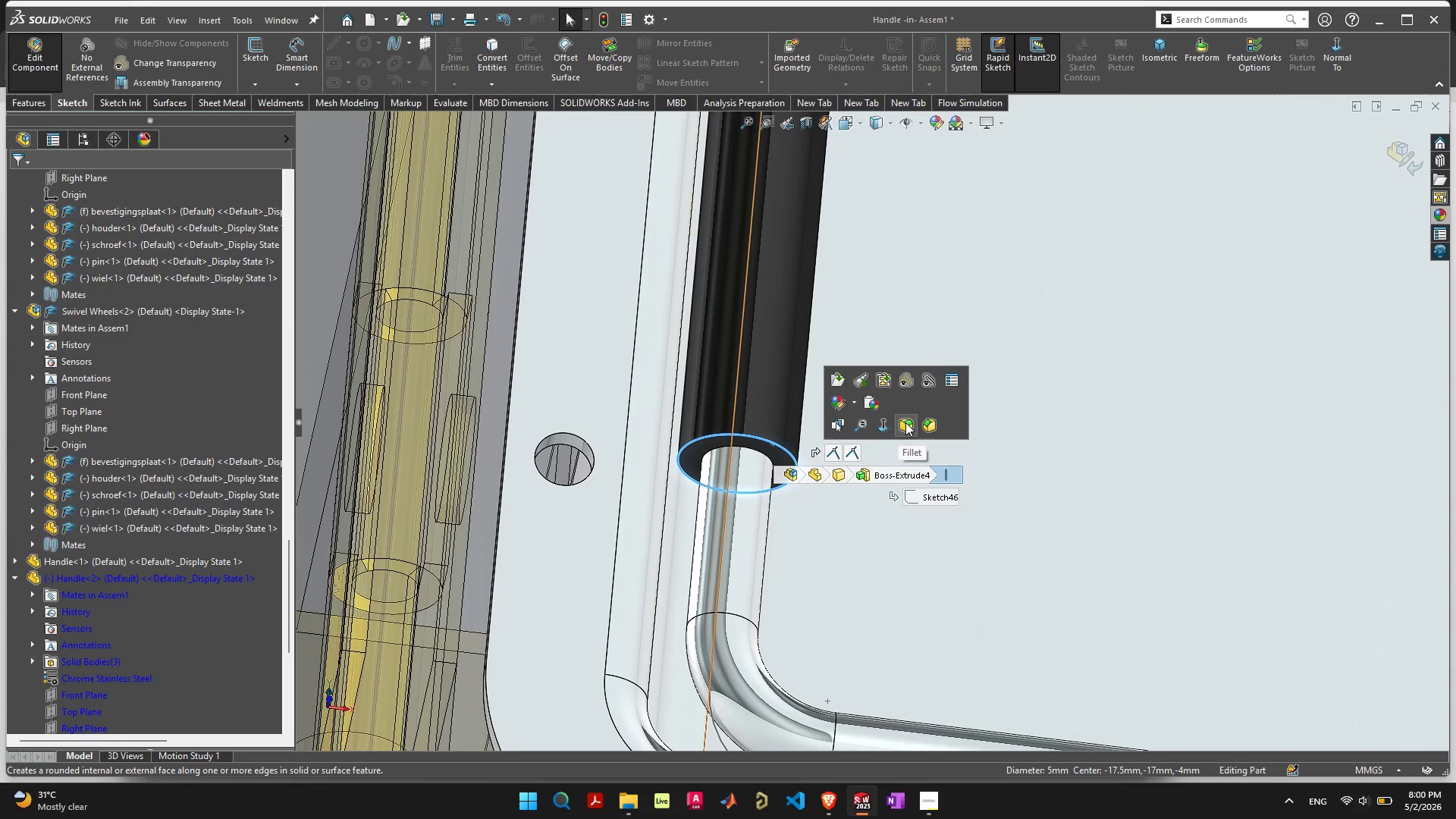 
left_click([905, 422])
 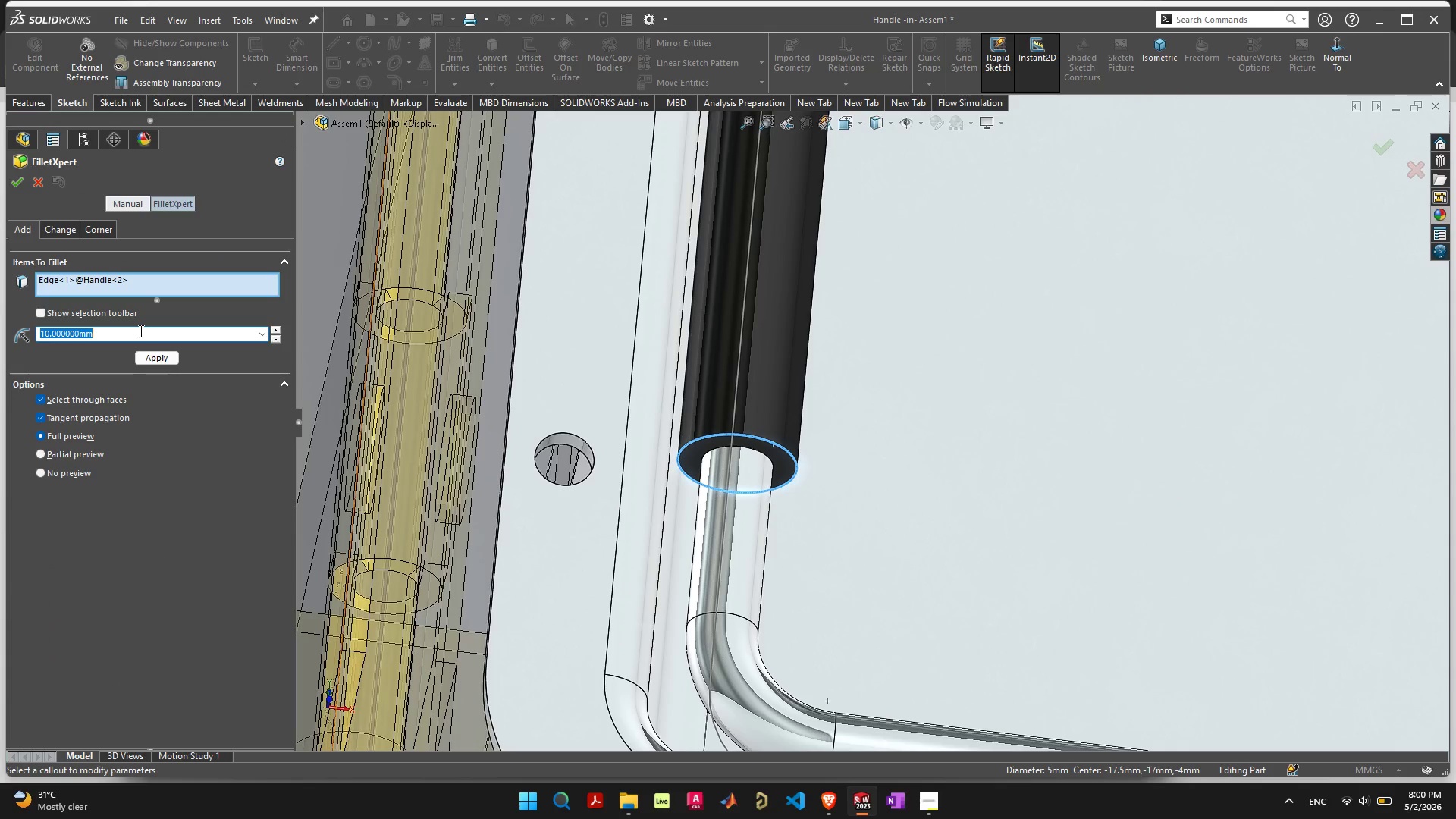 
key(2)
 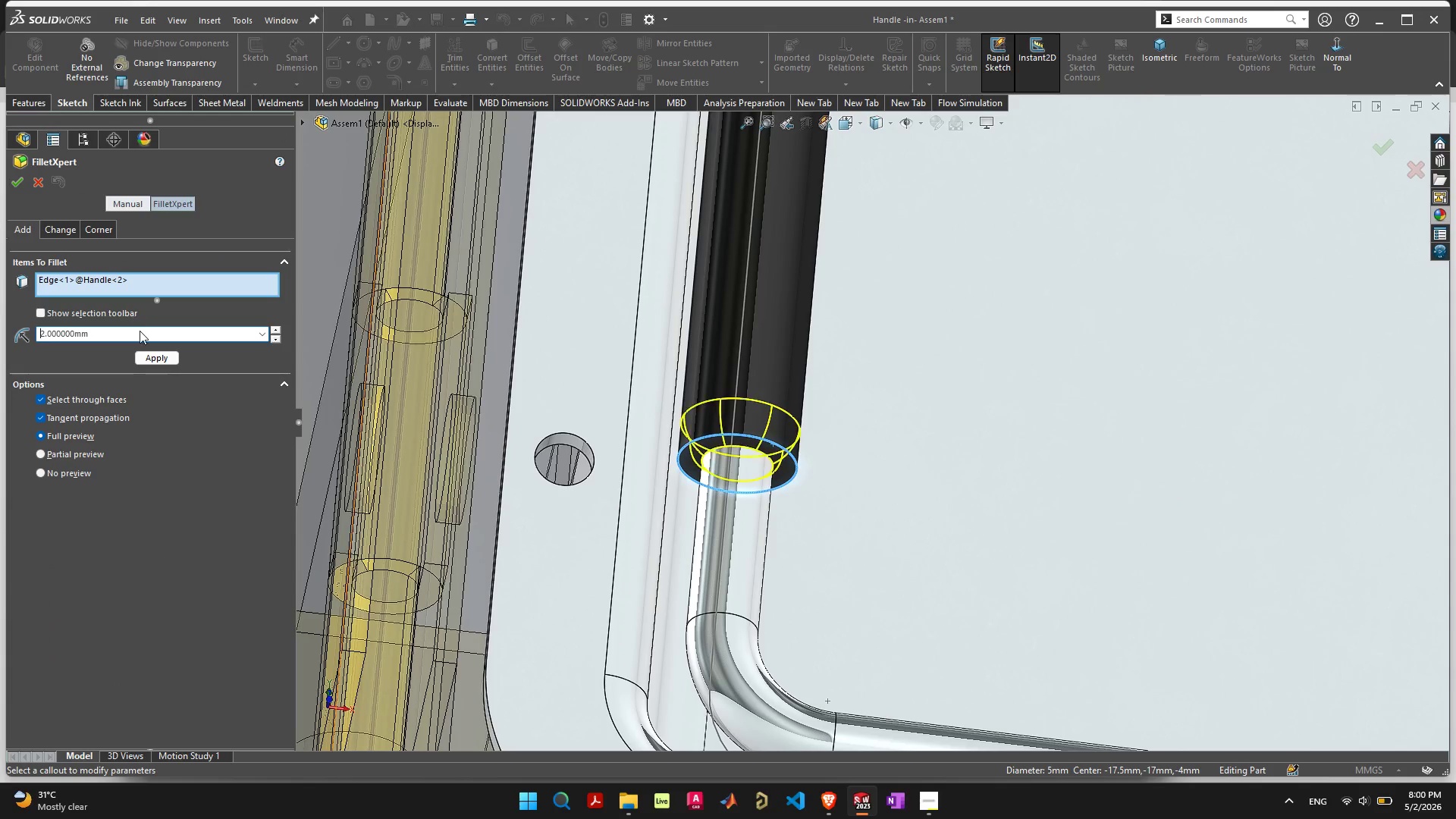 
key(Enter)
 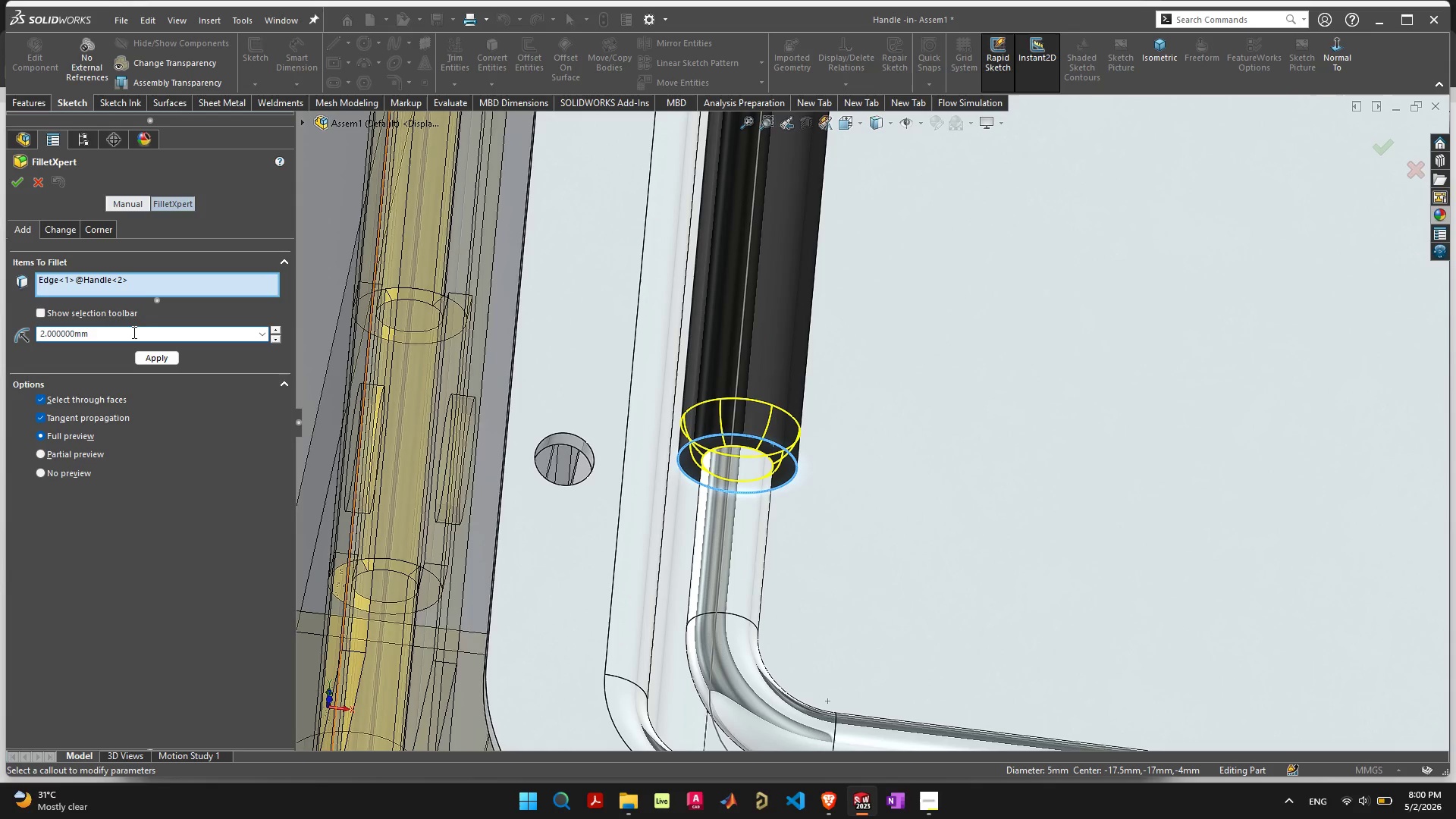 
left_click([148, 358])
 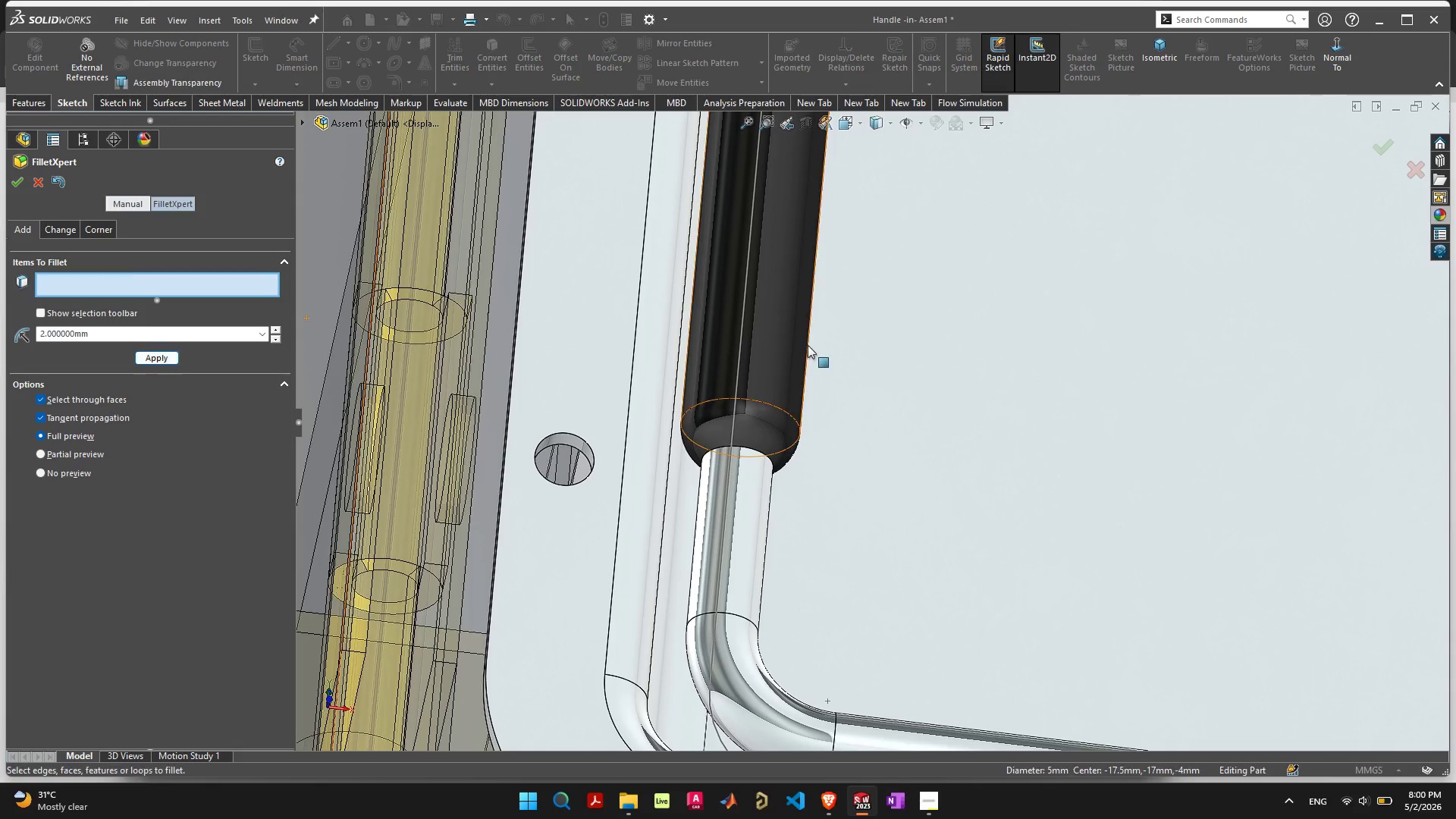 
scroll: coordinate [869, 245], scroll_direction: down, amount: 8.0
 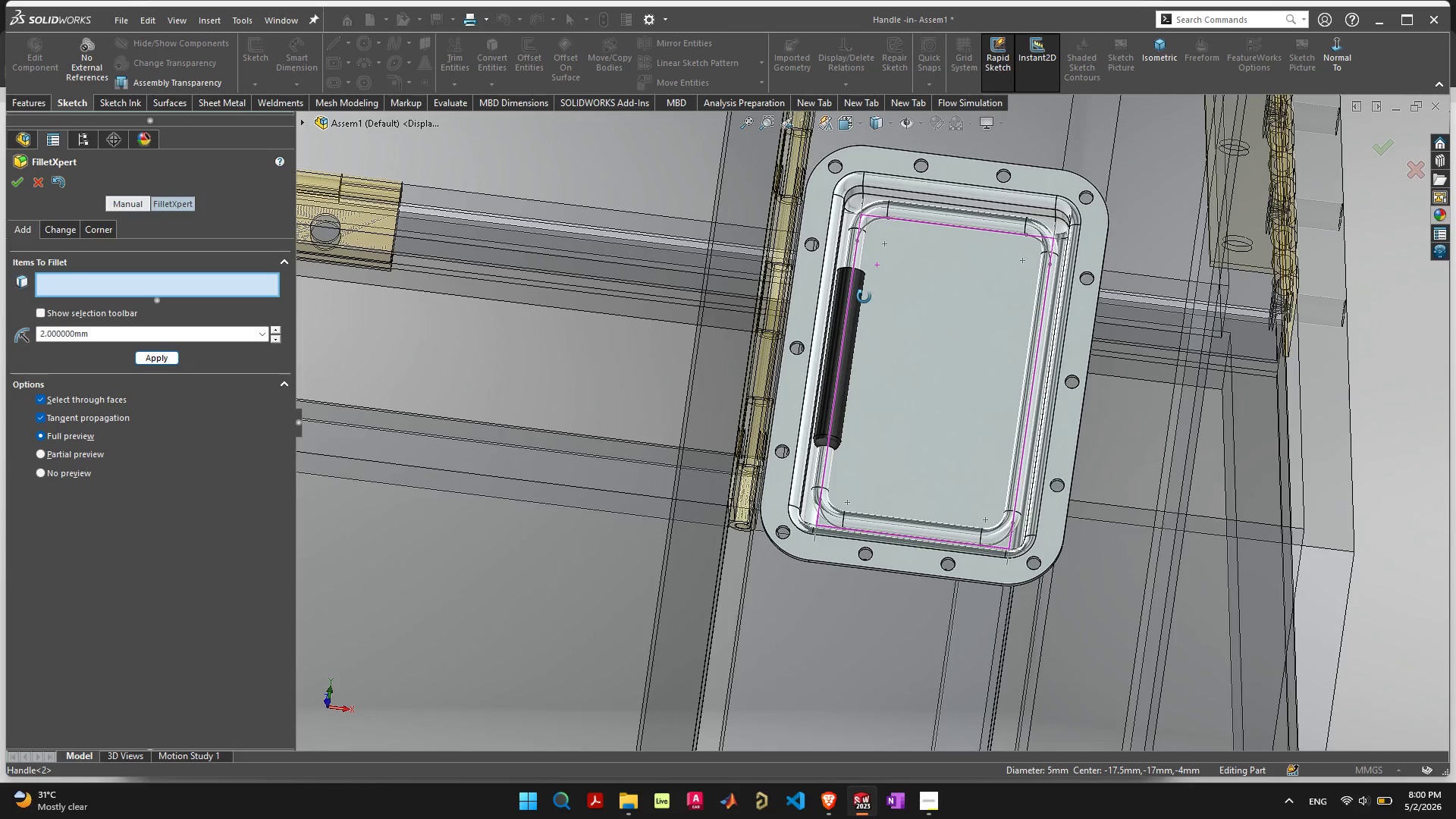 
left_click([861, 272])
 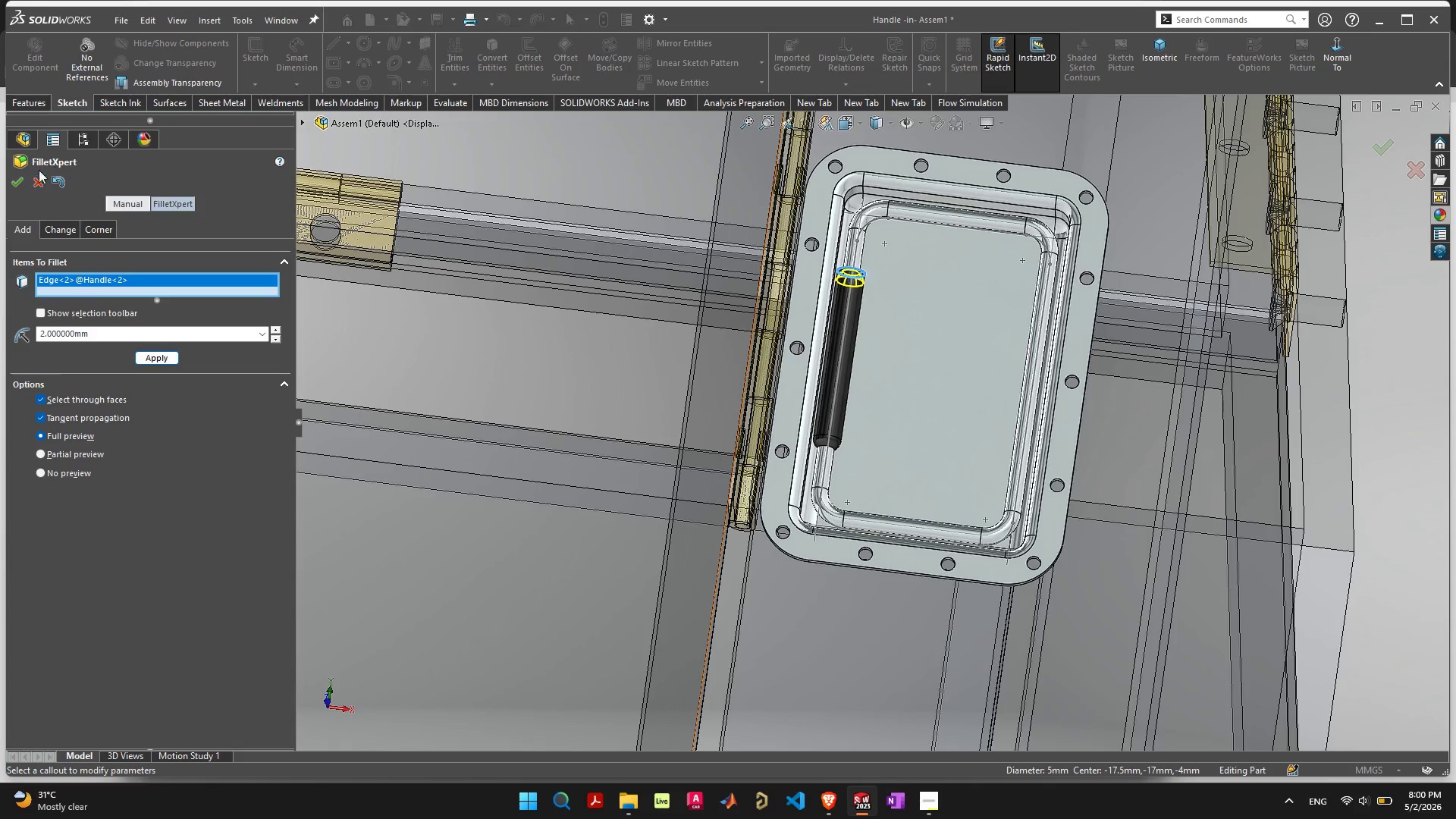 
left_click([17, 186])
 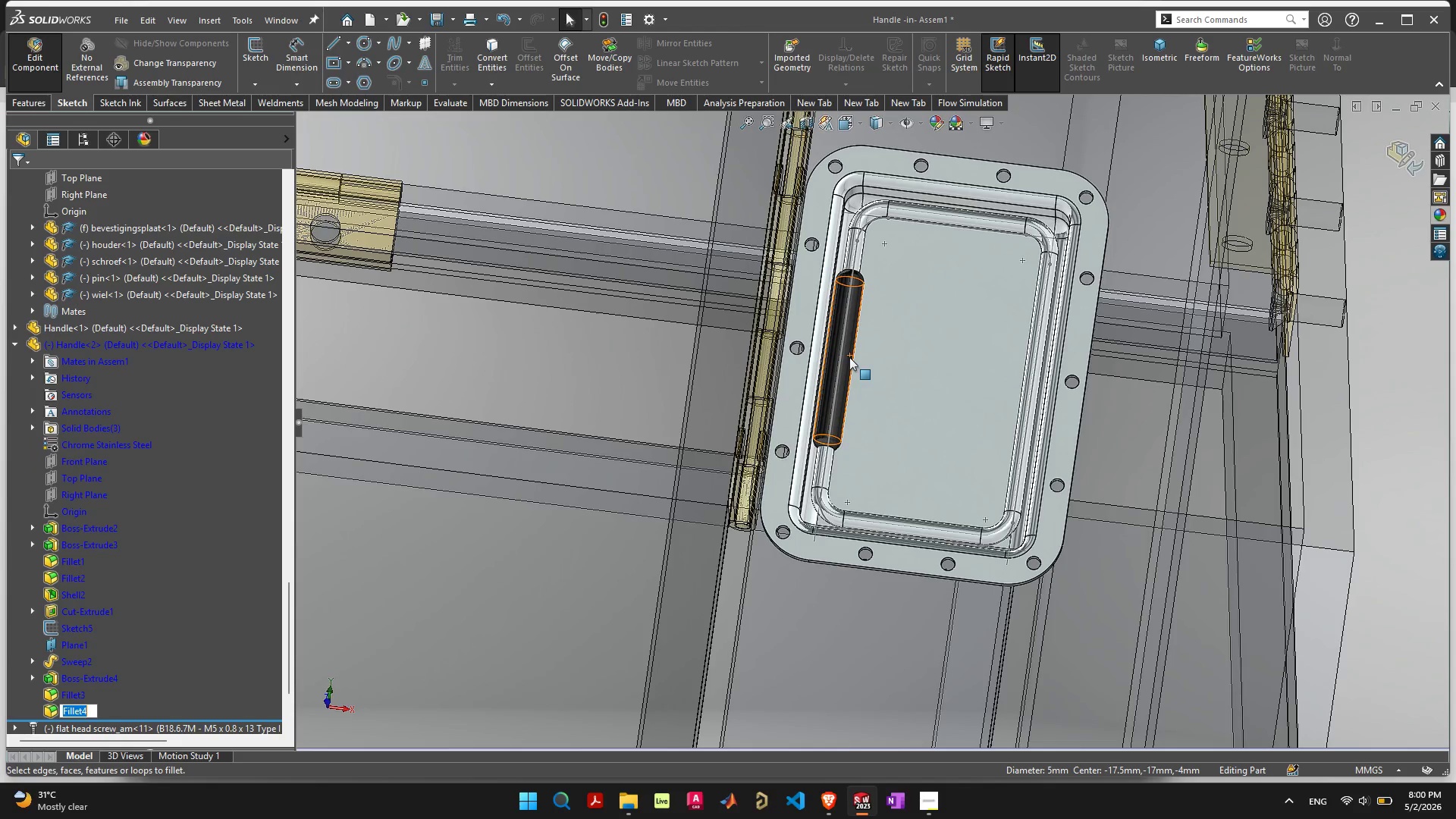 
scroll: coordinate [893, 440], scroll_direction: down, amount: 12.0
 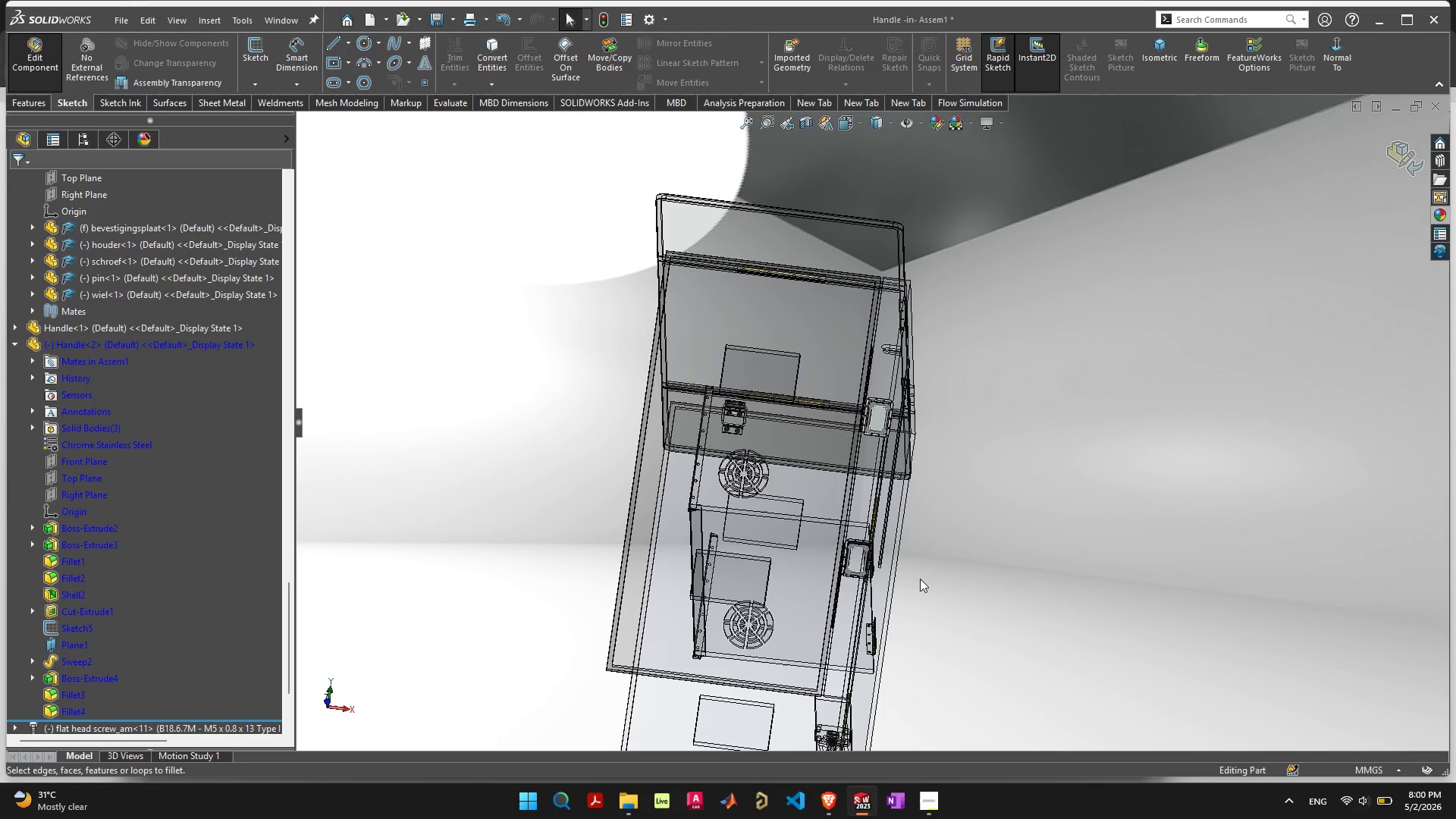 
scroll: coordinate [789, 512], scroll_direction: up, amount: 11.0
 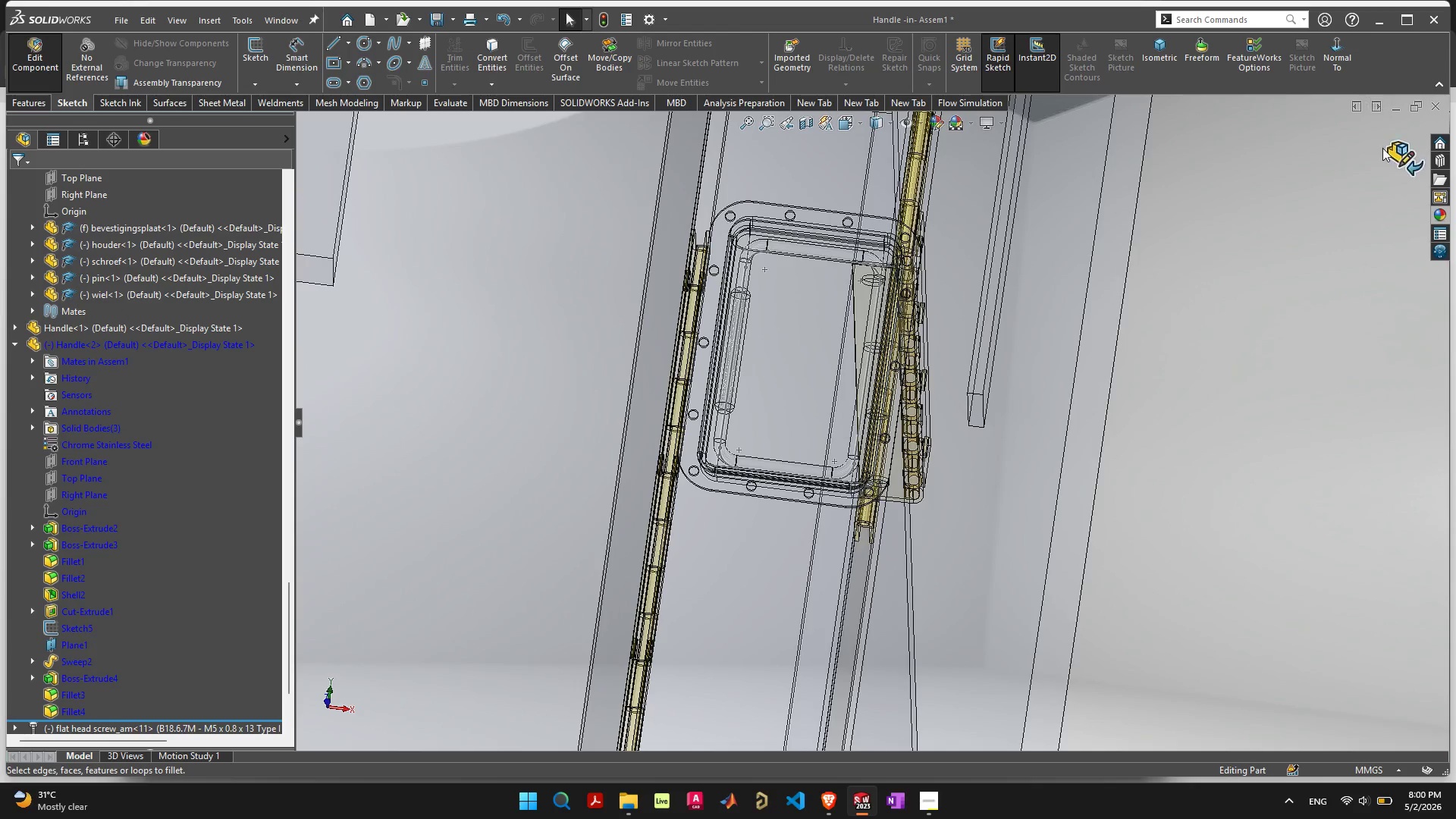 
left_click([1385, 145])
 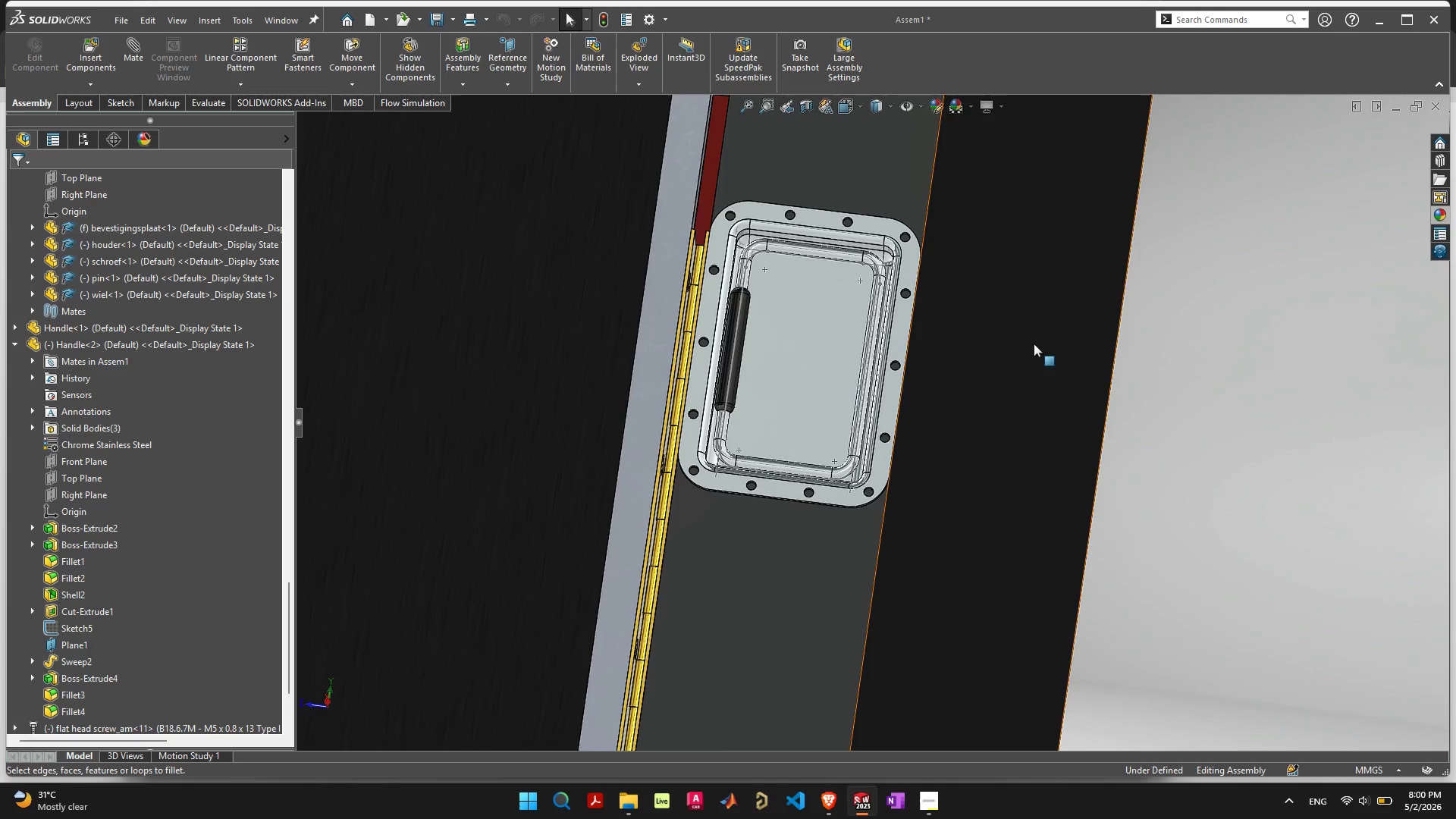 
scroll: coordinate [1006, 341], scroll_direction: down, amount: 12.0
 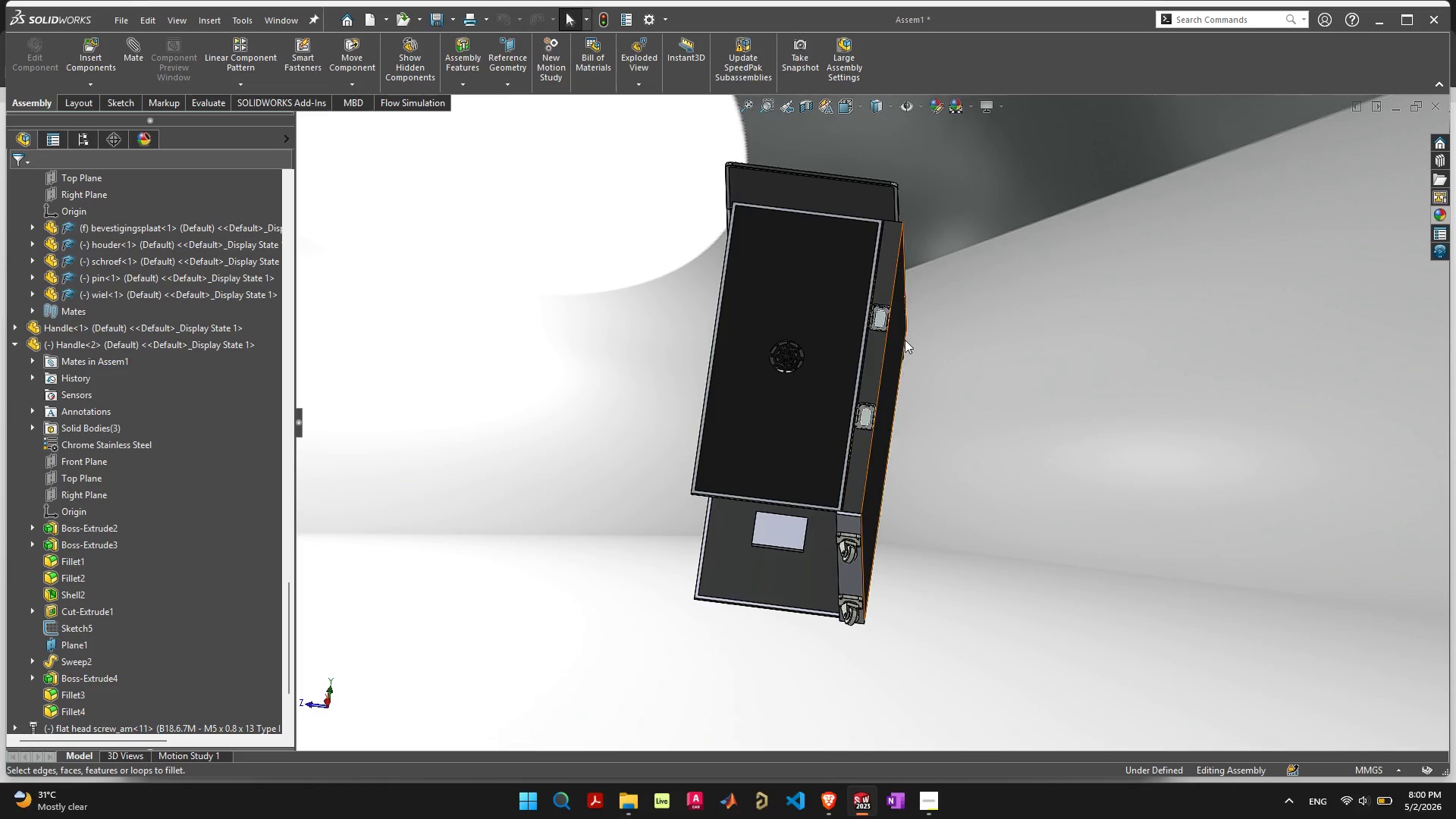 
scroll: coordinate [864, 318], scroll_direction: up, amount: 14.0
 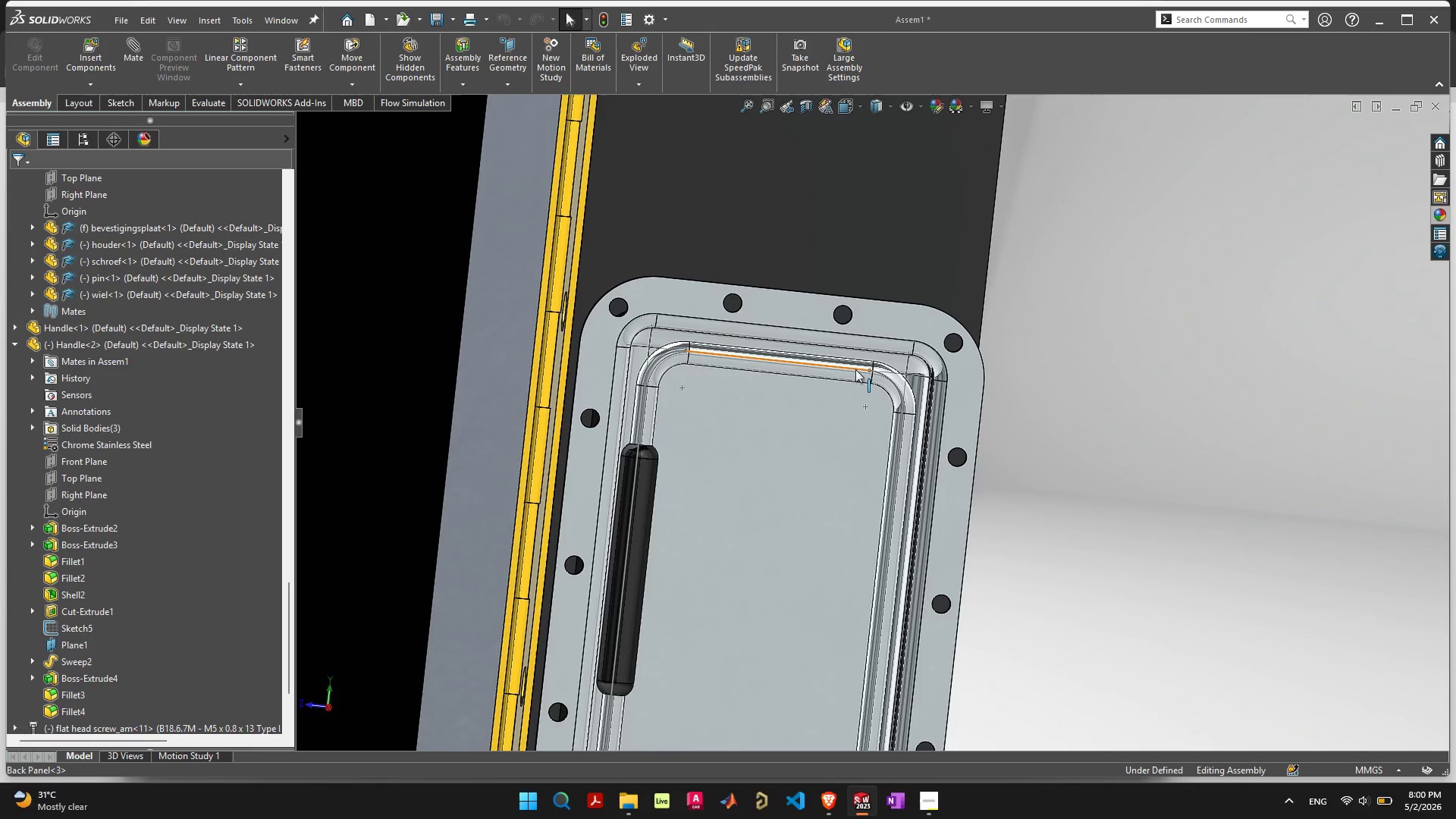 
left_click([855, 369])
 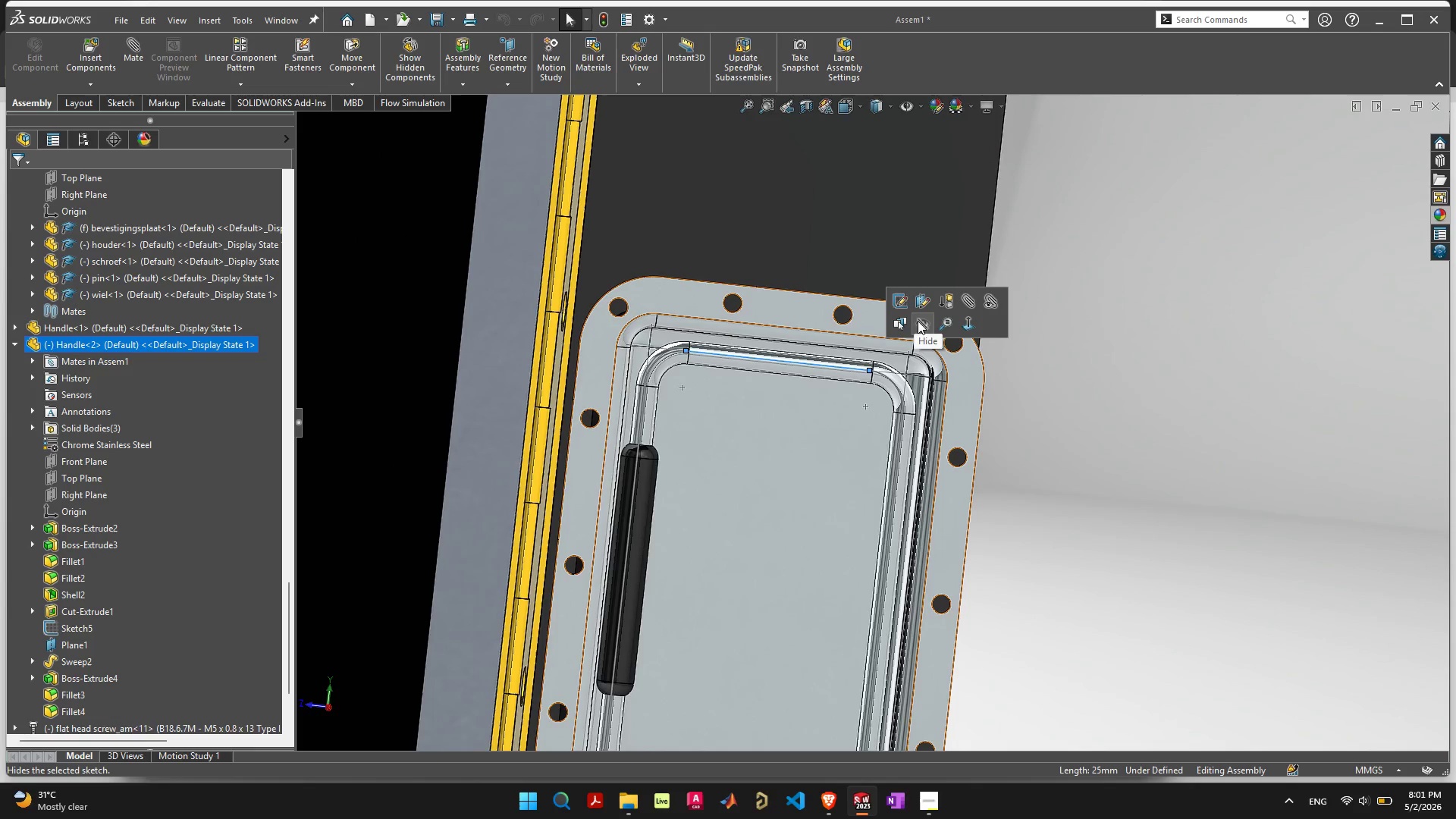 
left_click([927, 321])
 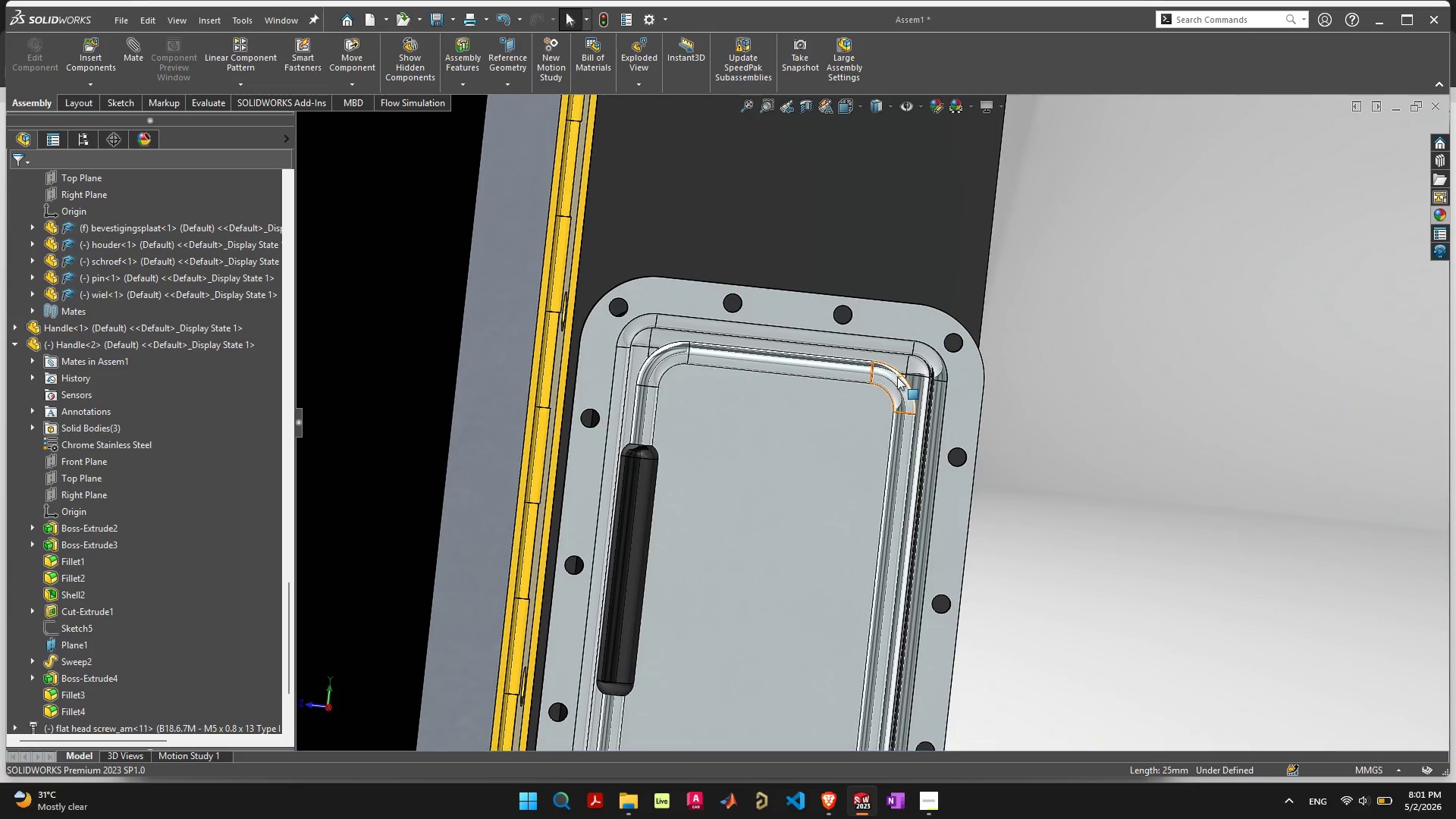 
scroll: coordinate [852, 412], scroll_direction: down, amount: 7.0
 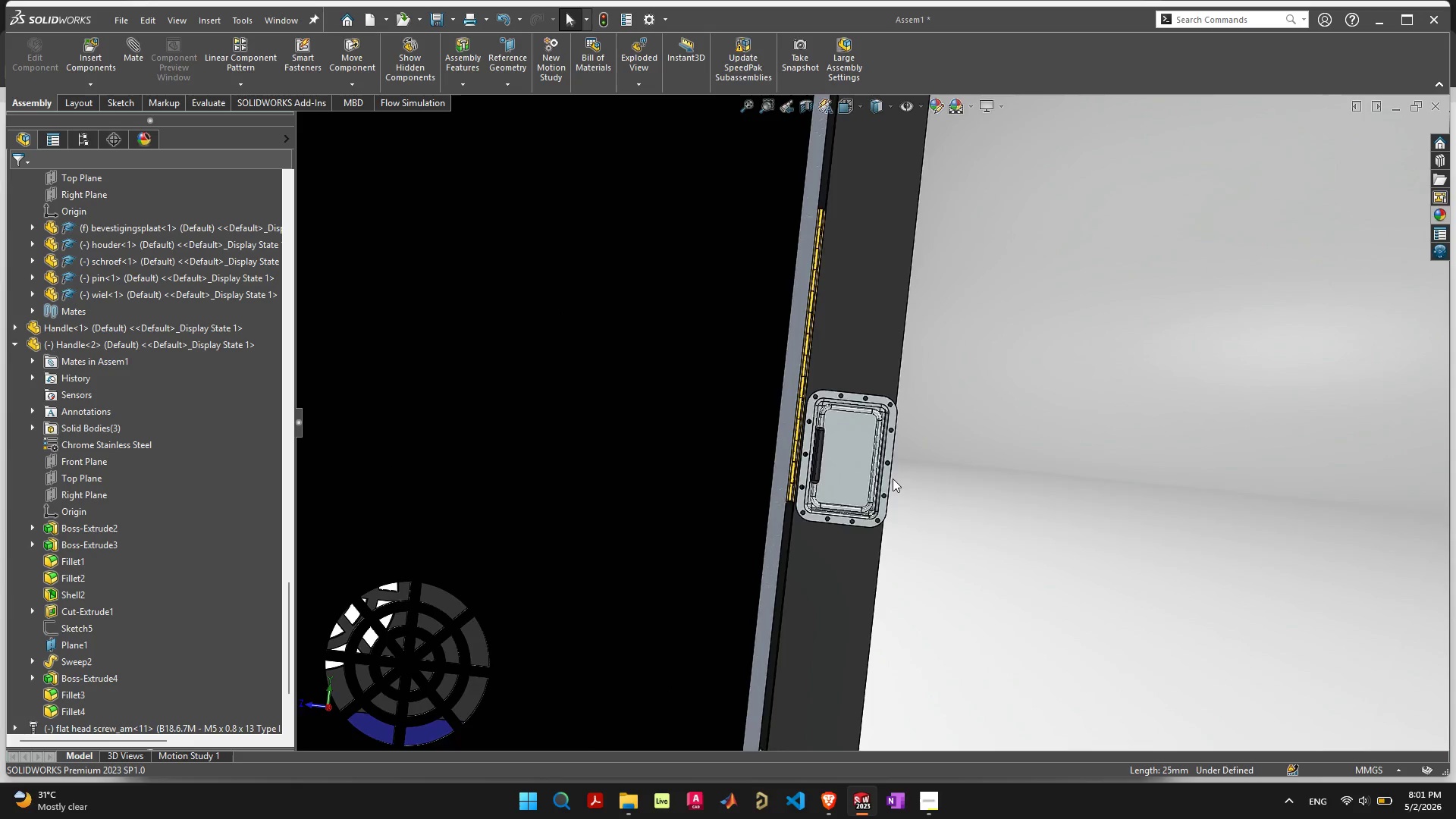 
scroll: coordinate [880, 493], scroll_direction: up, amount: 6.0
 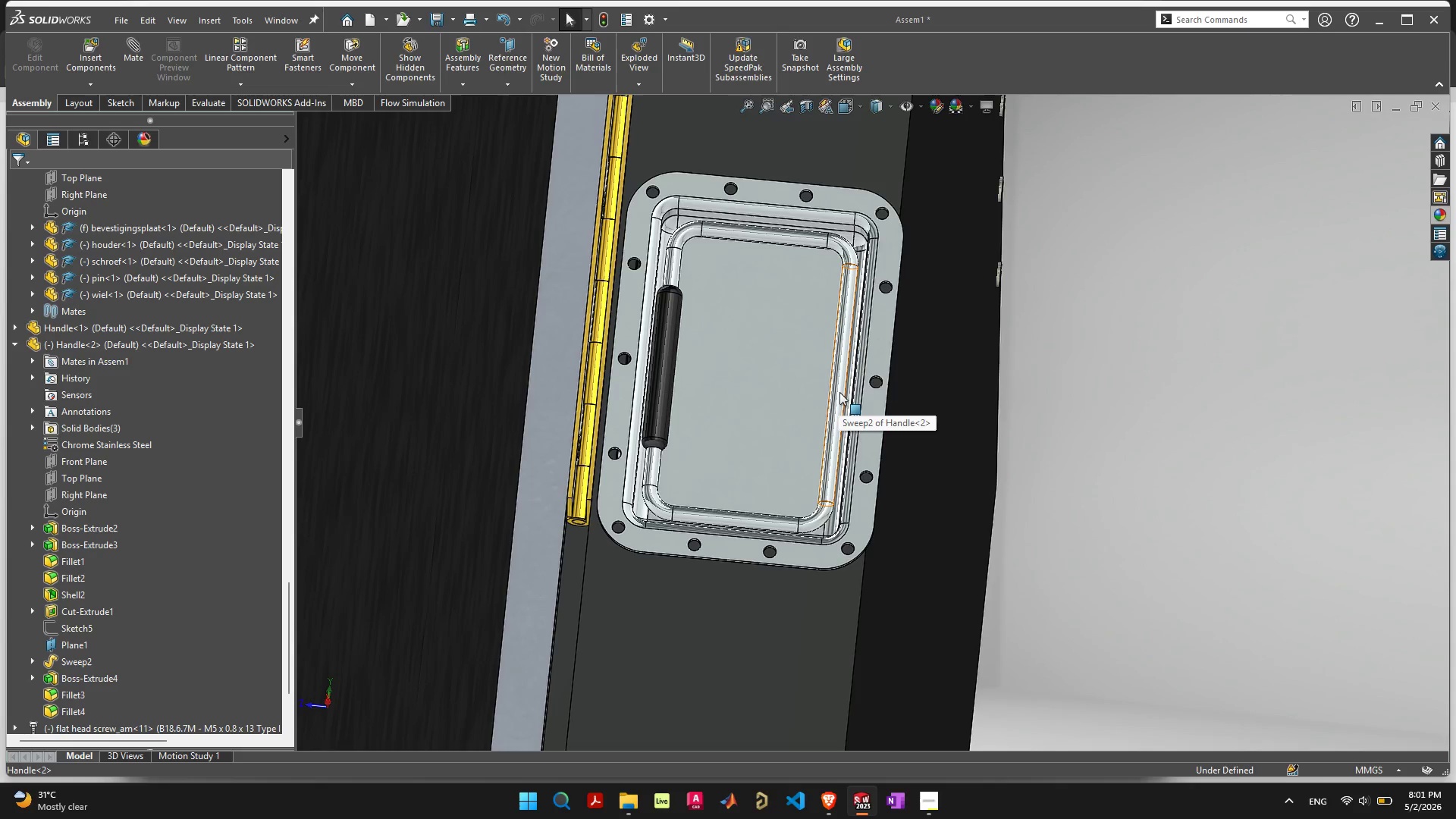 
wait(6.5)
 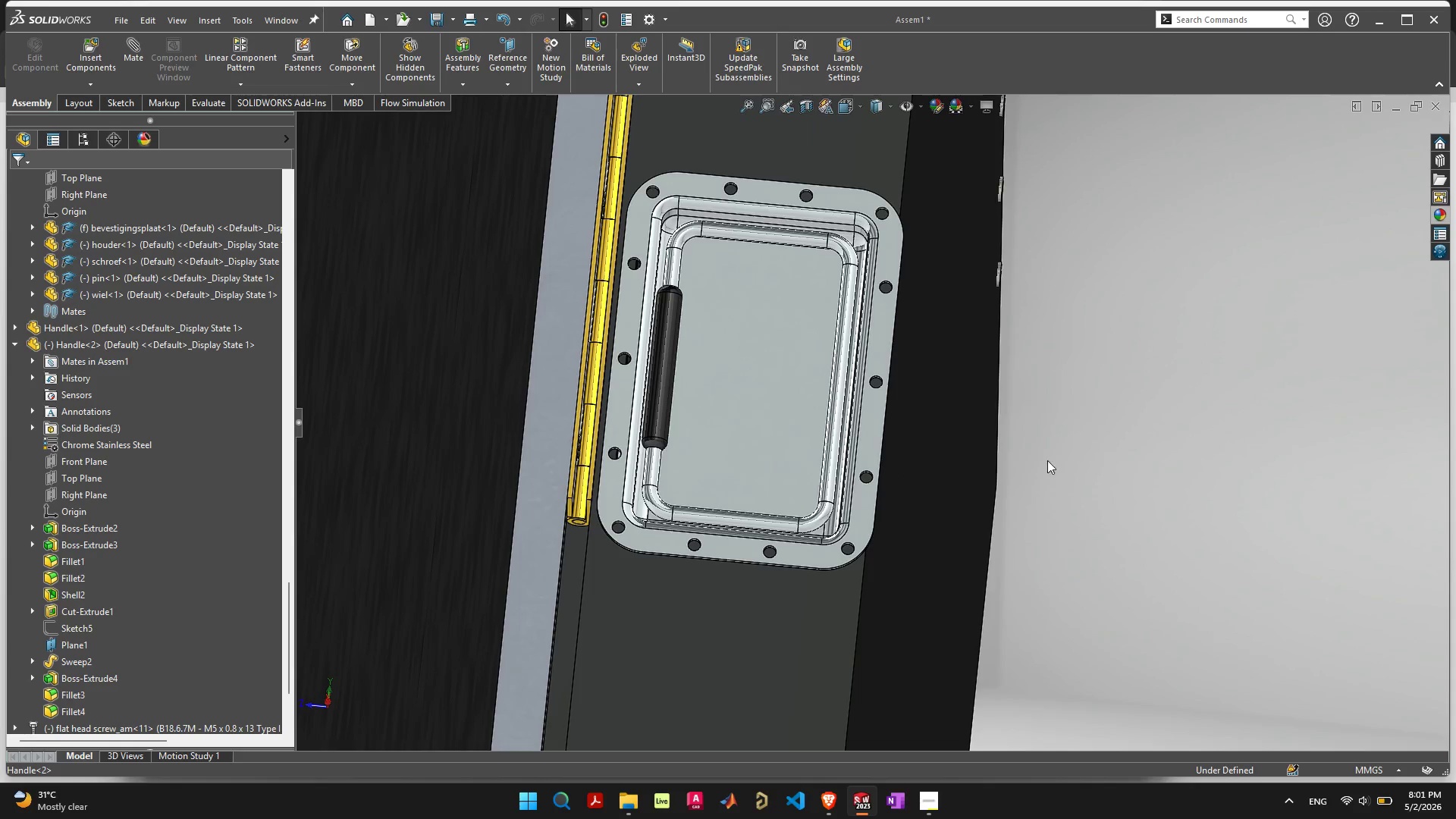 
scroll: coordinate [862, 409], scroll_direction: down, amount: 12.0
 